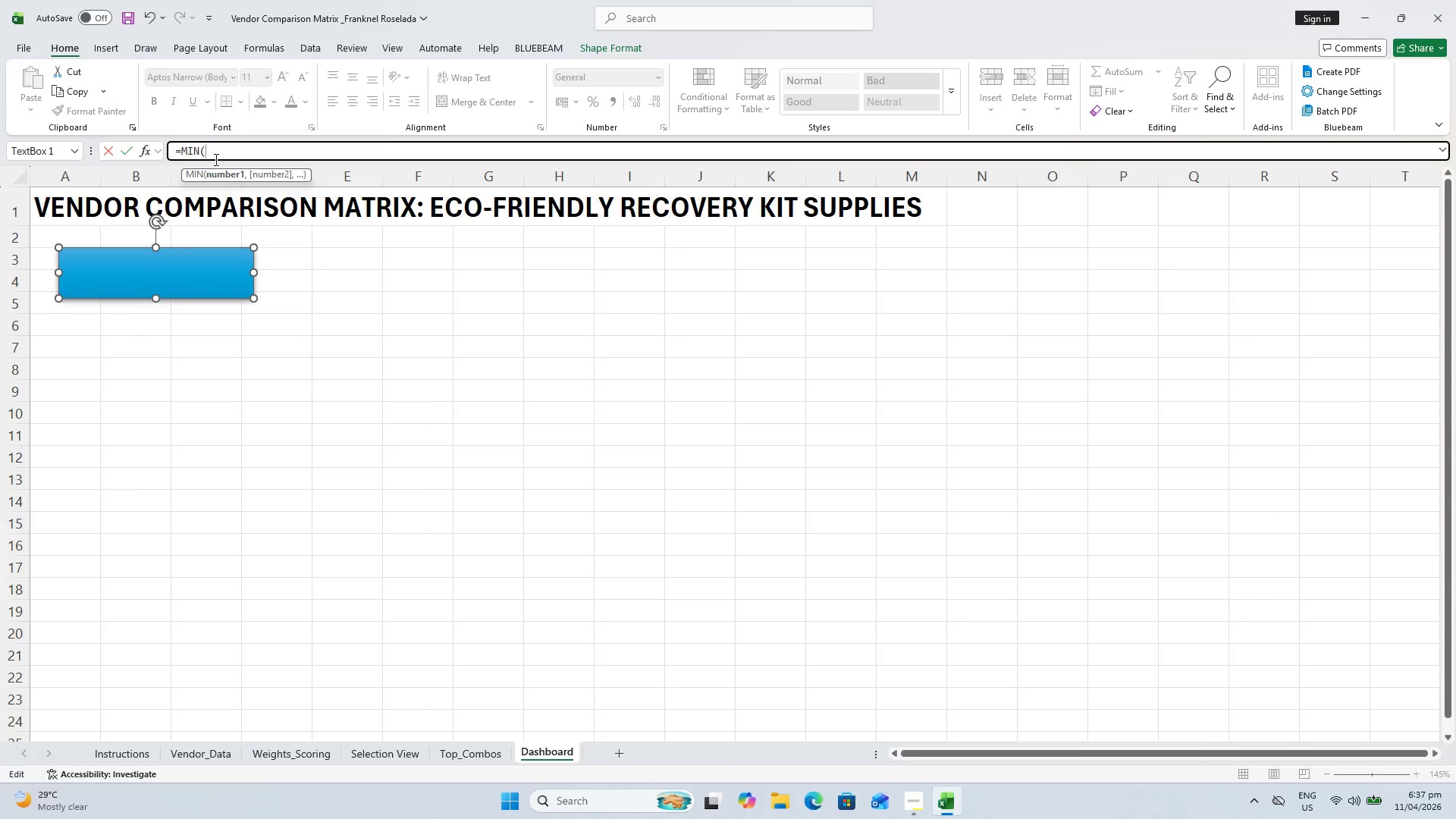 
wait(11.23)
 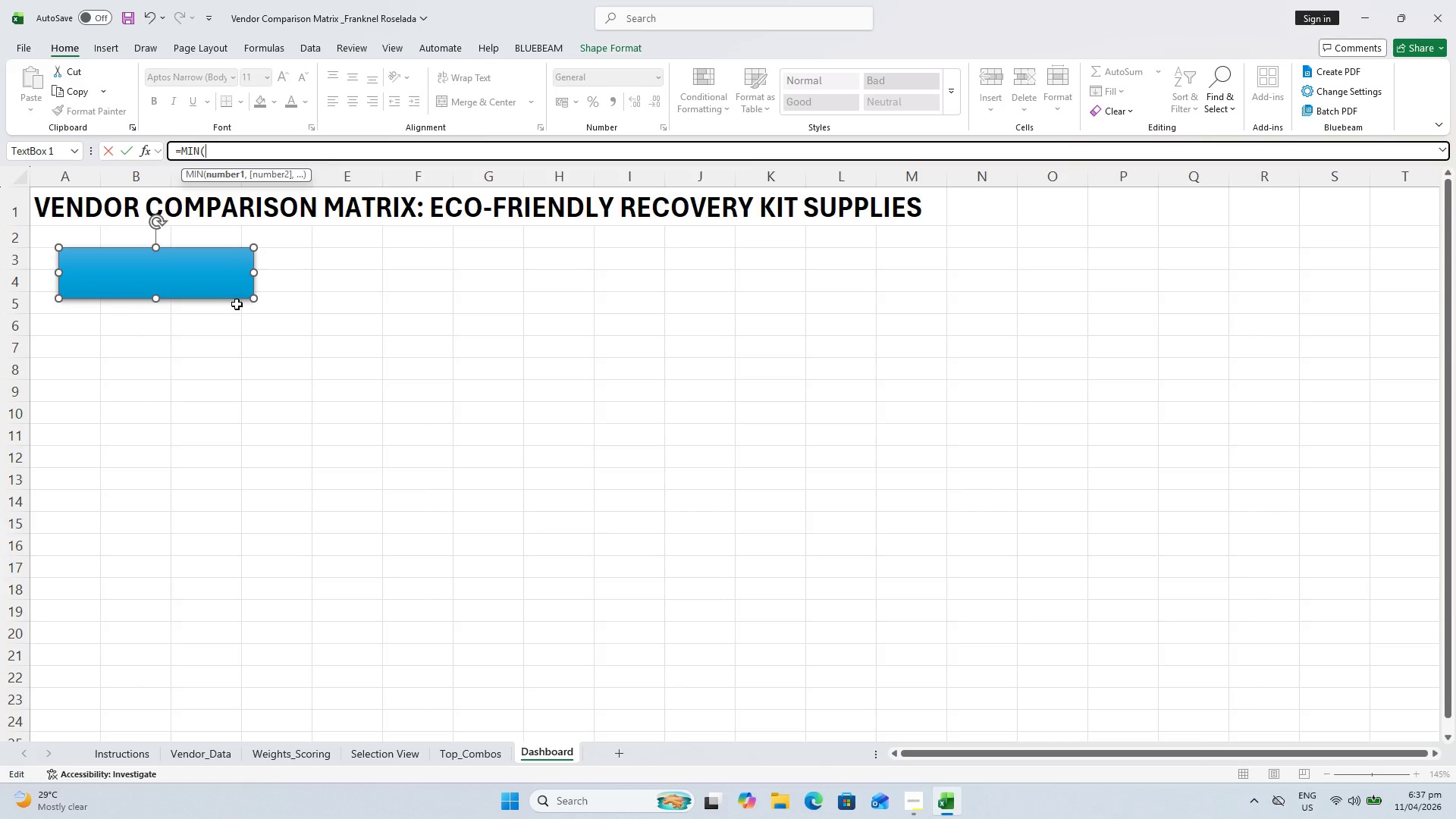 
left_click_drag(start_coordinate=[397, 203], to_coordinate=[423, 604])
 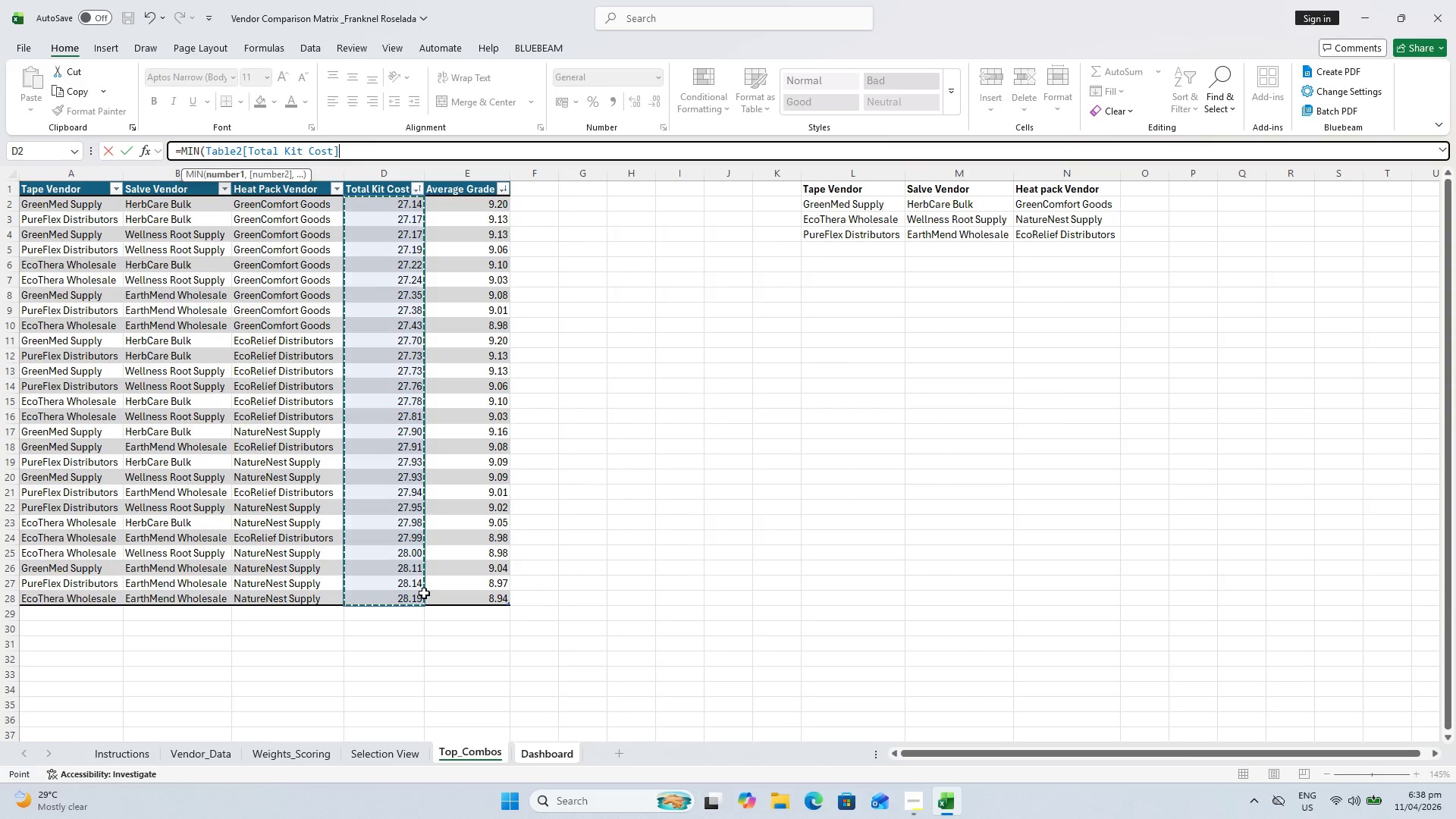 
wait(37.94)
 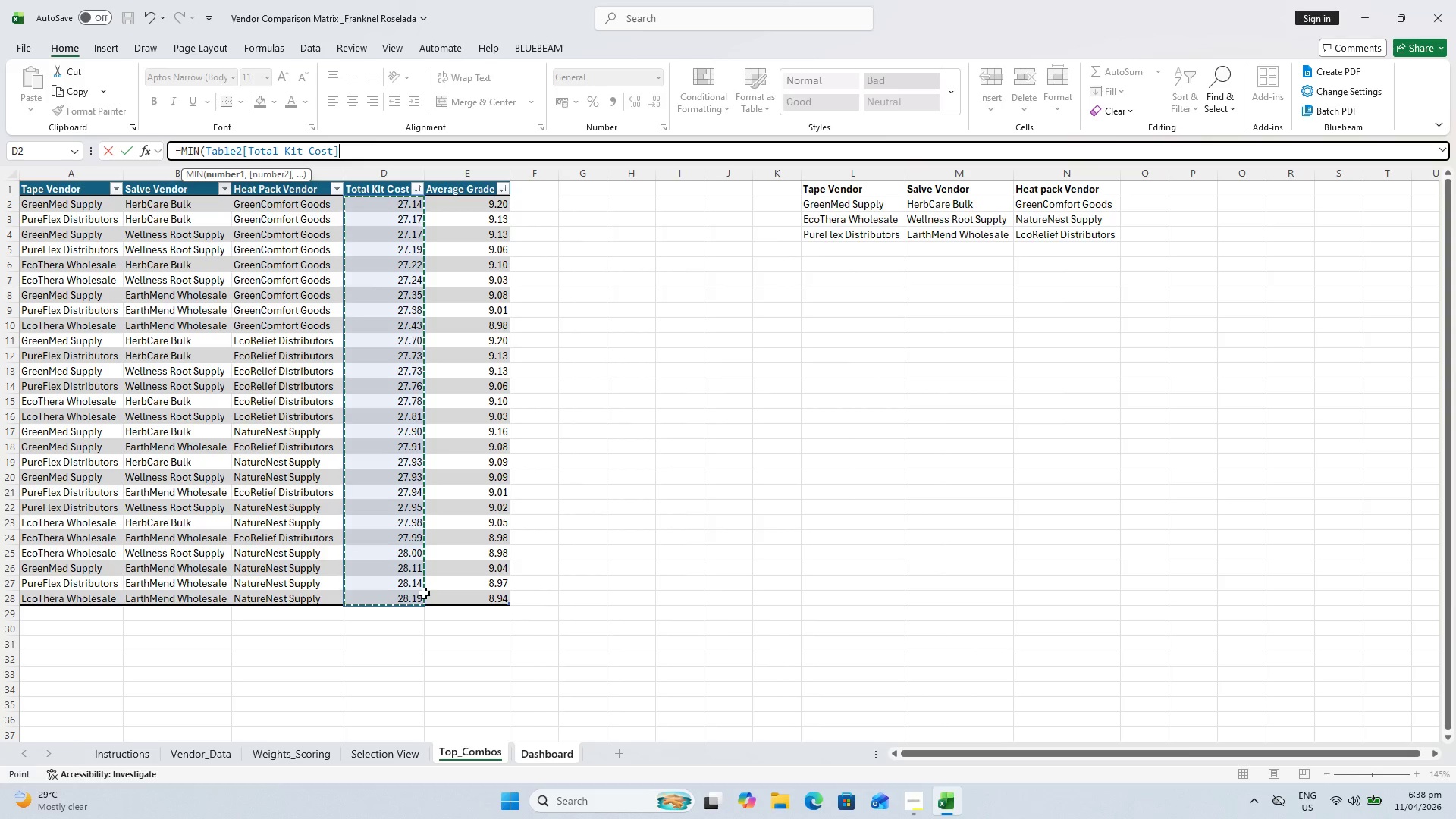 
key(Escape)
 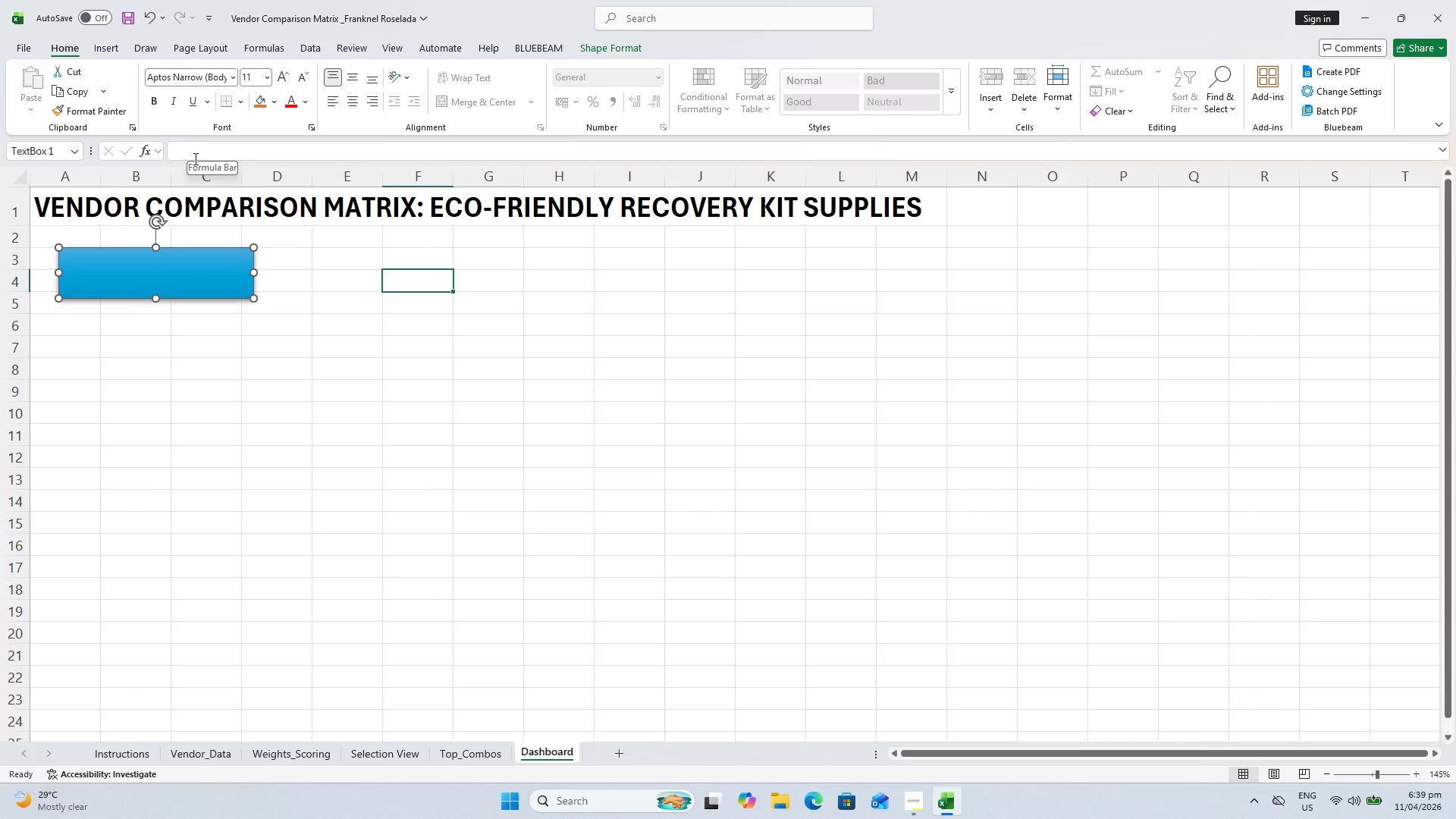 
wait(69.34)
 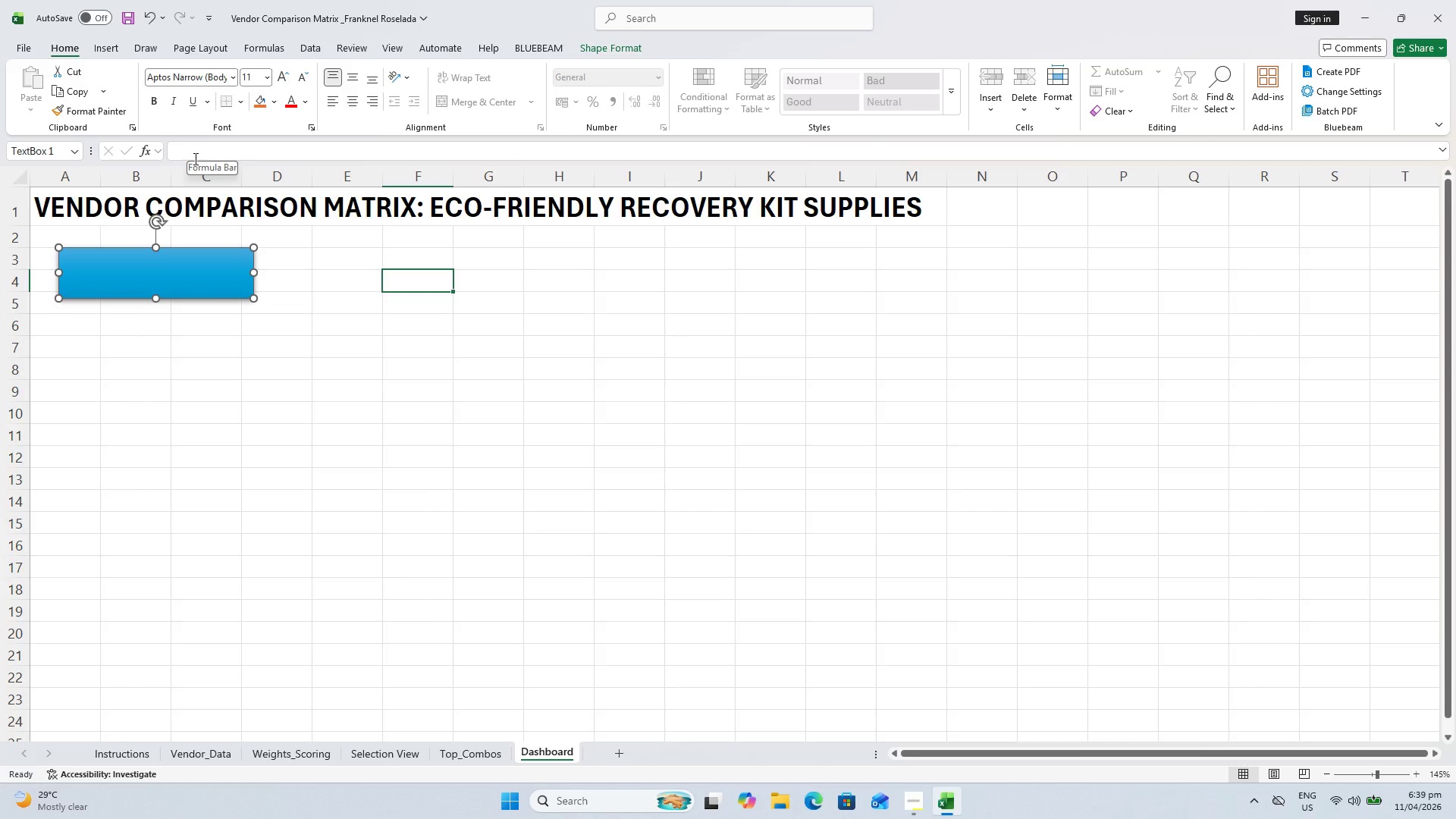 
left_click([156, 271])
 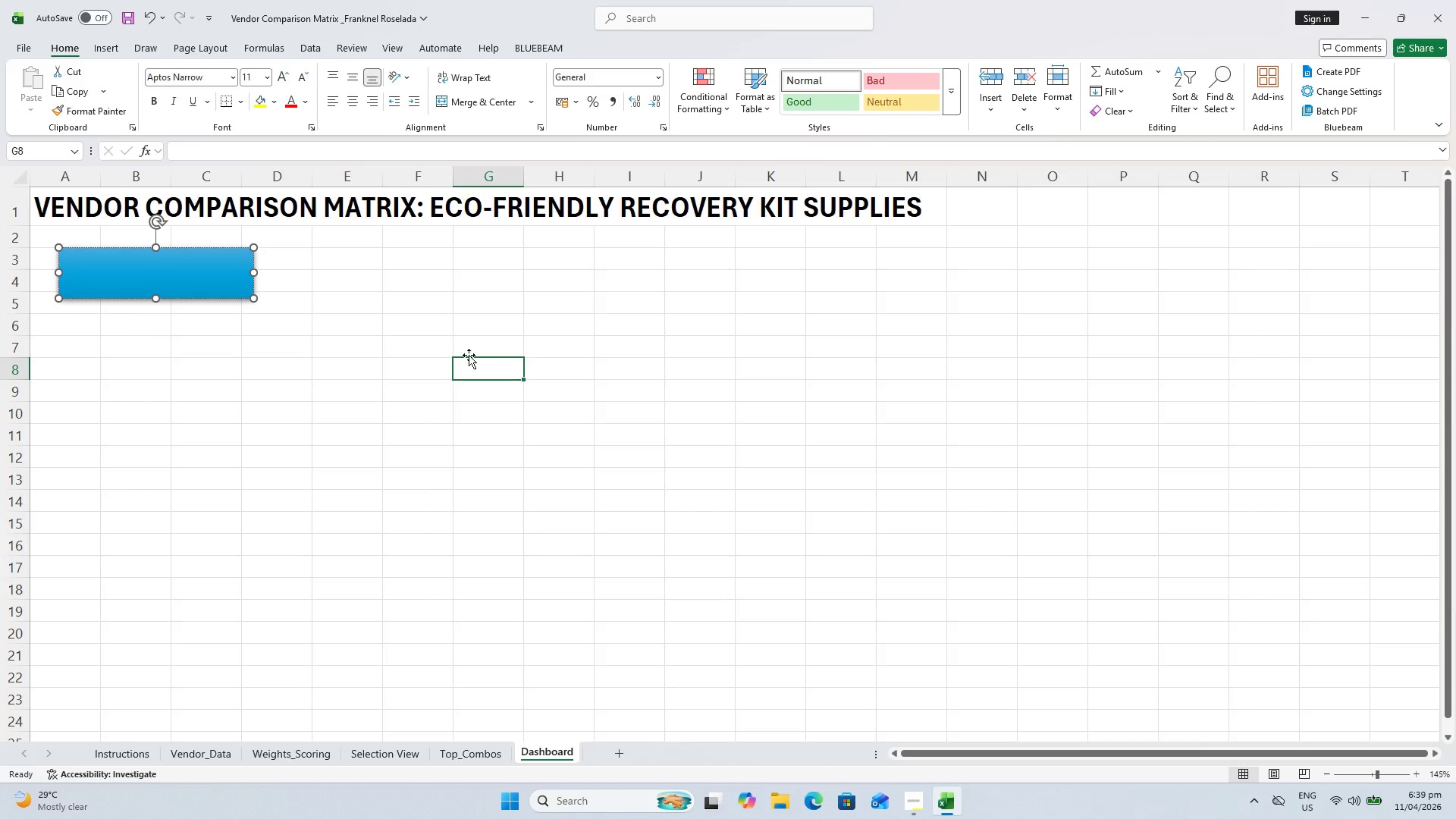 
key(Escape)
 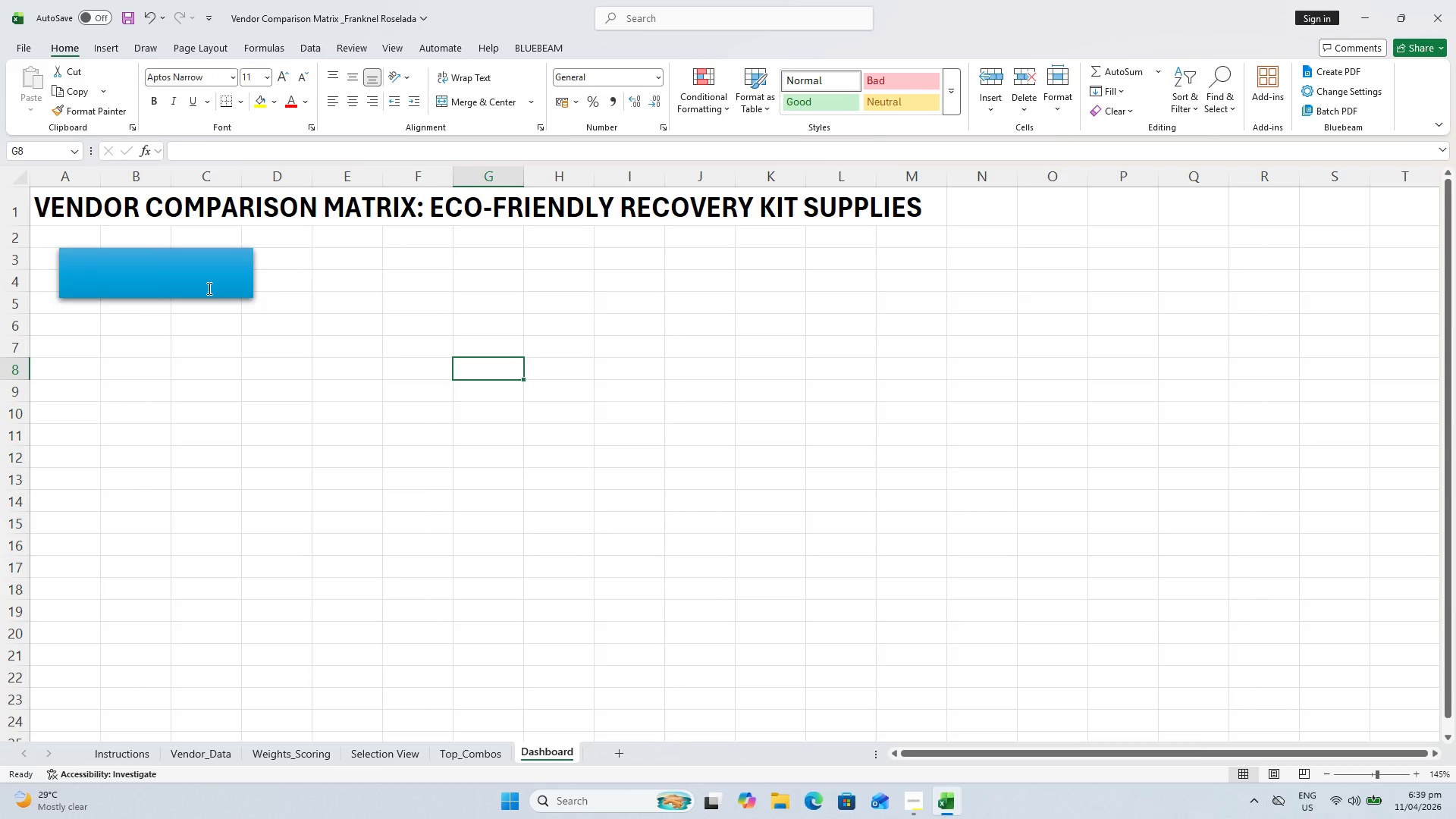 
key(Escape)
 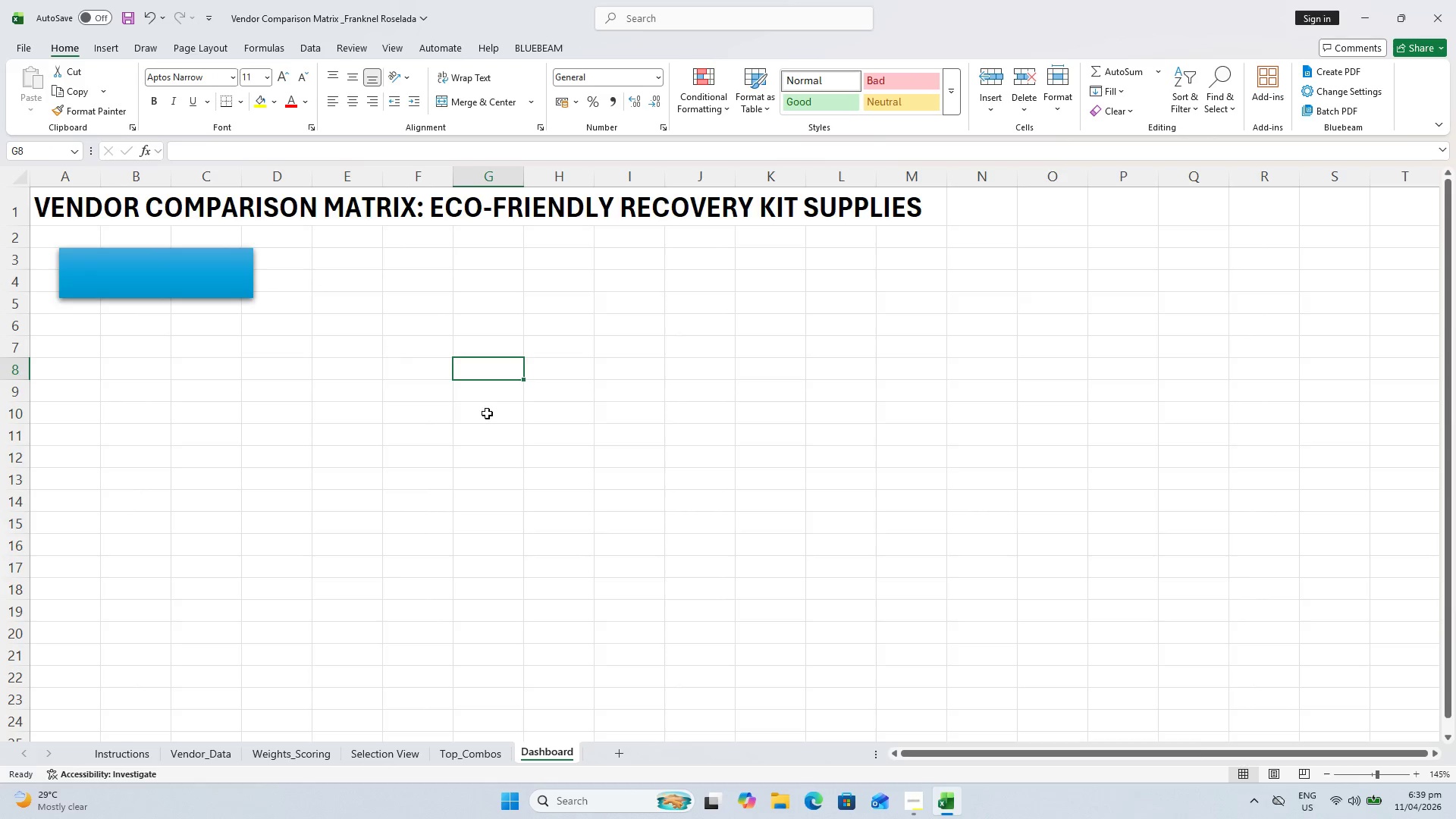 
key(Escape)
 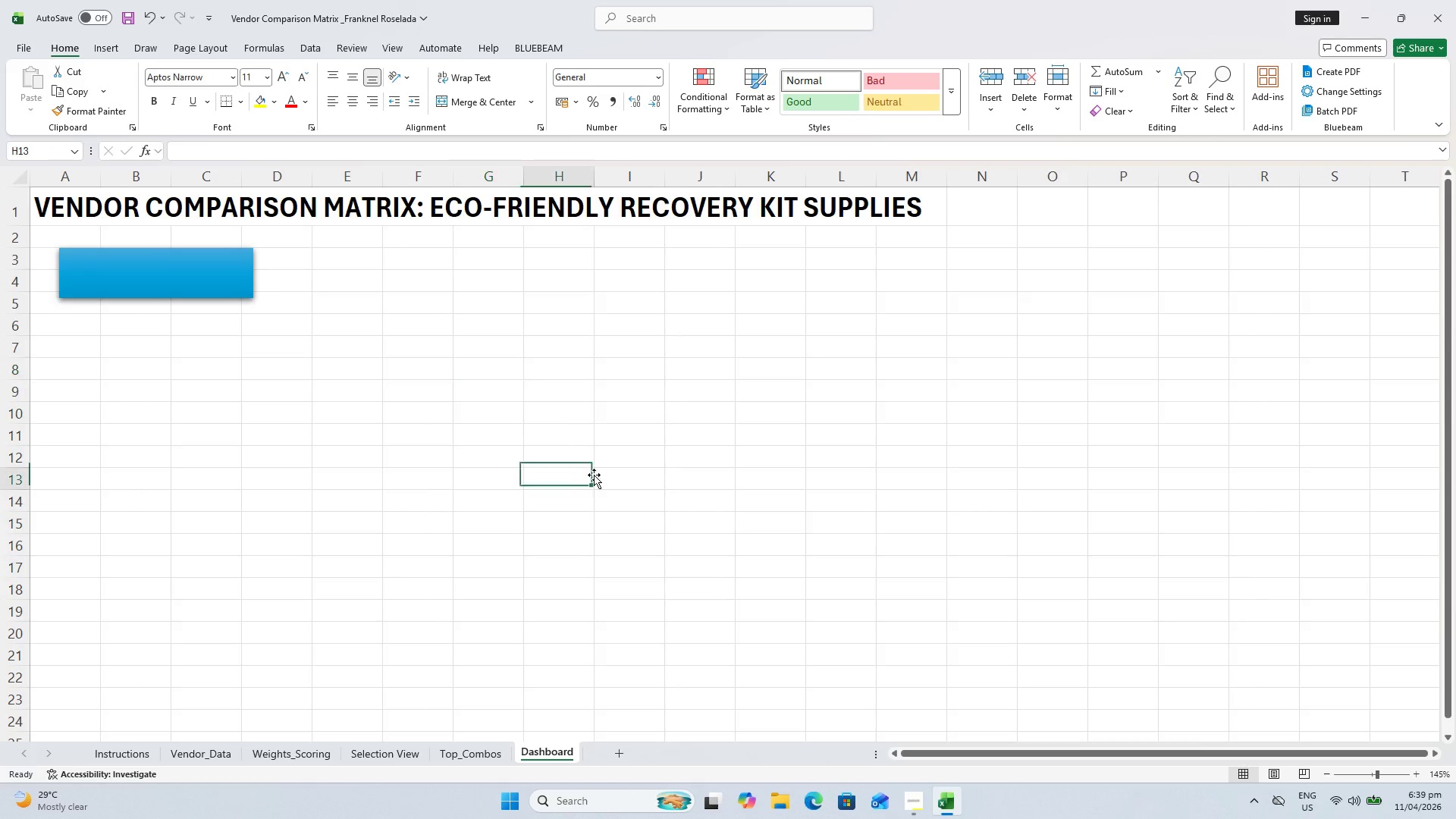 
key(Escape)
 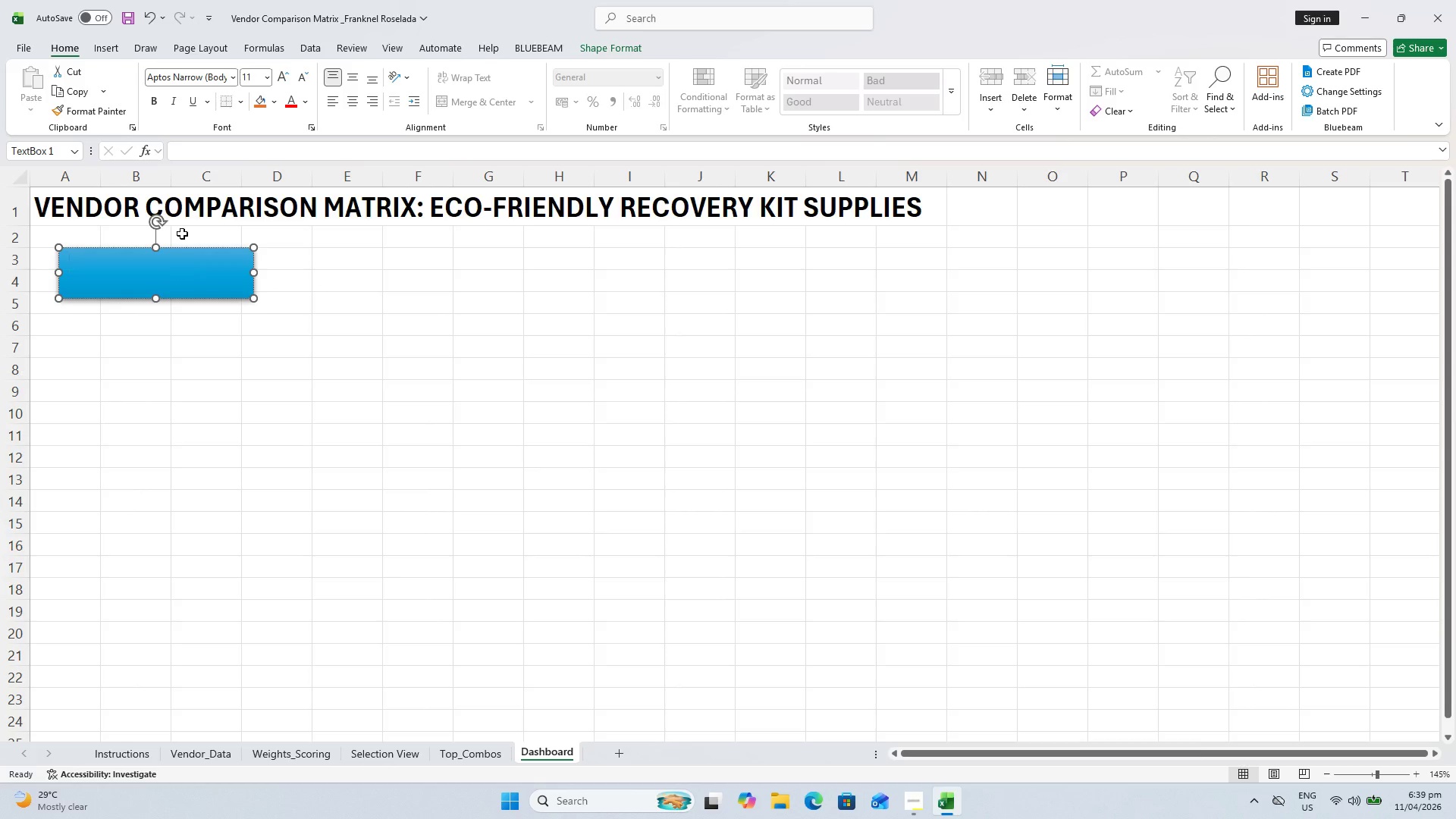 
left_click([202, 158])
 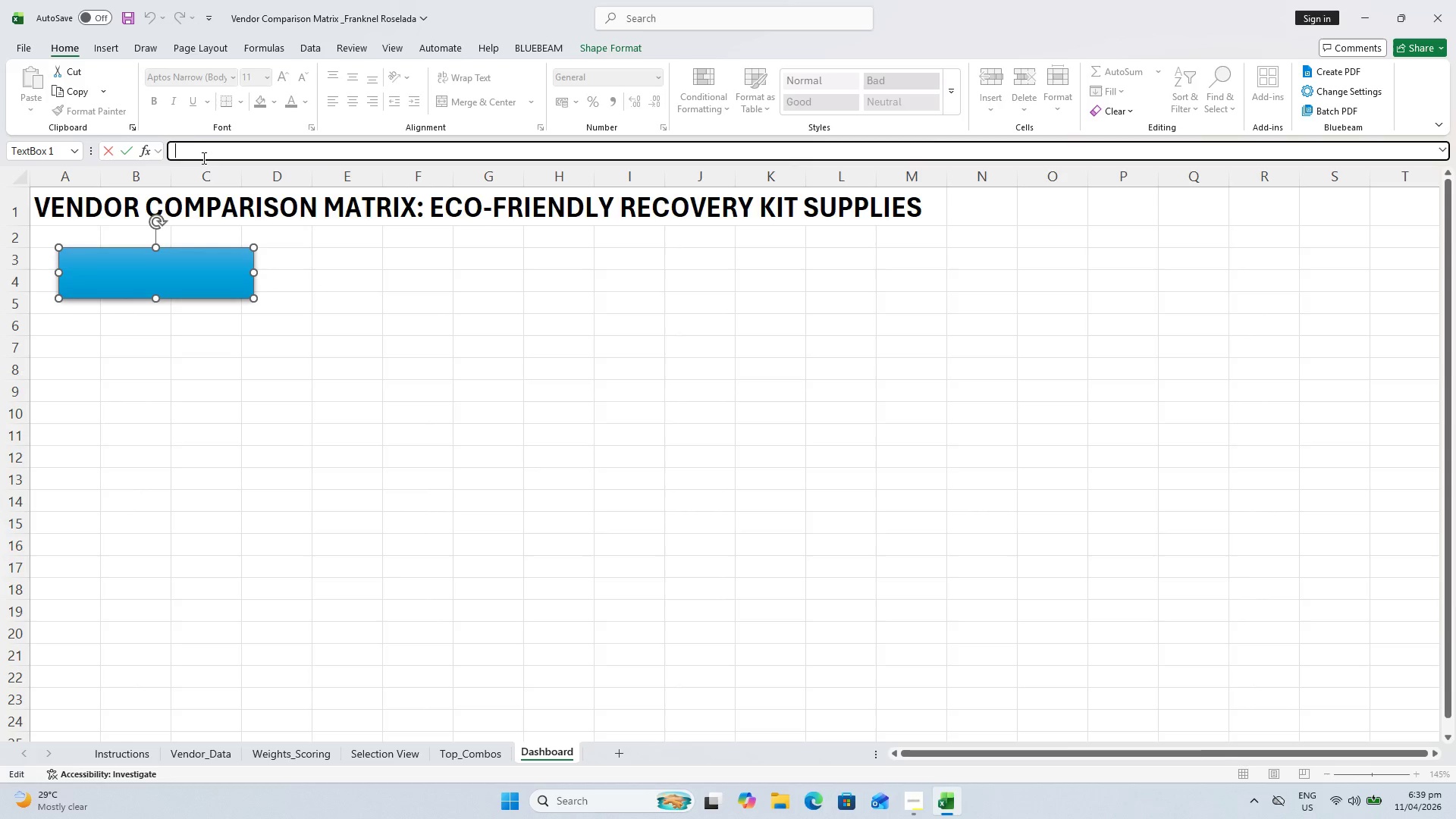 
key(Equal)
 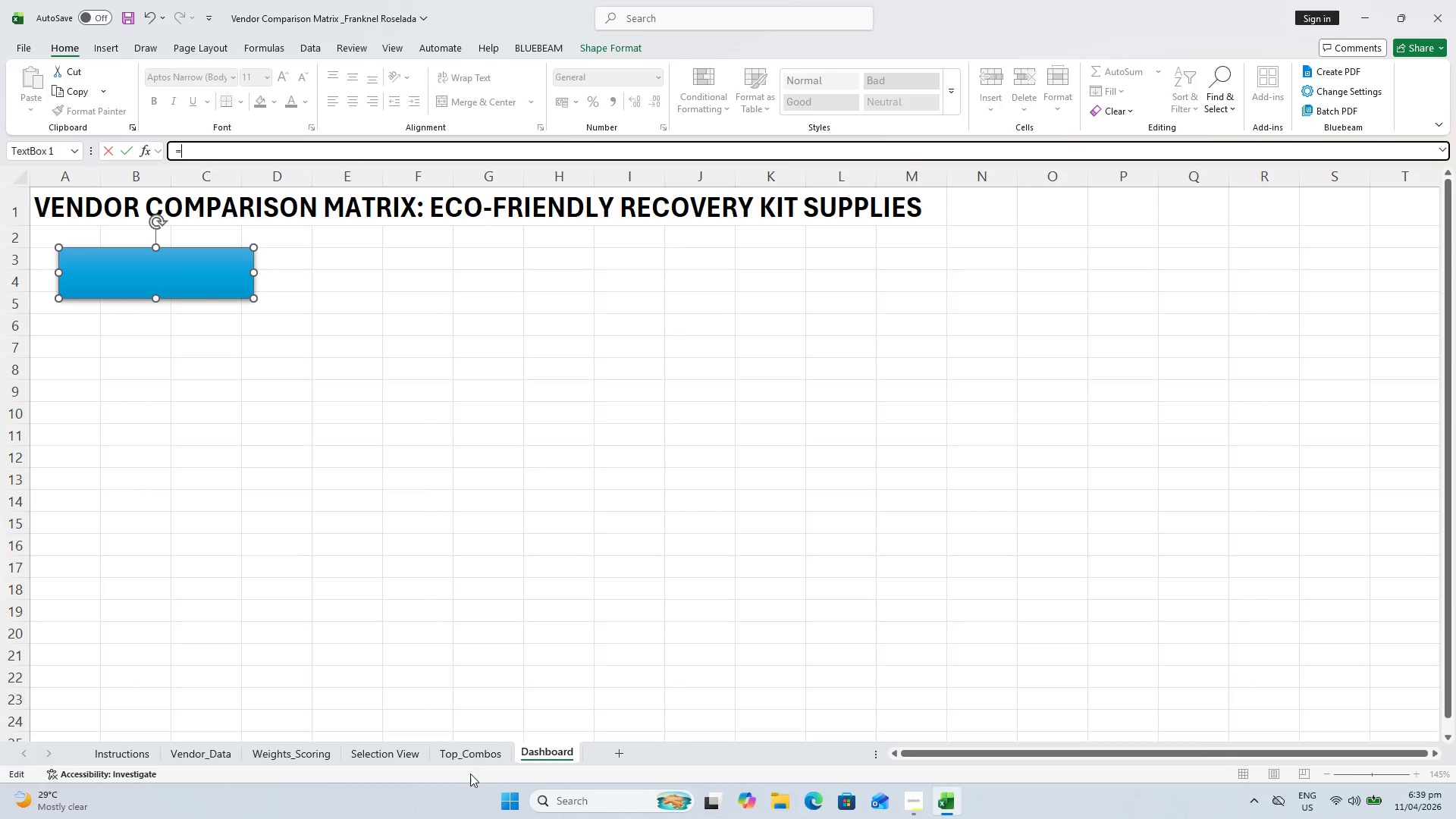 
left_click([469, 750])
 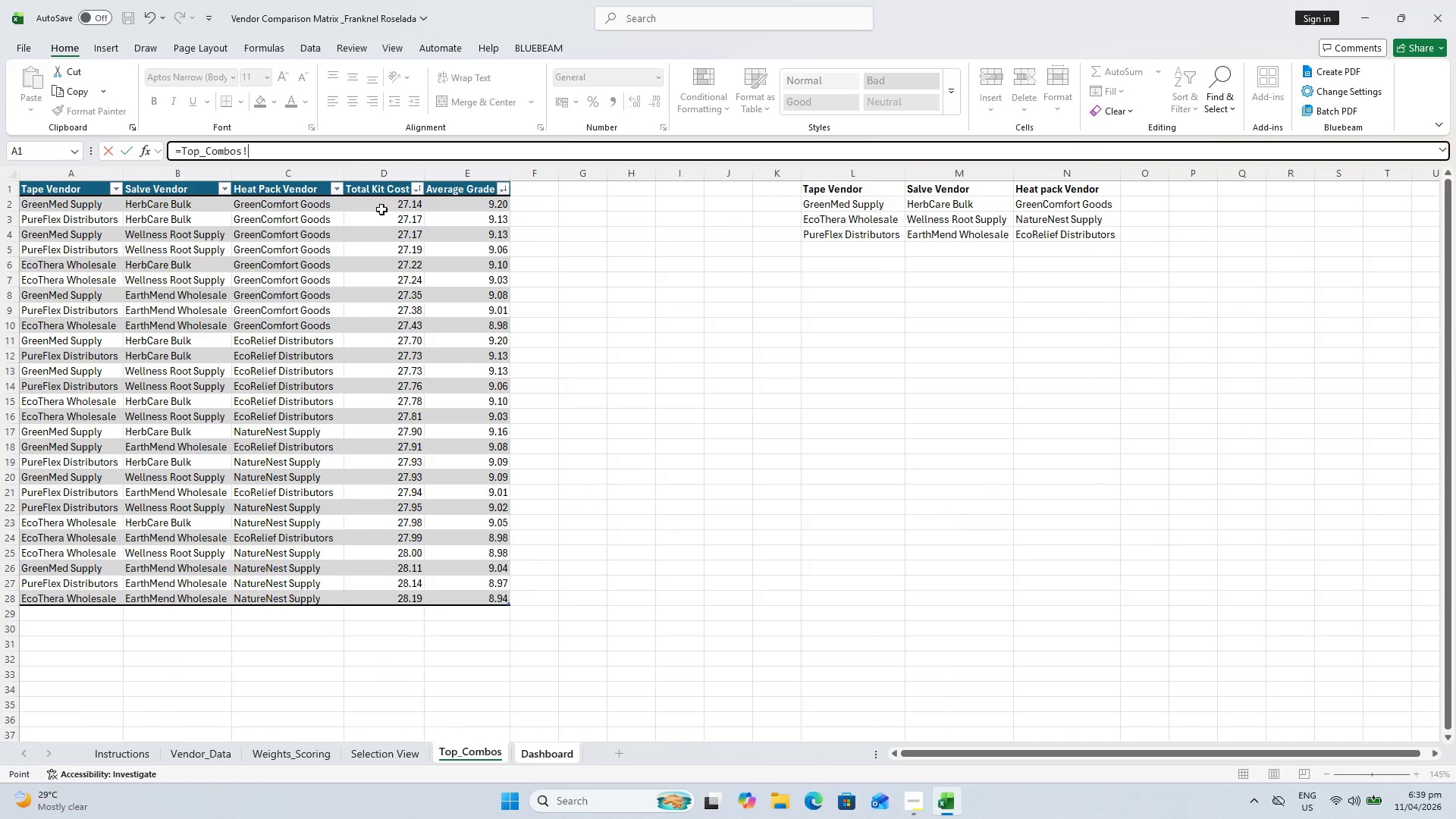 
left_click_drag(start_coordinate=[381, 199], to_coordinate=[389, 598])
 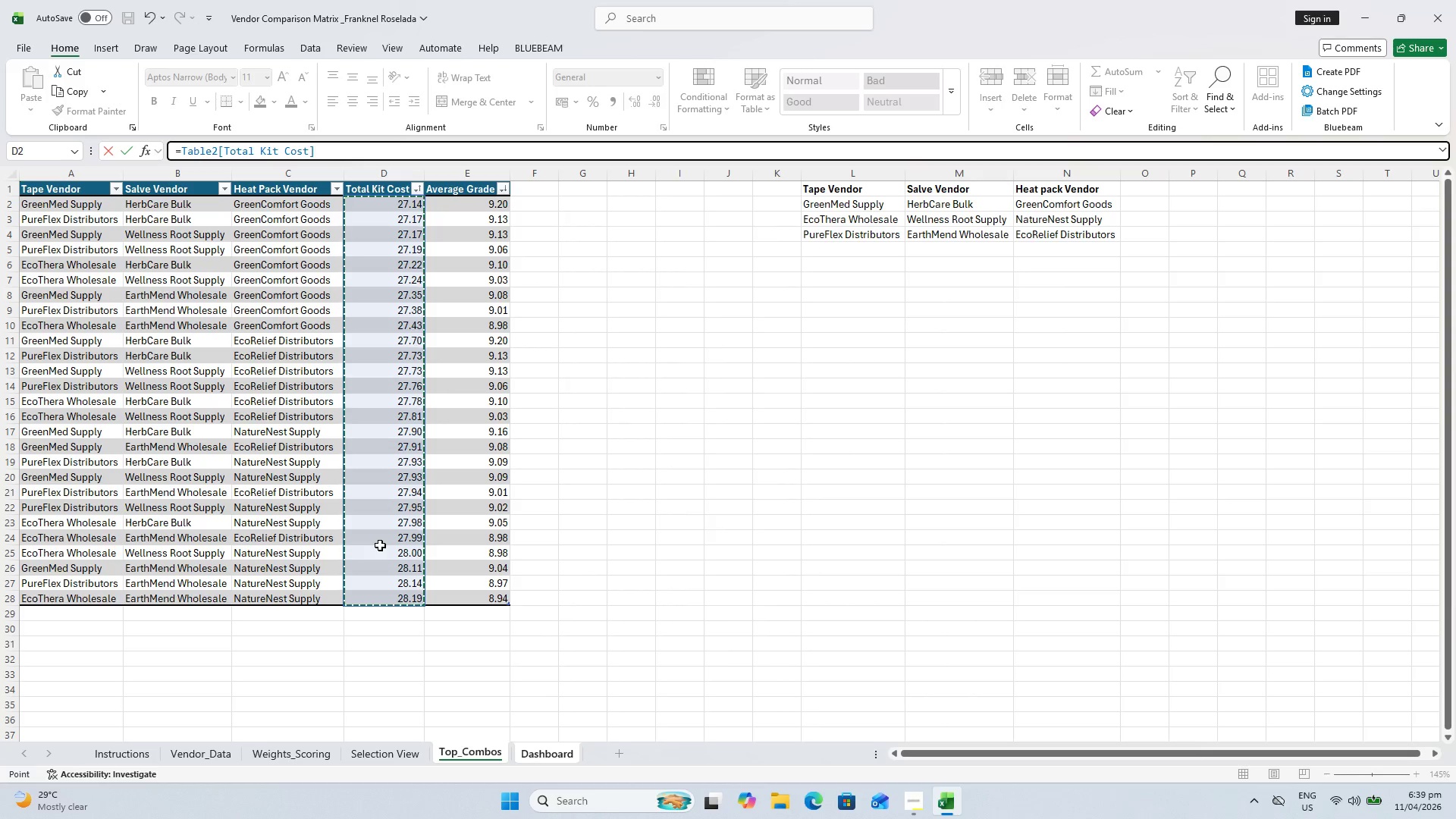 
key(Shift+0)
 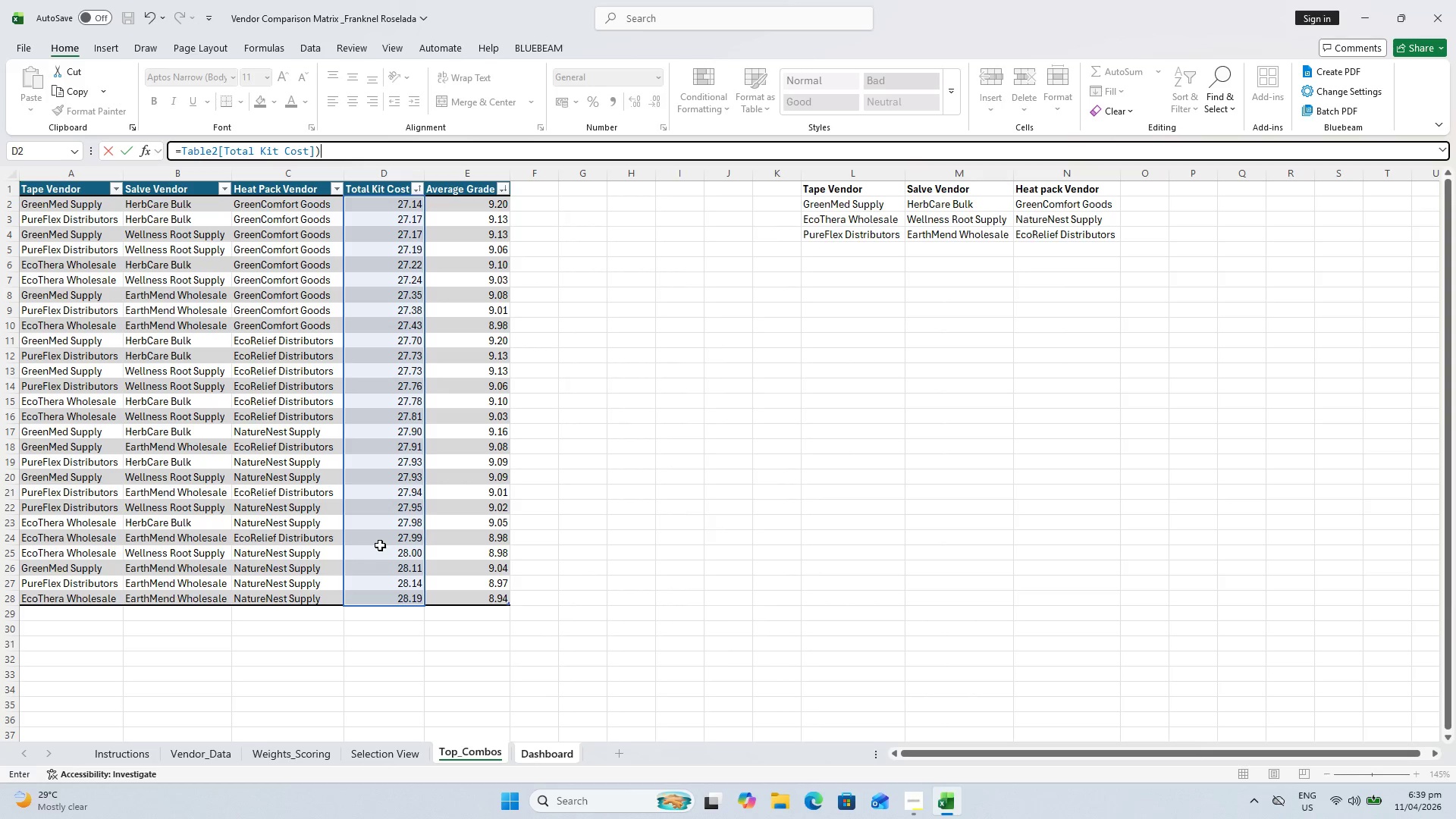 
key(Enter)
 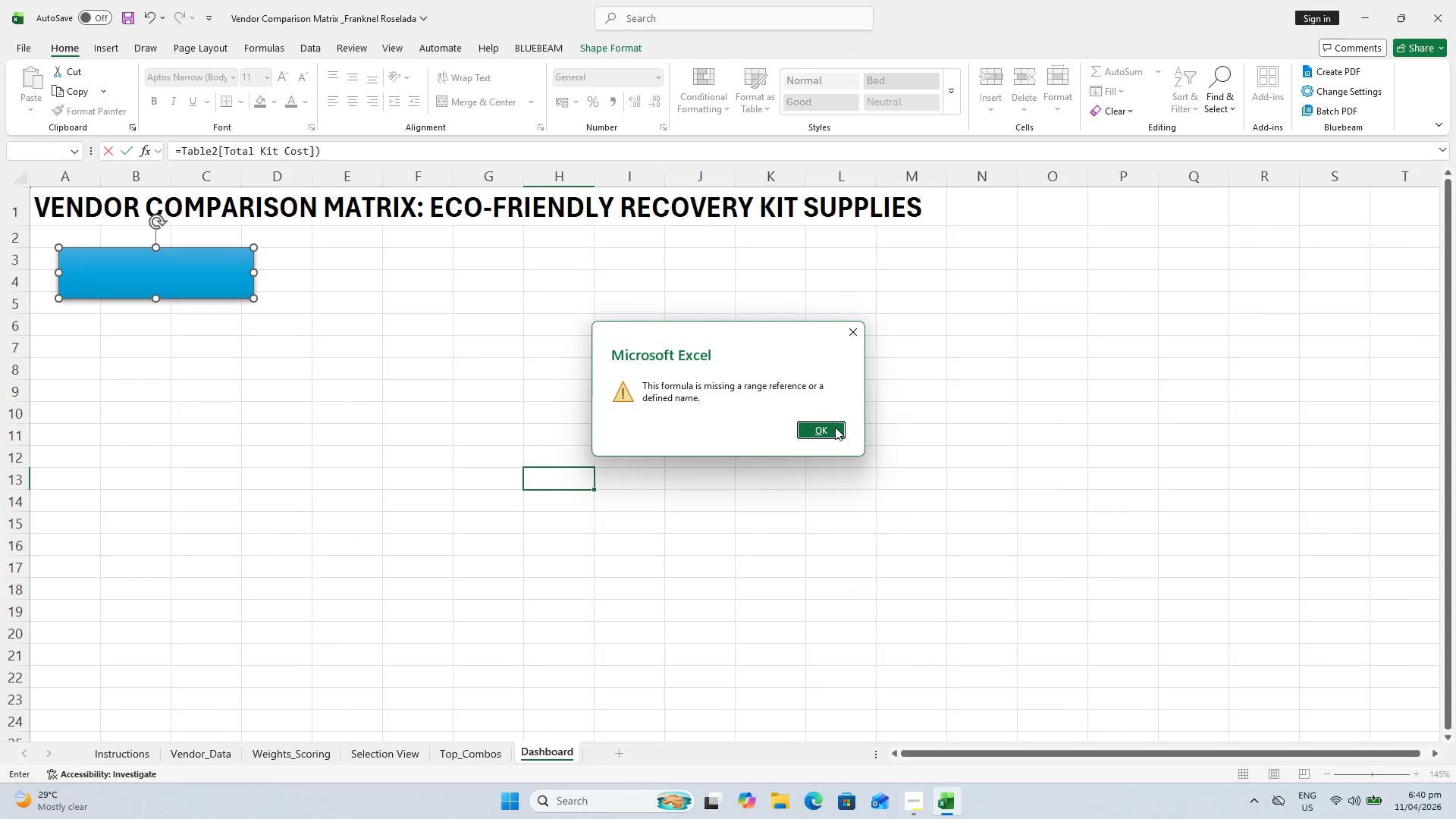 
wait(15.05)
 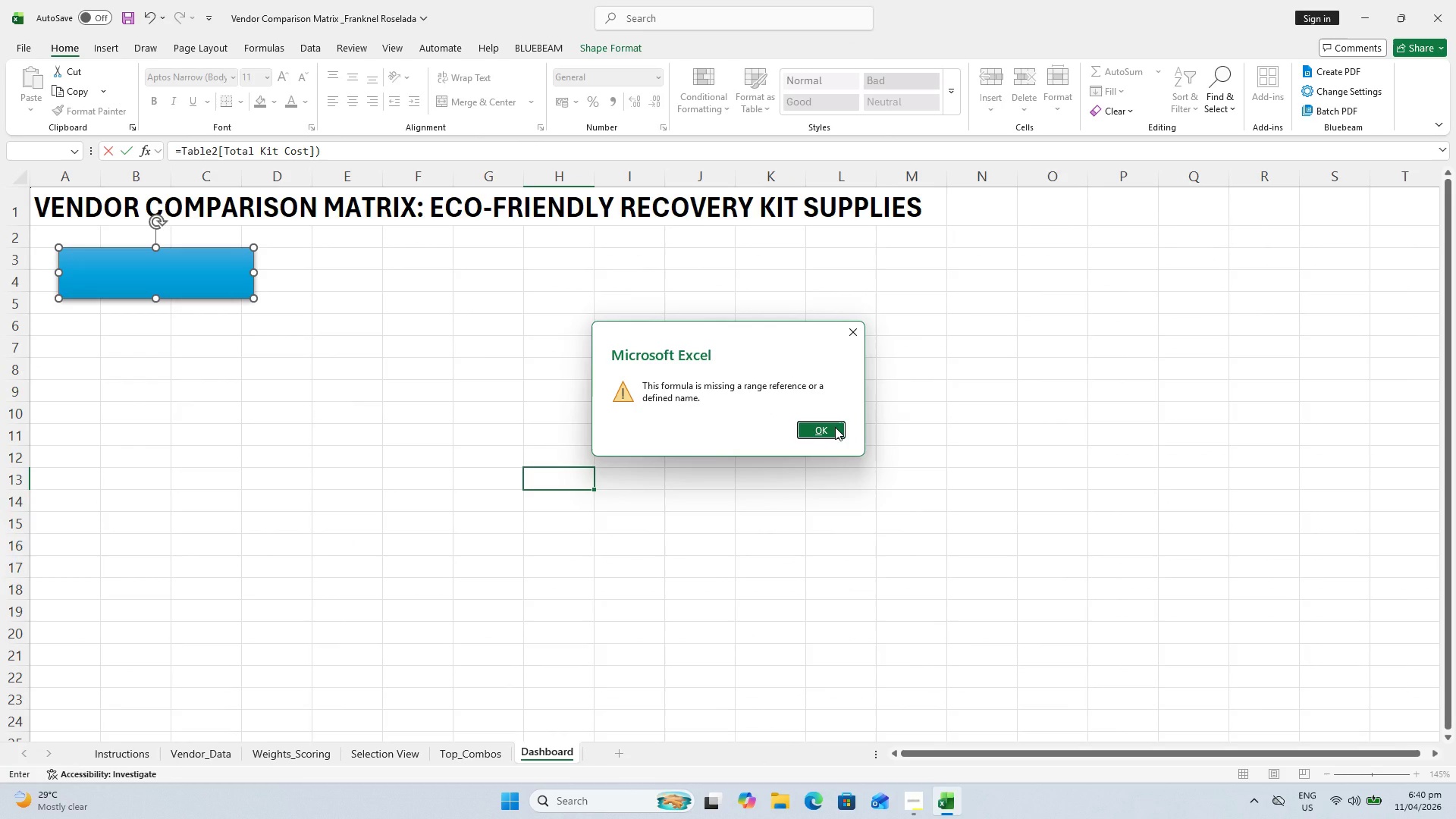 
left_click([837, 432])
 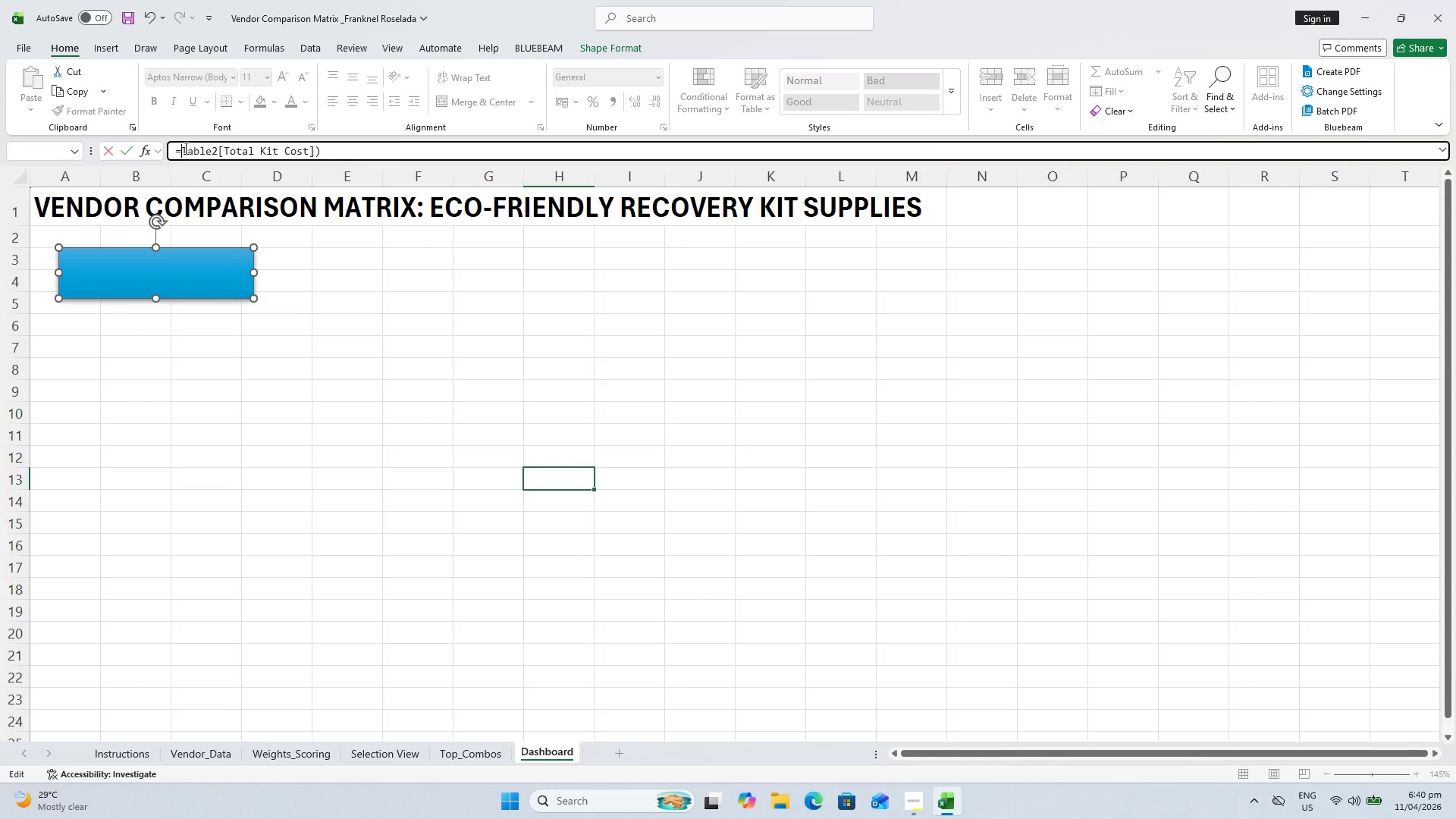 
type(Mini)
key(Backspace)
key(Backspace)
key(Backspace)
key(Backspace)
type(min()
 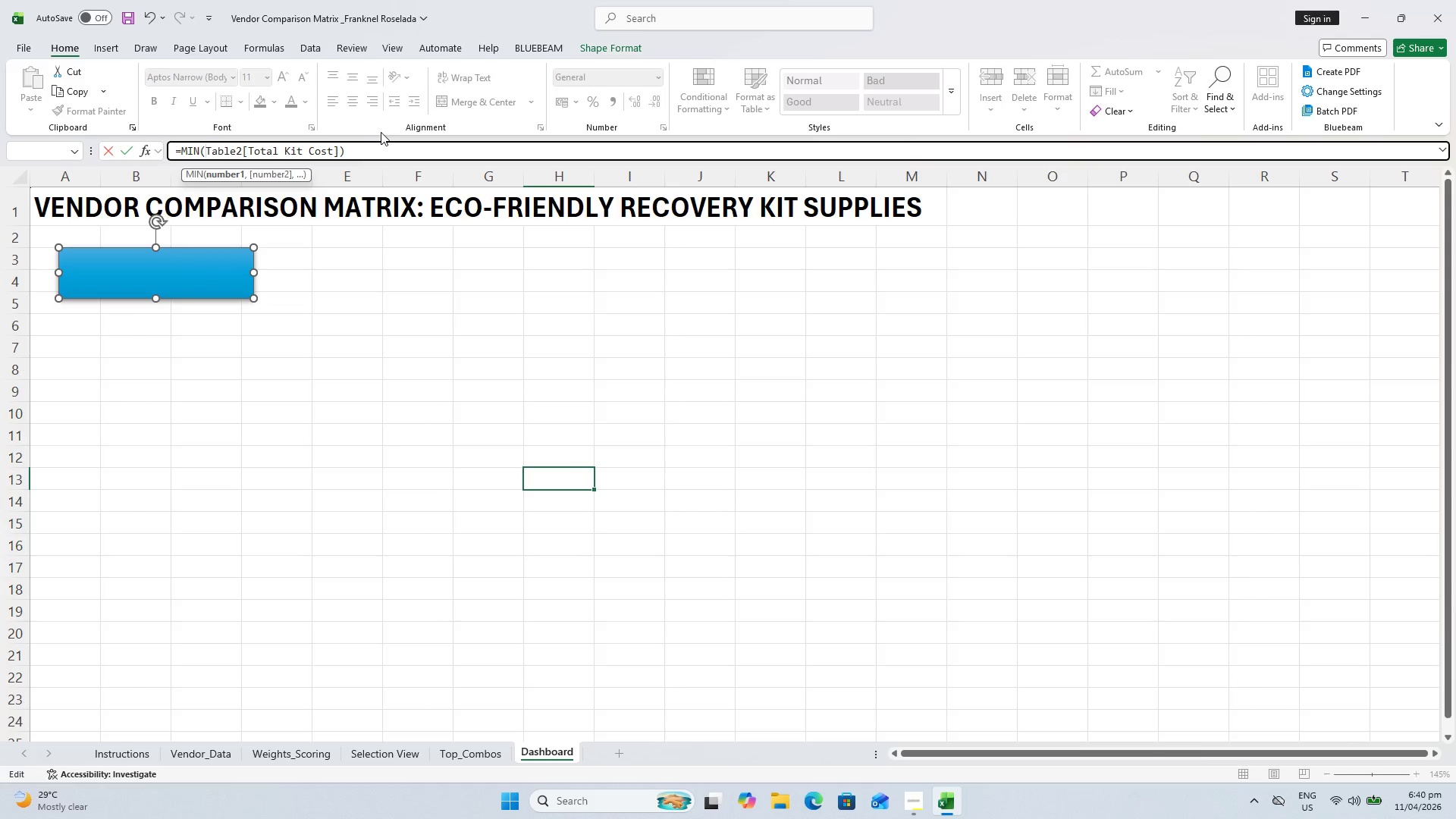 
left_click([386, 138])
 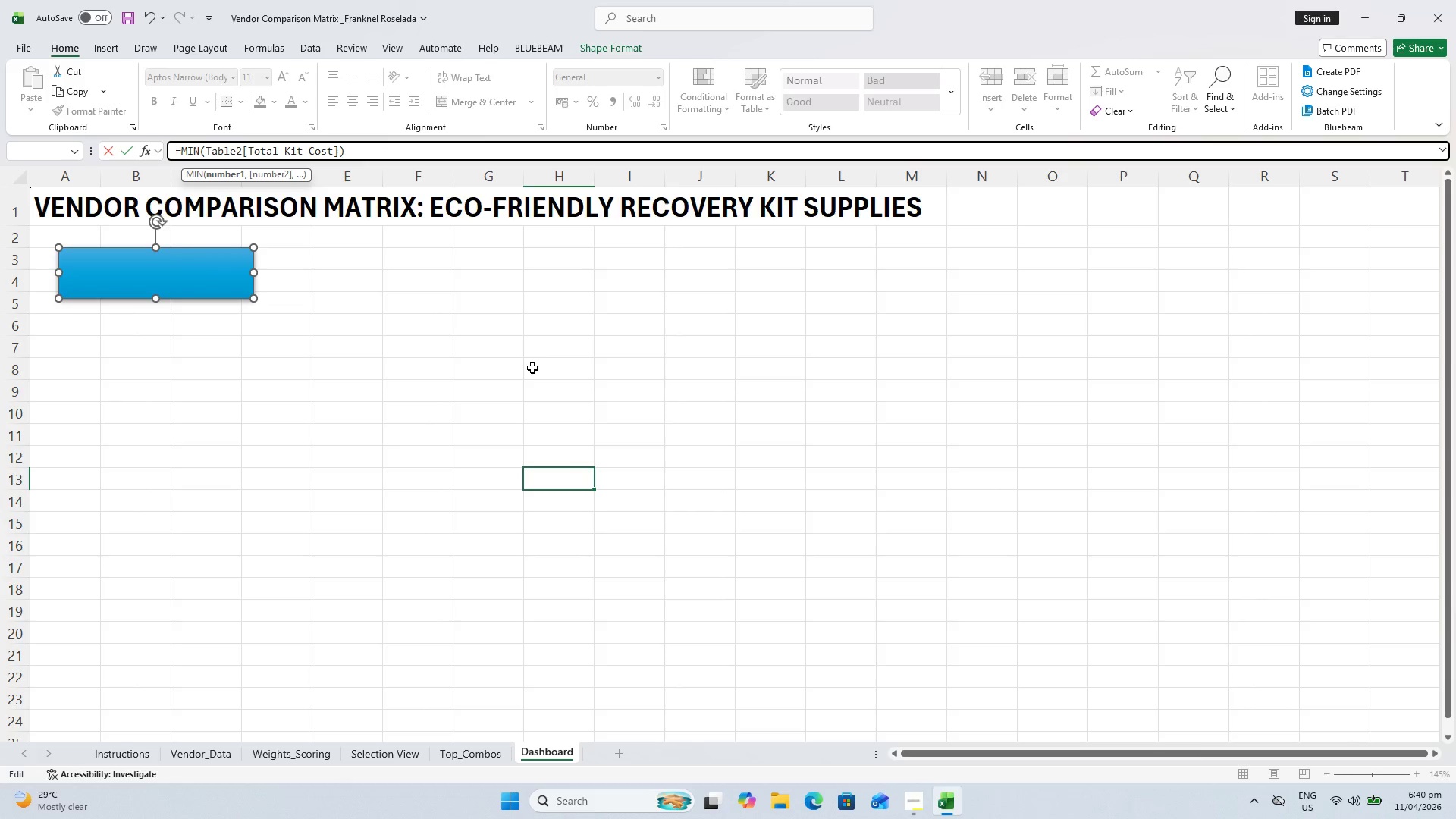 
key(Enter)
 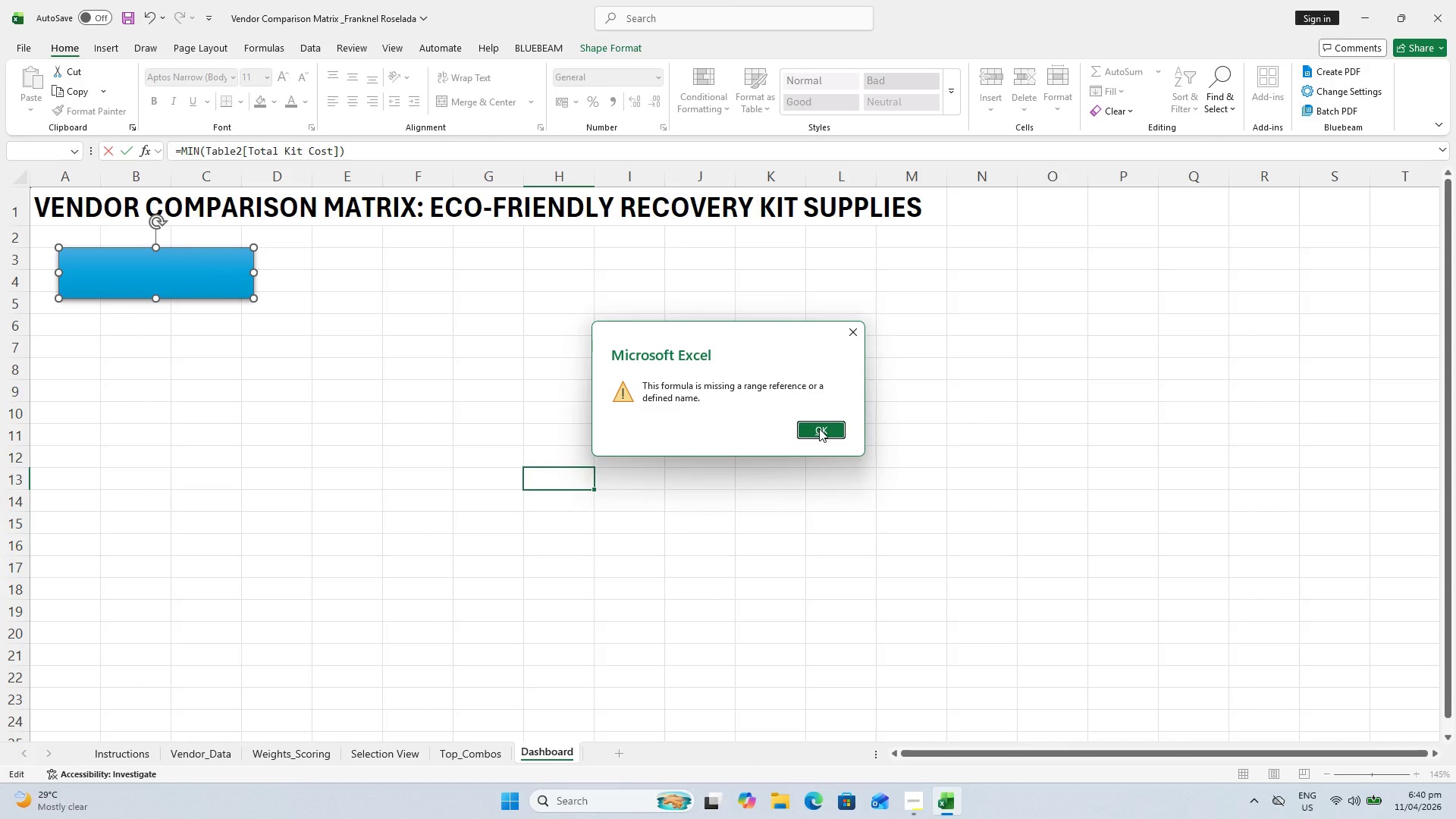 
left_click([819, 428])
 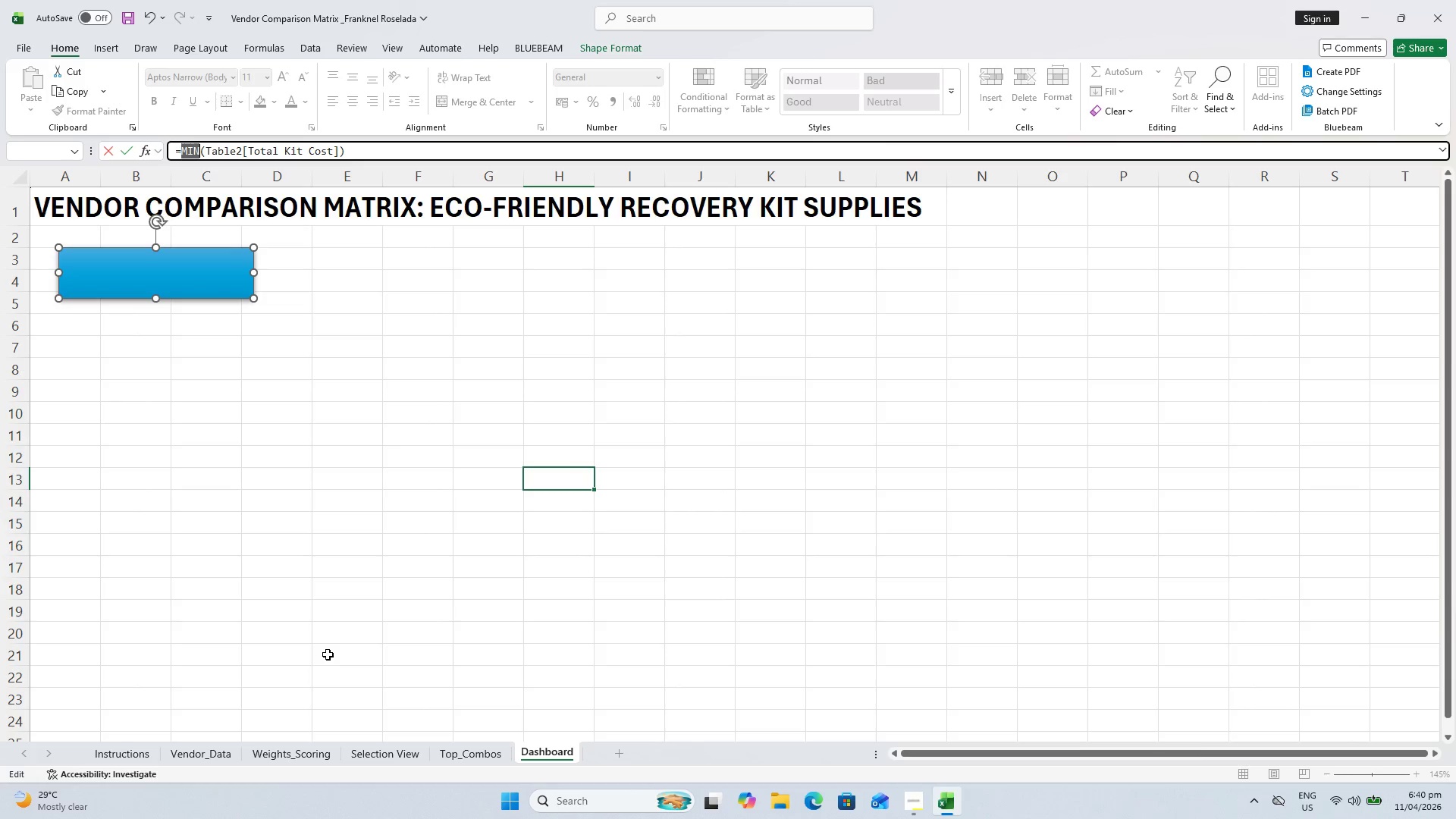 
wait(32.27)
 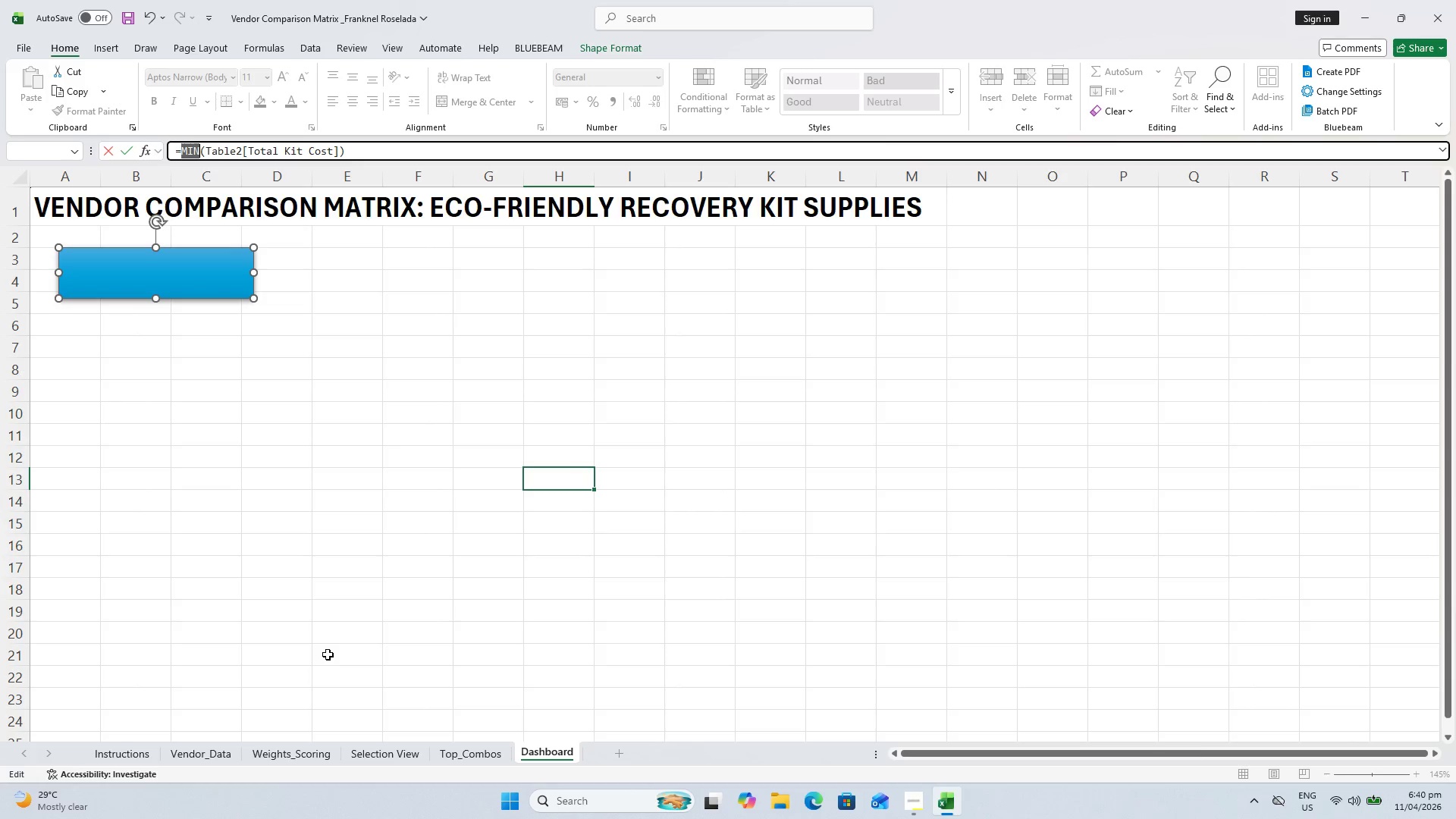 
left_click([213, 762])
 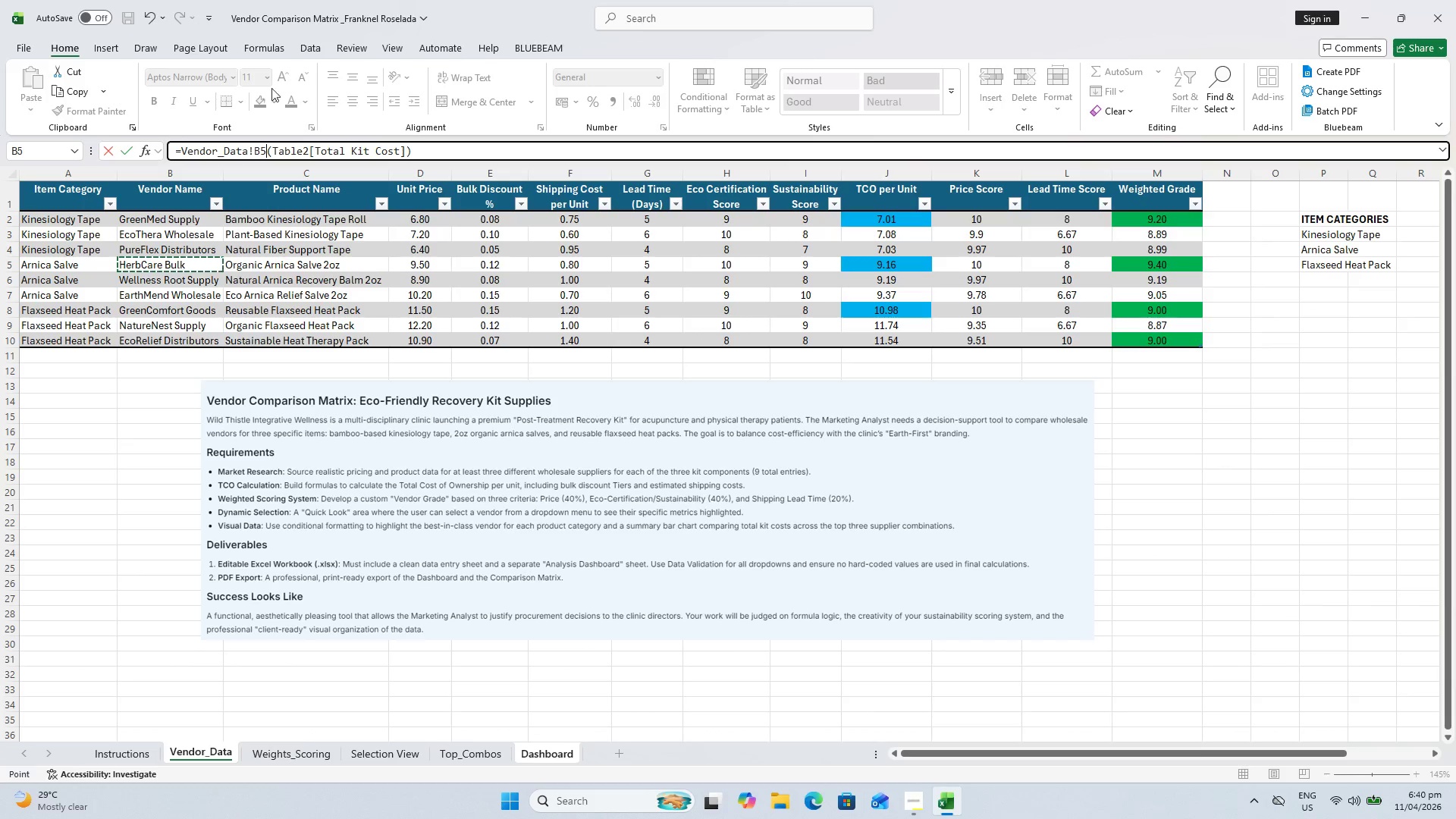 
mouse_move([505, 54])
 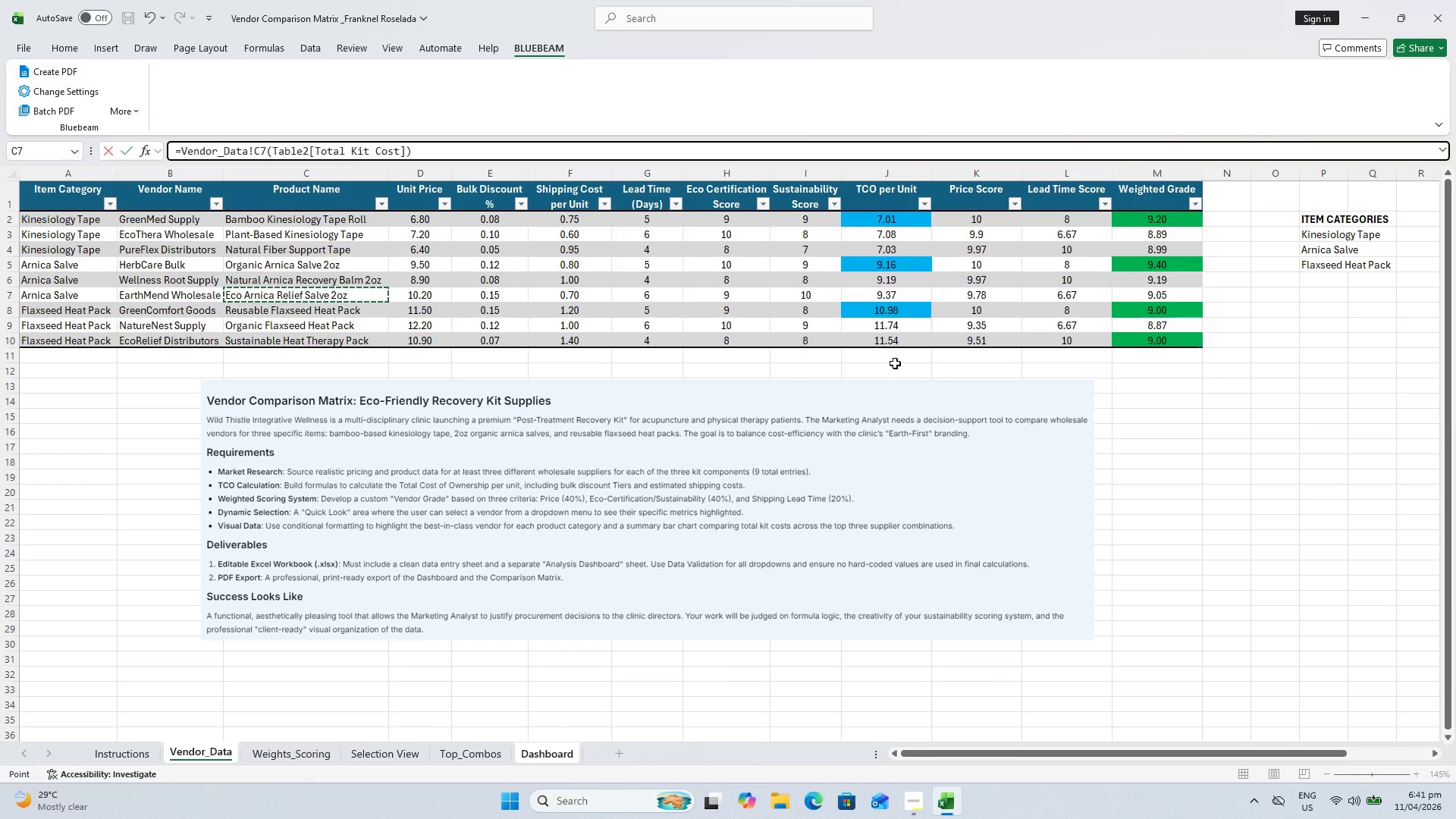 
left_click([1291, 428])
 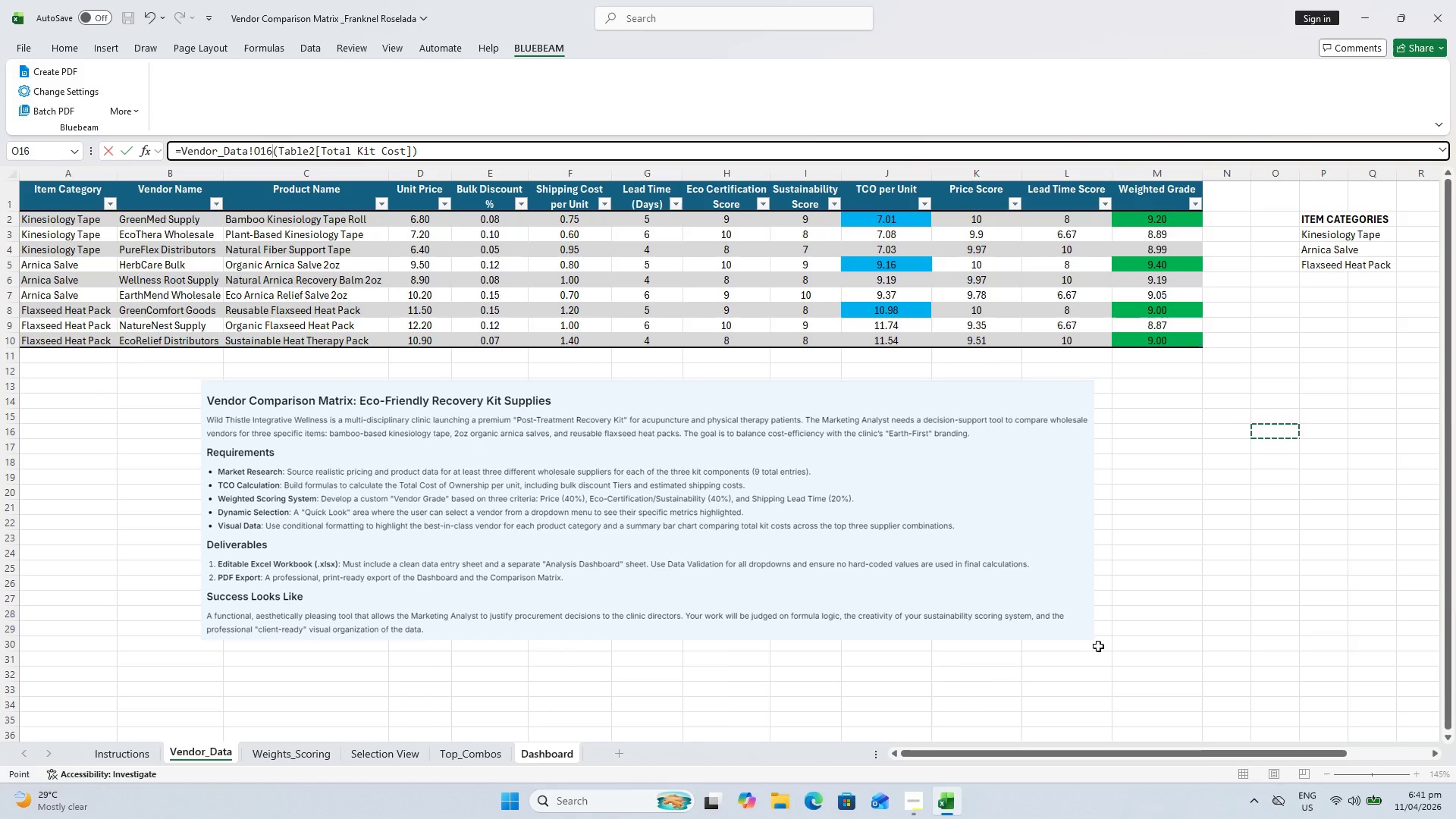 
scroll: coordinate [1070, 657], scroll_direction: up, amount: 2.0
 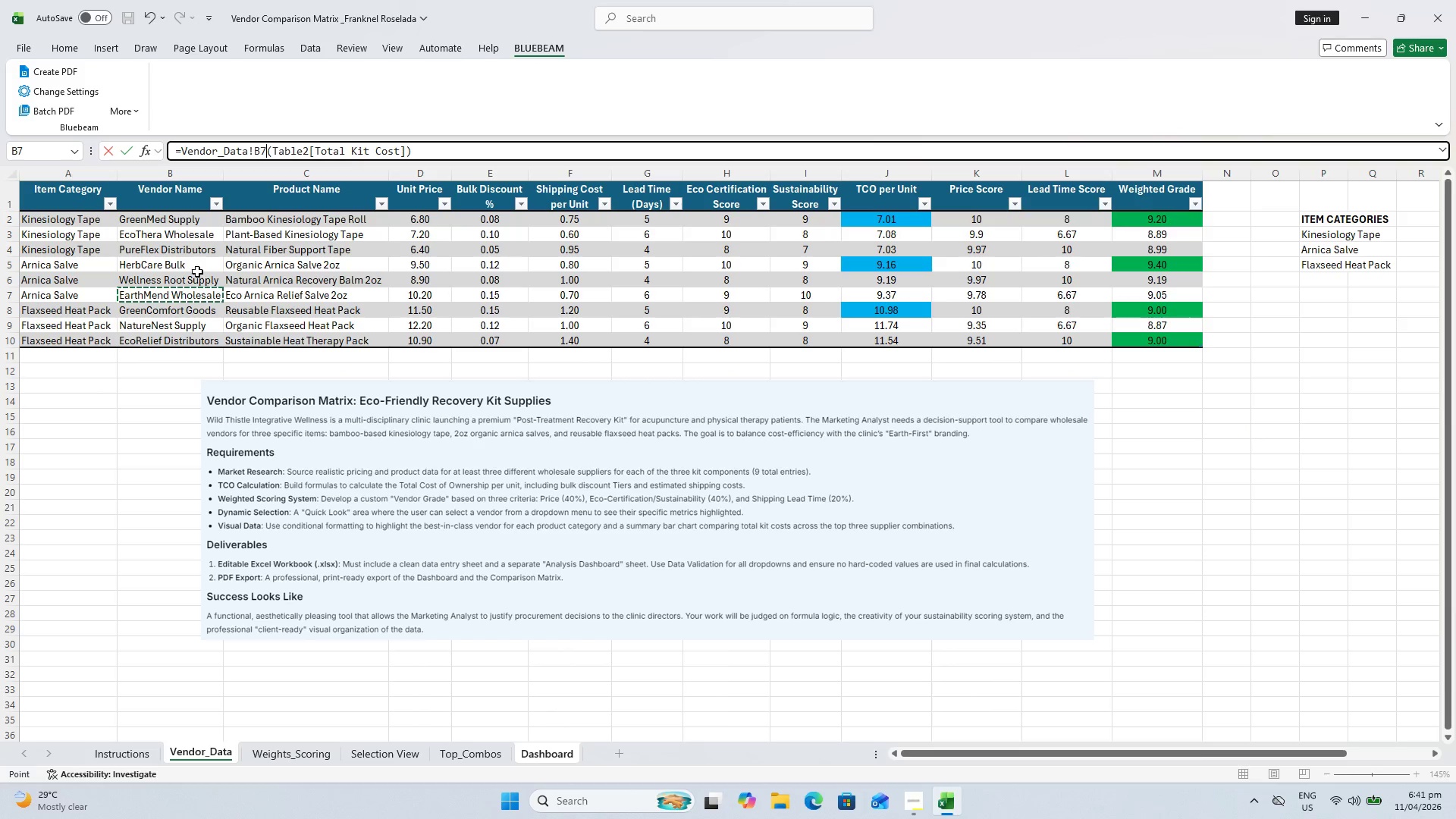 
left_click([165, 204])
 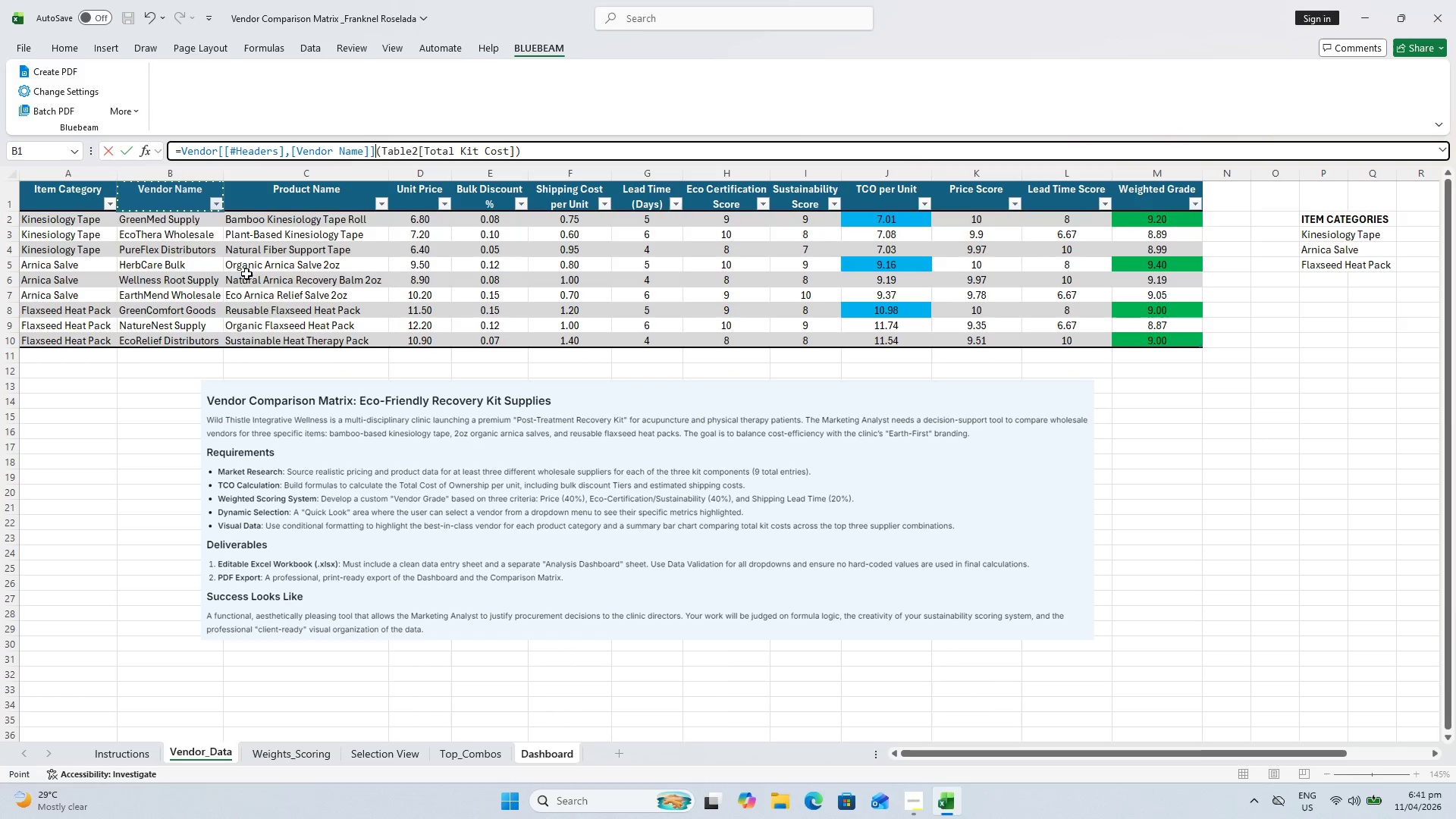 
left_click_drag(start_coordinate=[284, 306], to_coordinate=[288, 305])
 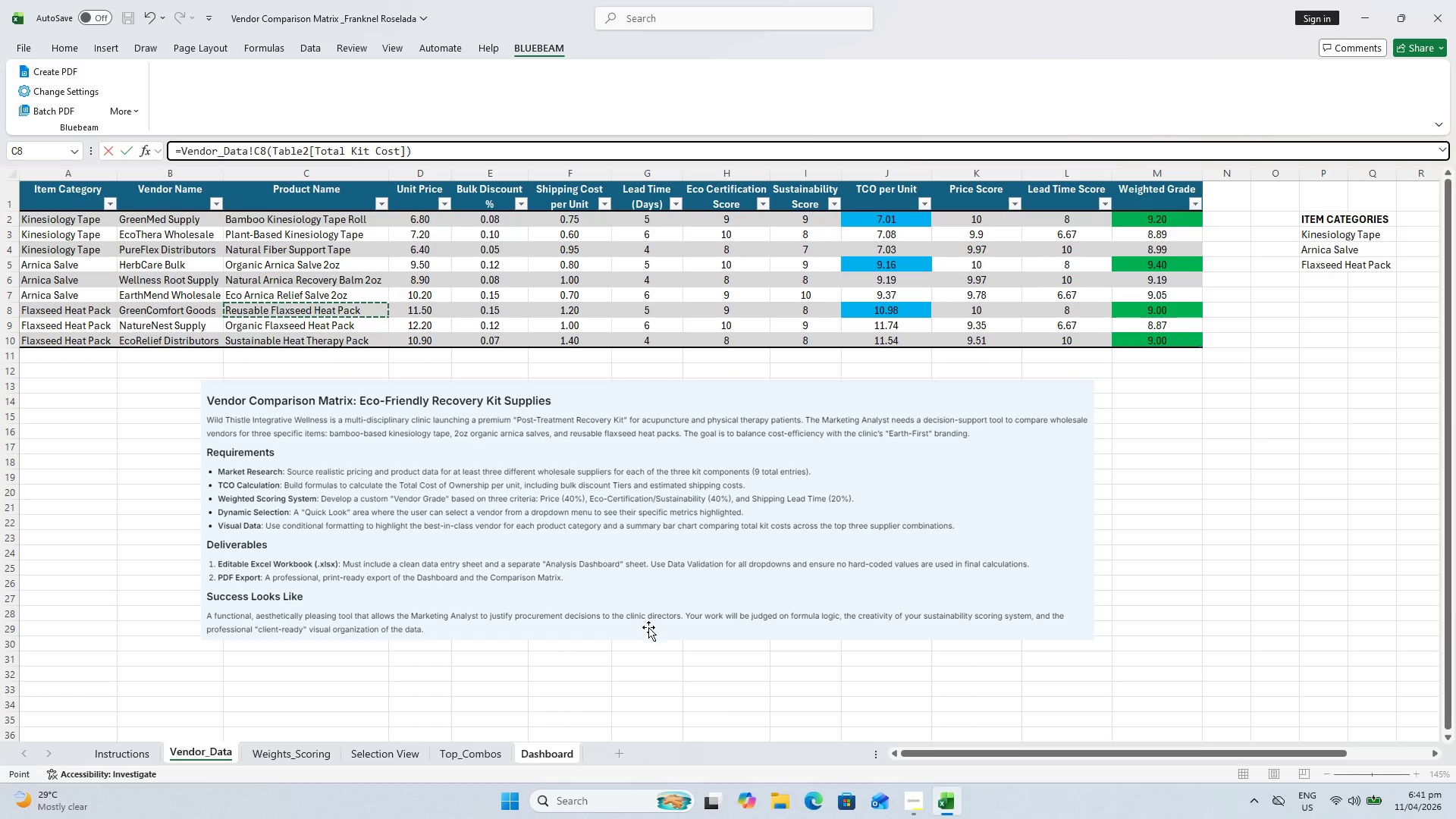 
key(Escape)
 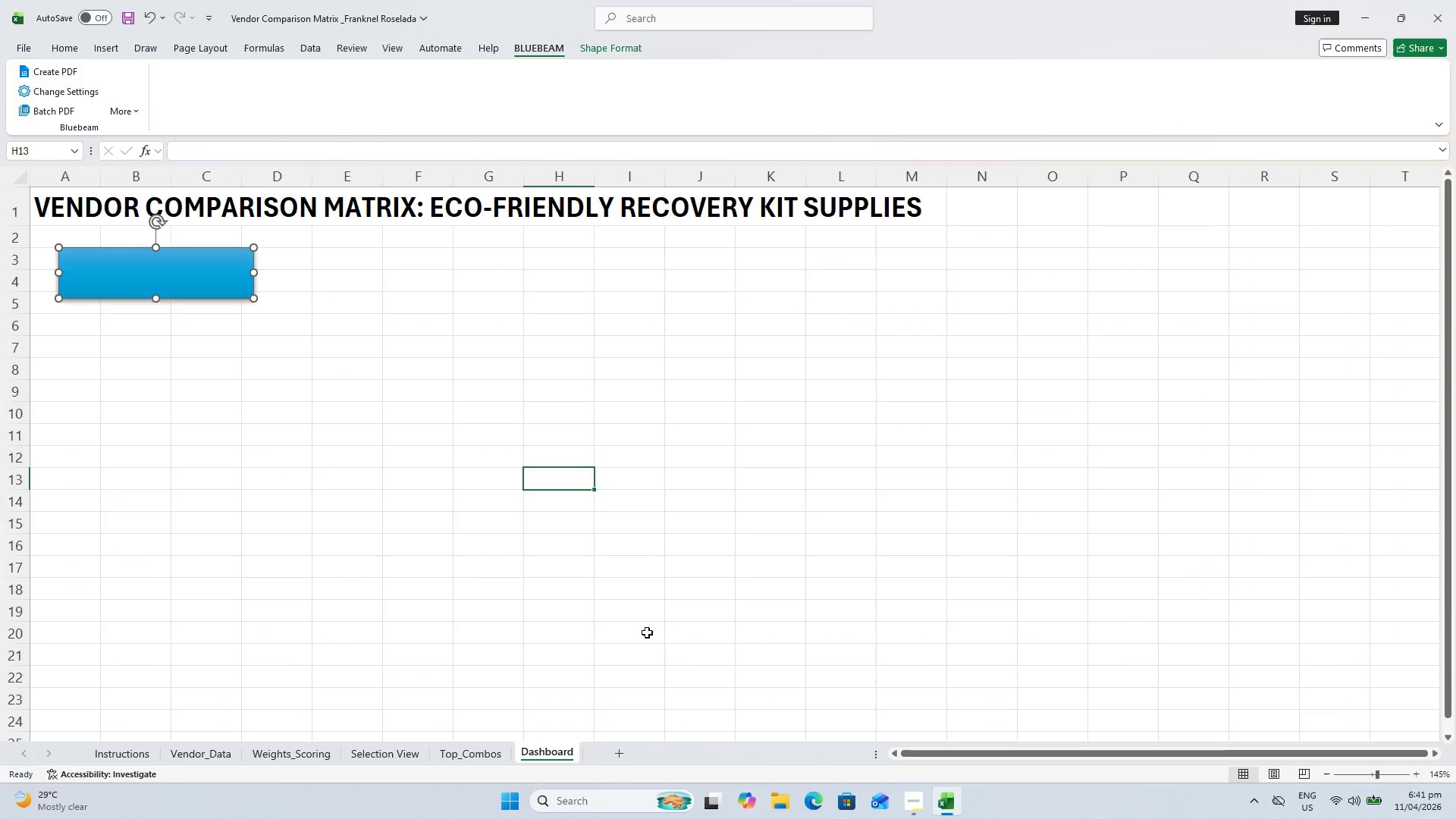 
key(Escape)
 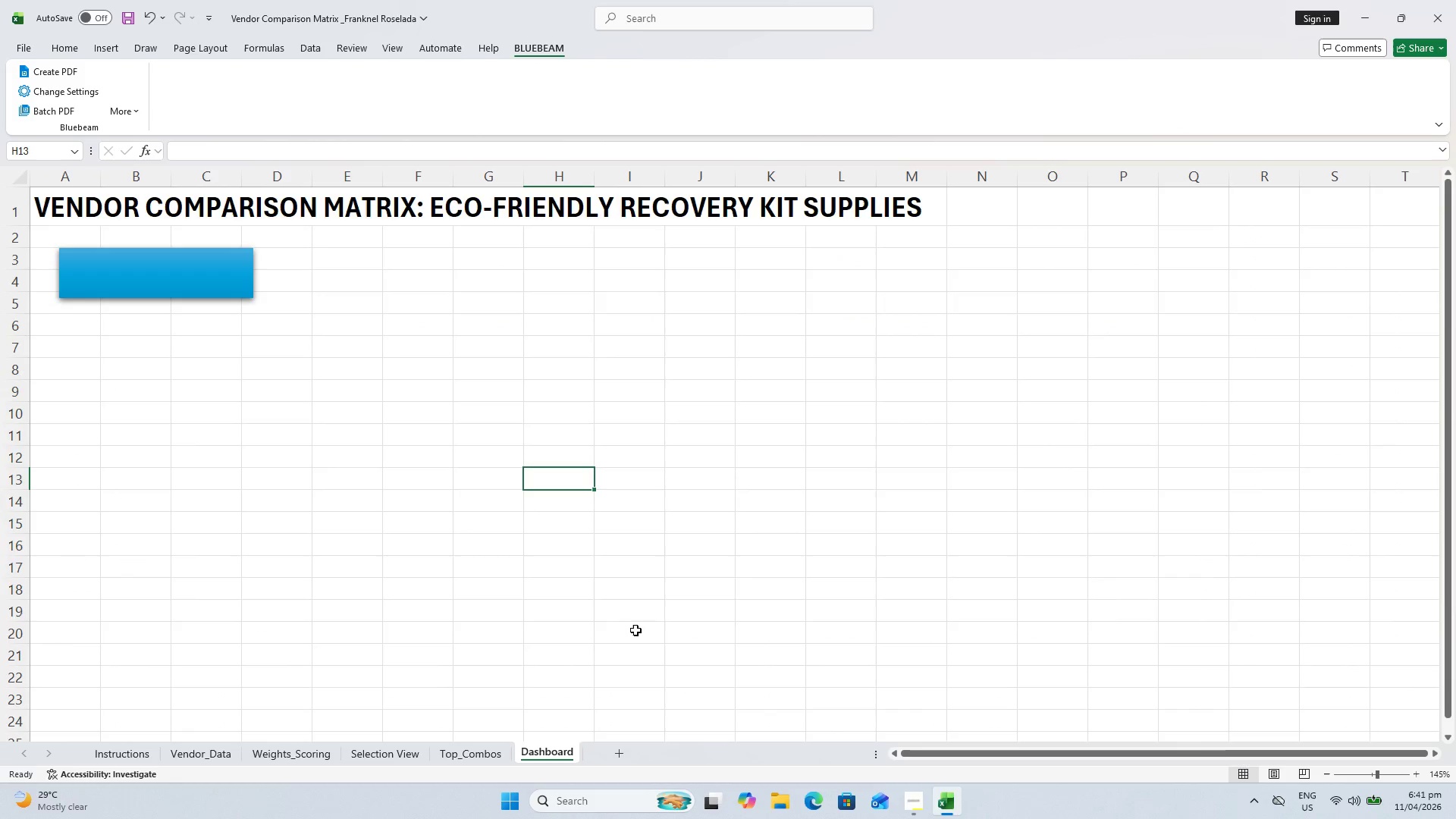 
key(Escape)
 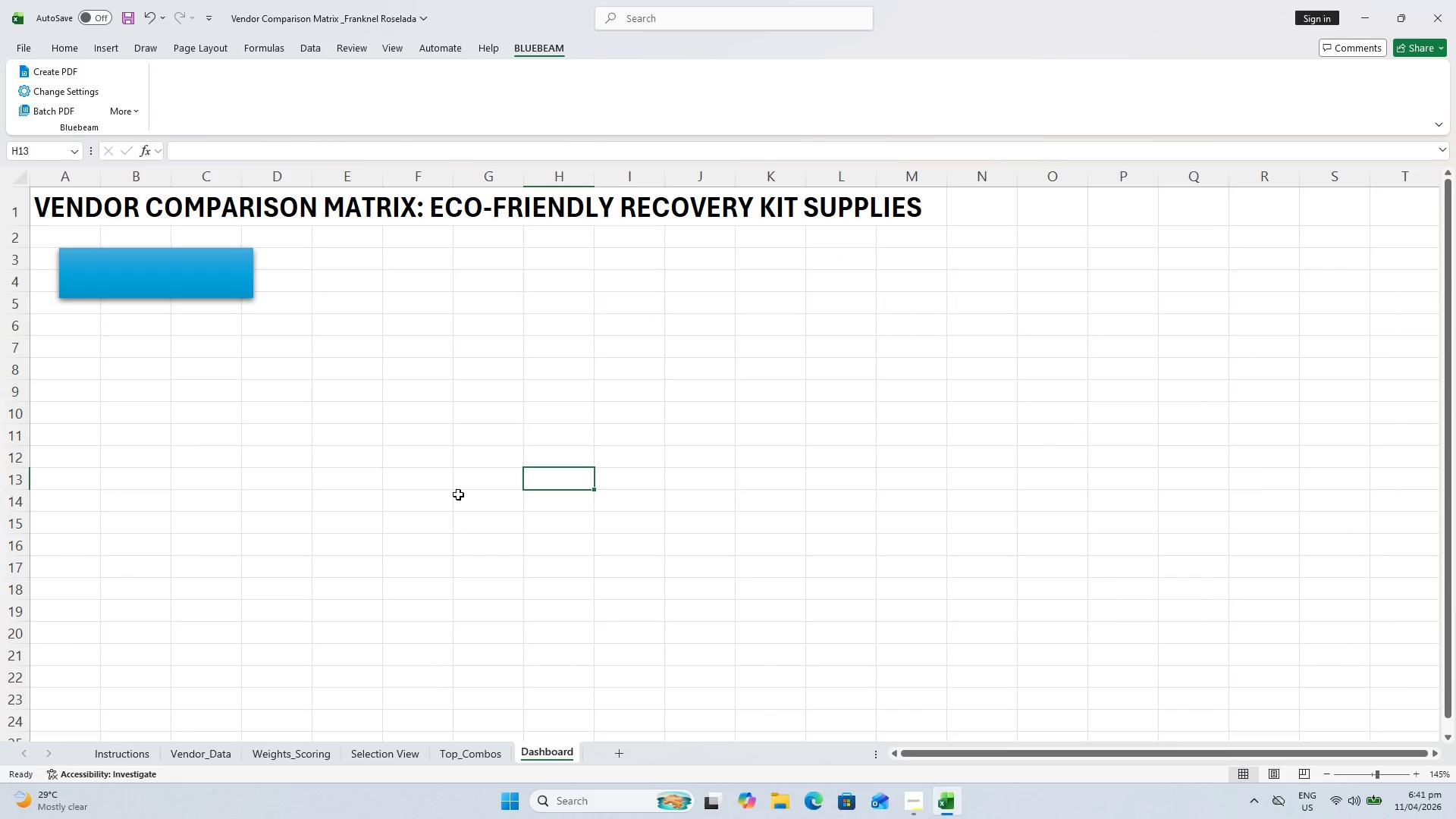 
key(Escape)
 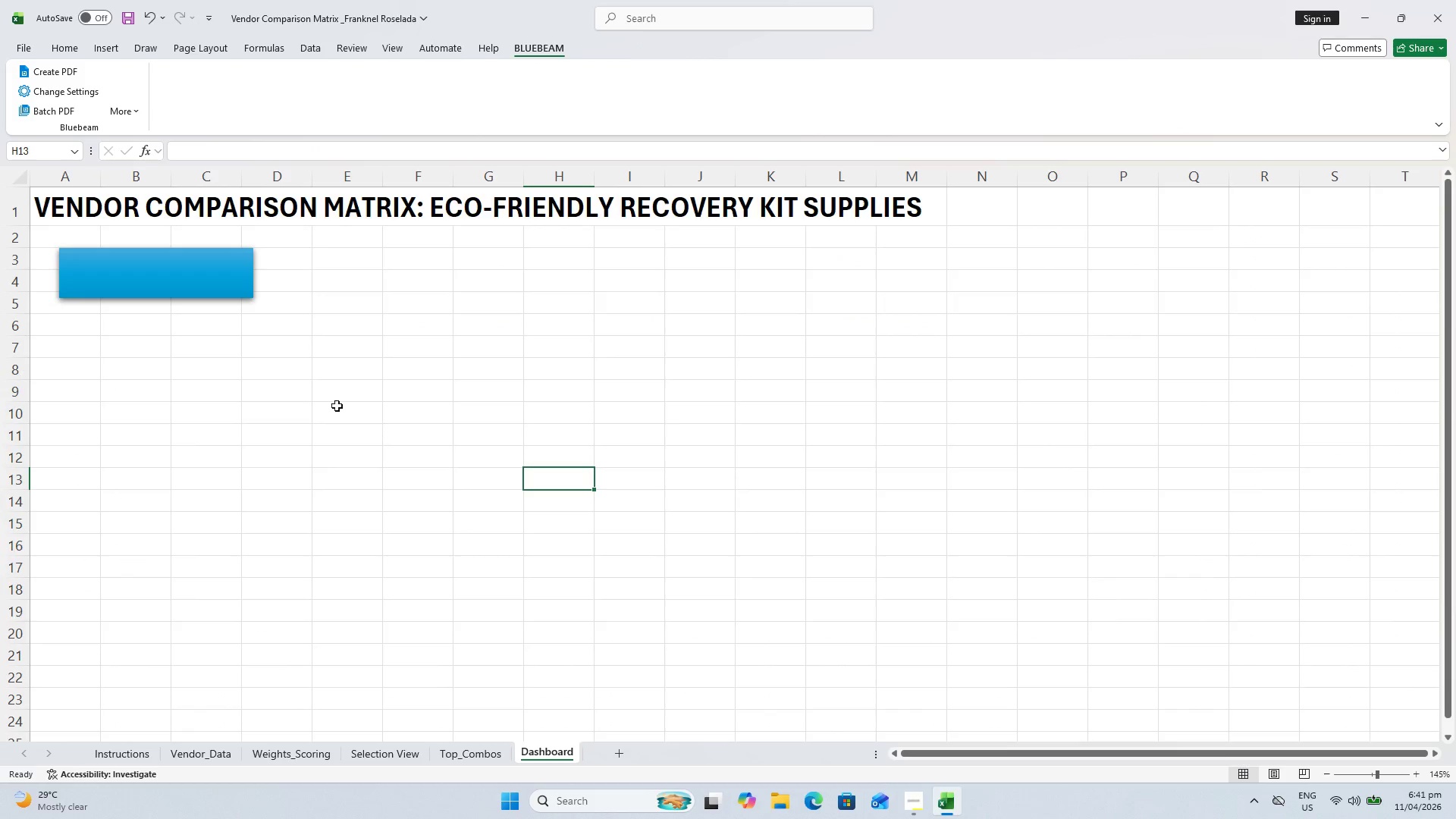 
key(Escape)
 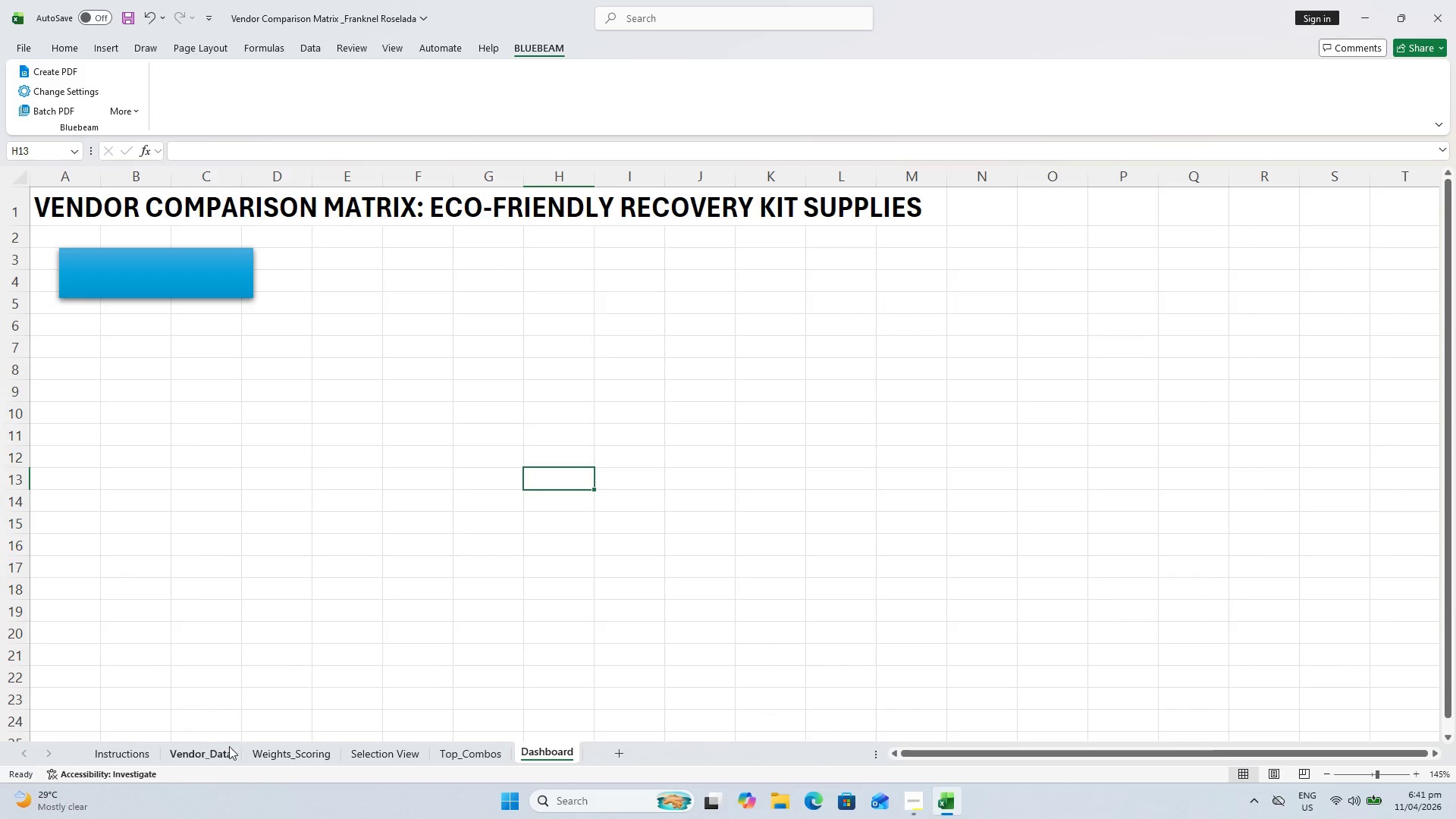 
left_click([220, 746])
 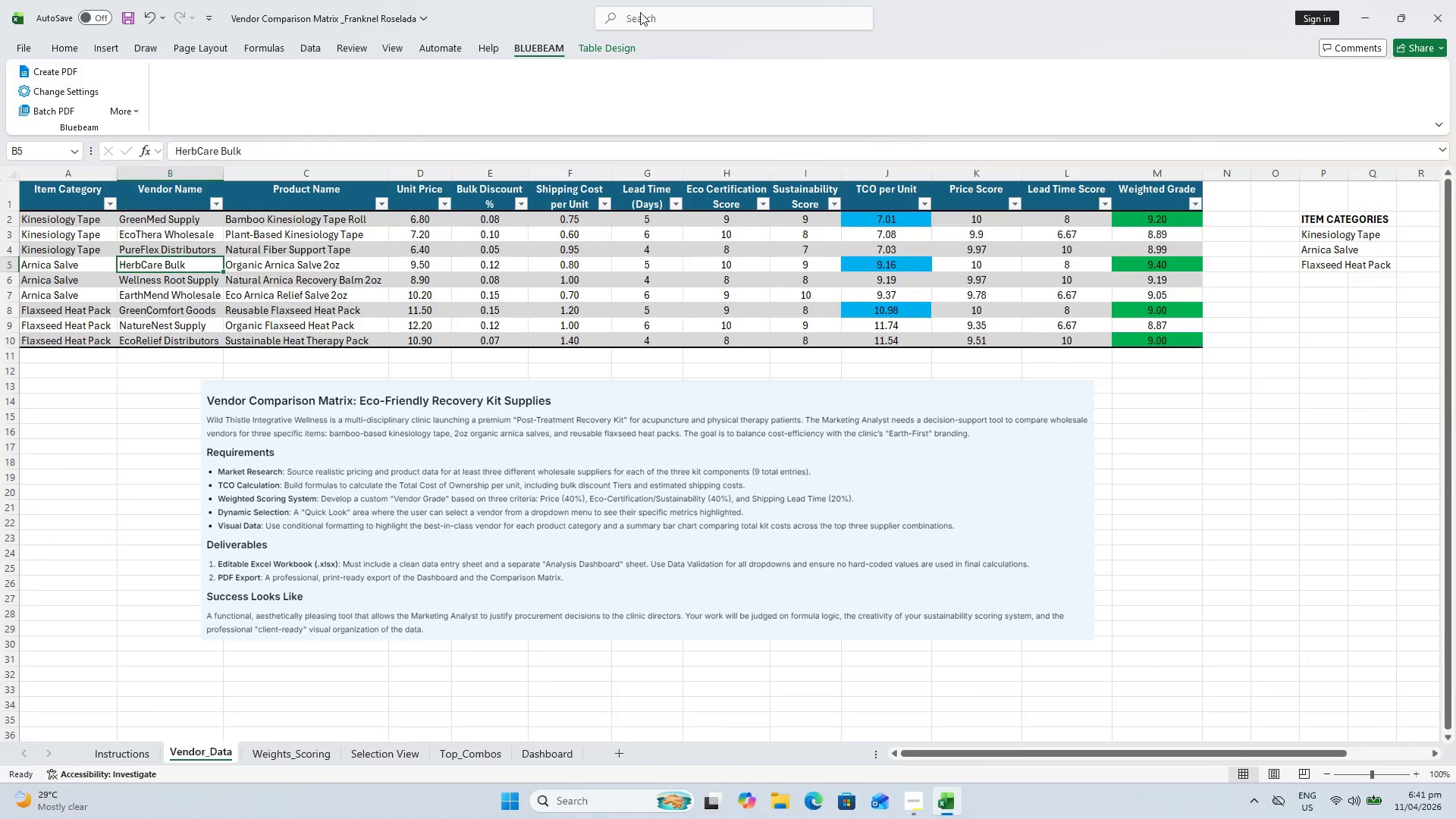 
left_click([626, 53])
 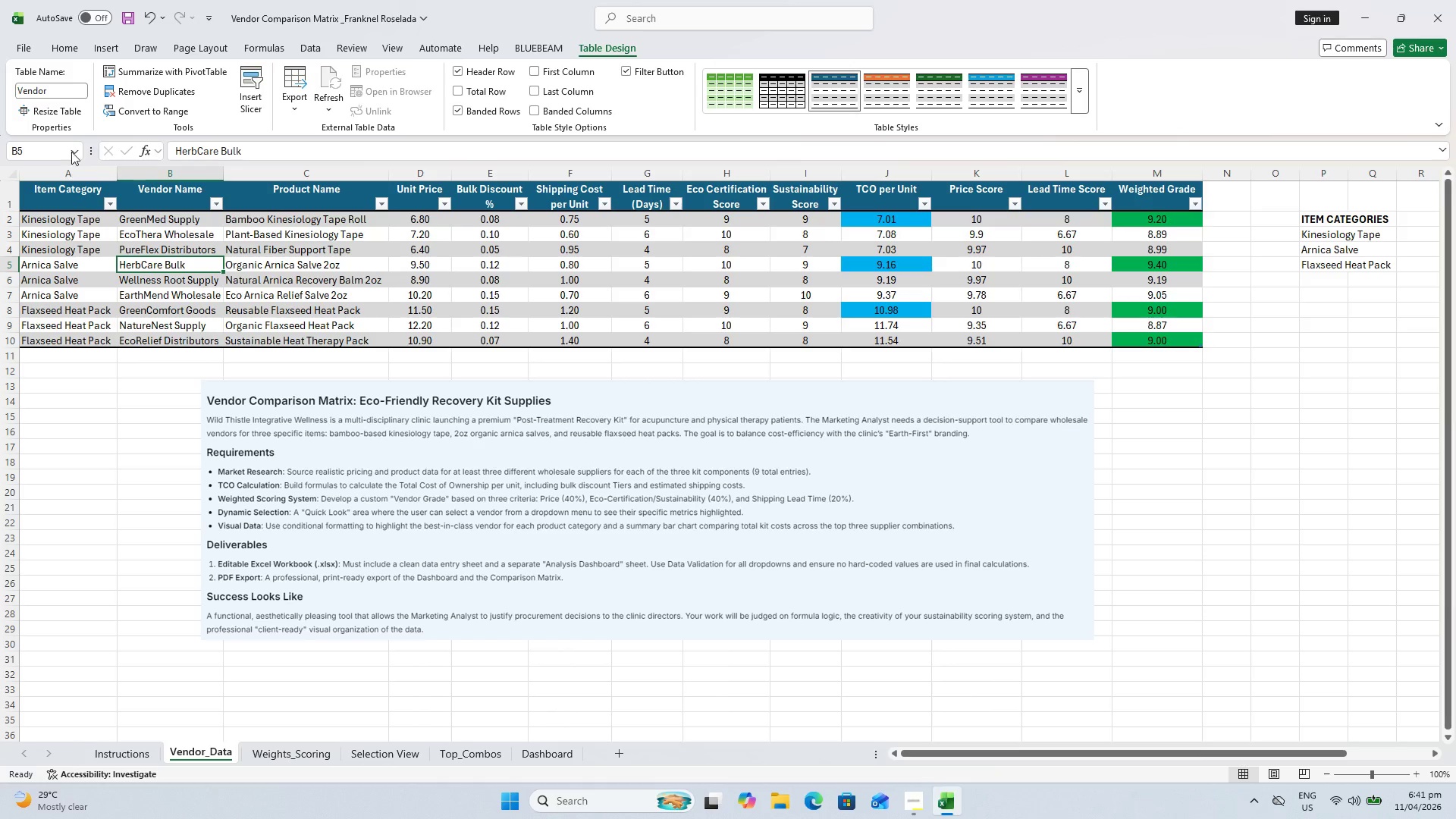 
mouse_move([73, 107])
 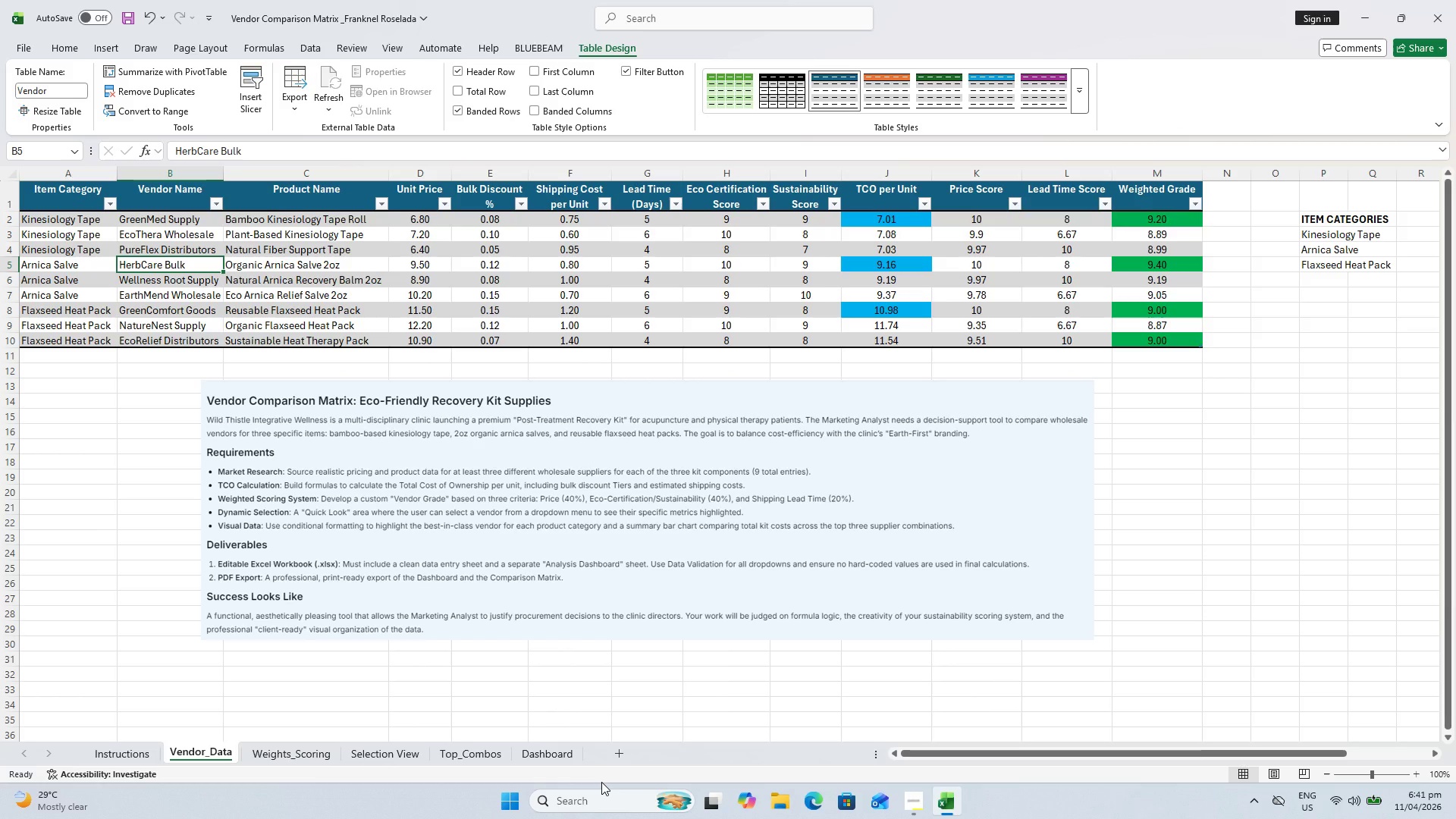 
wait(21.15)
 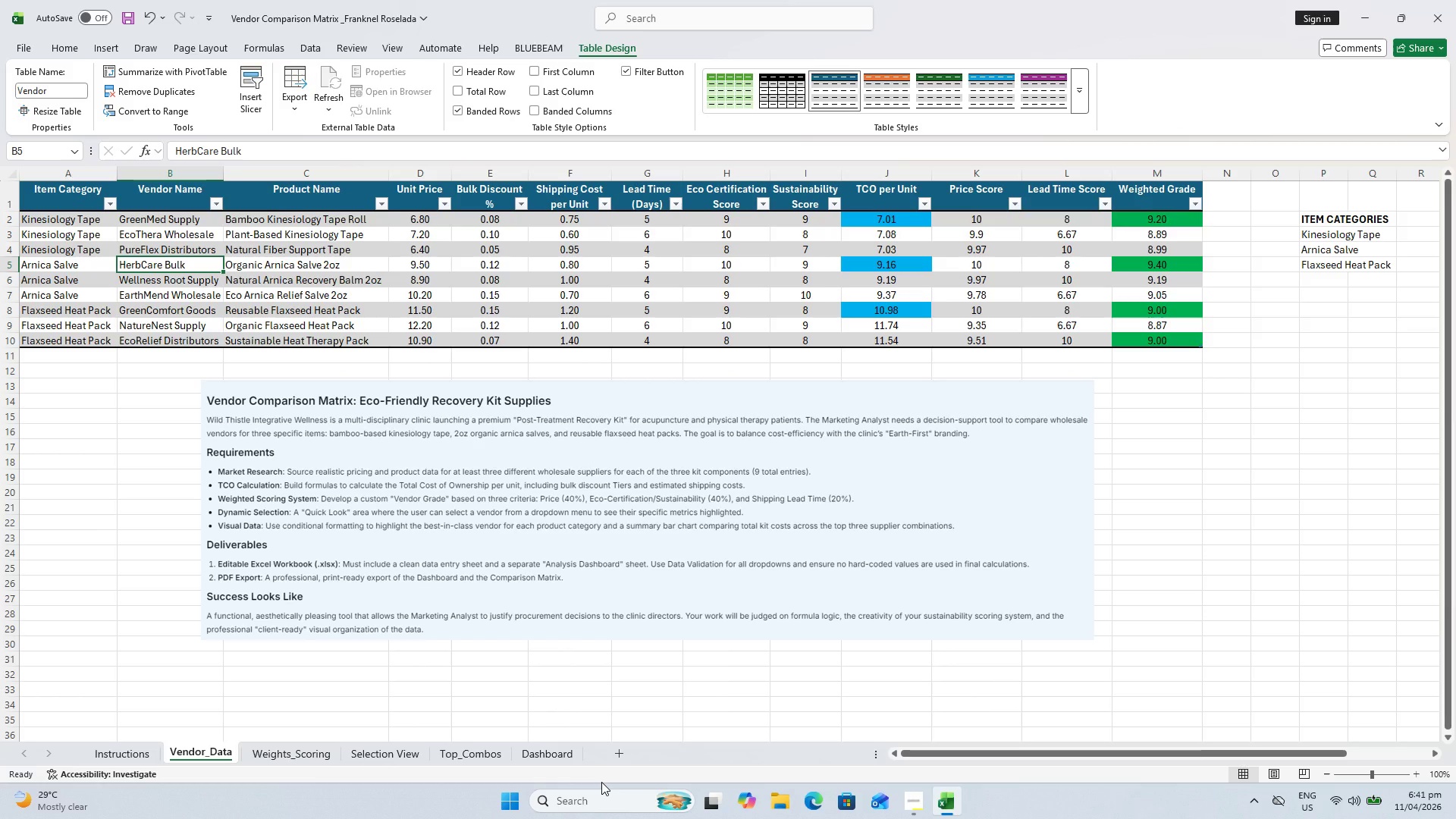 
left_click([412, 267])
 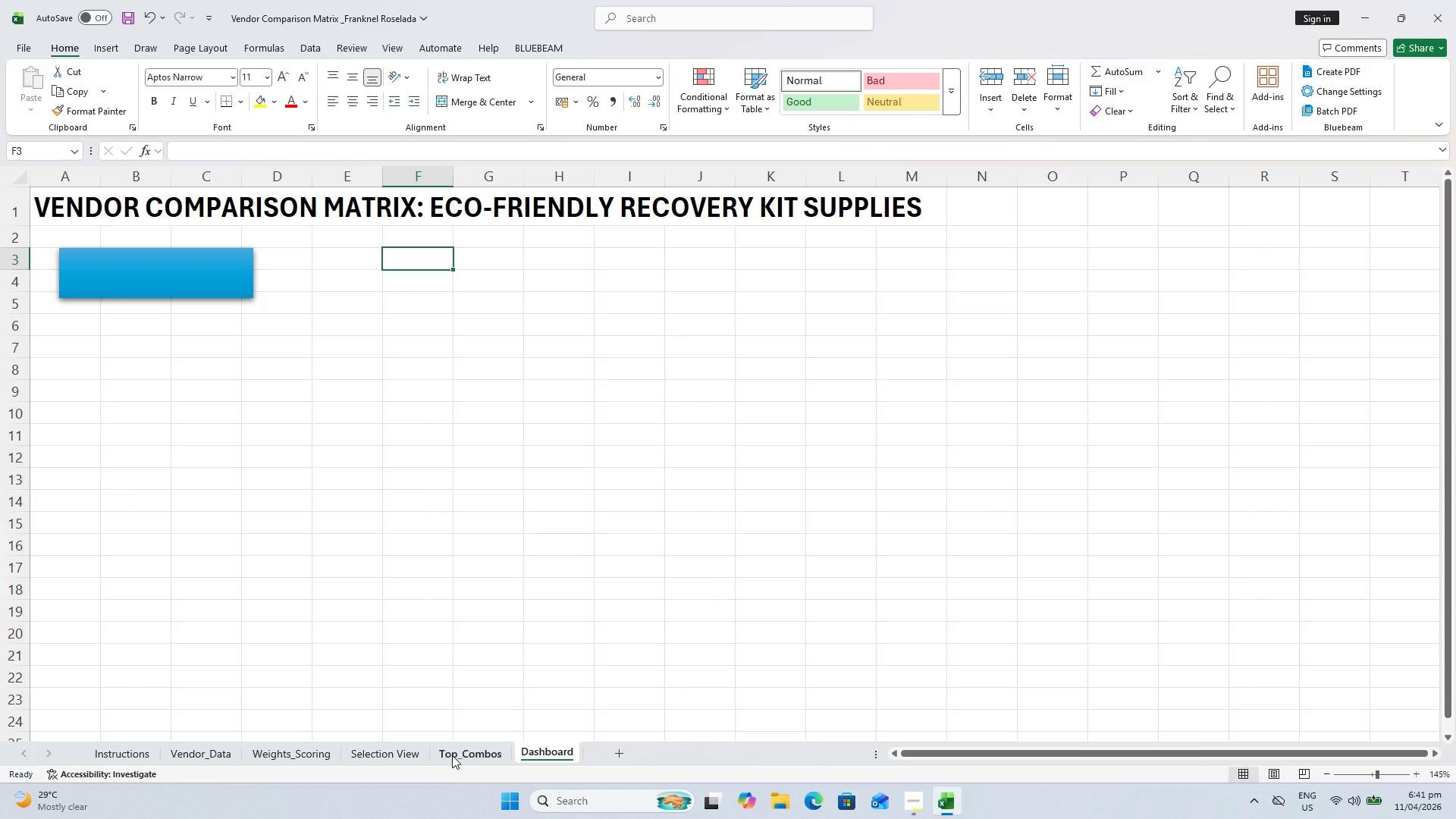 
wait(18.33)
 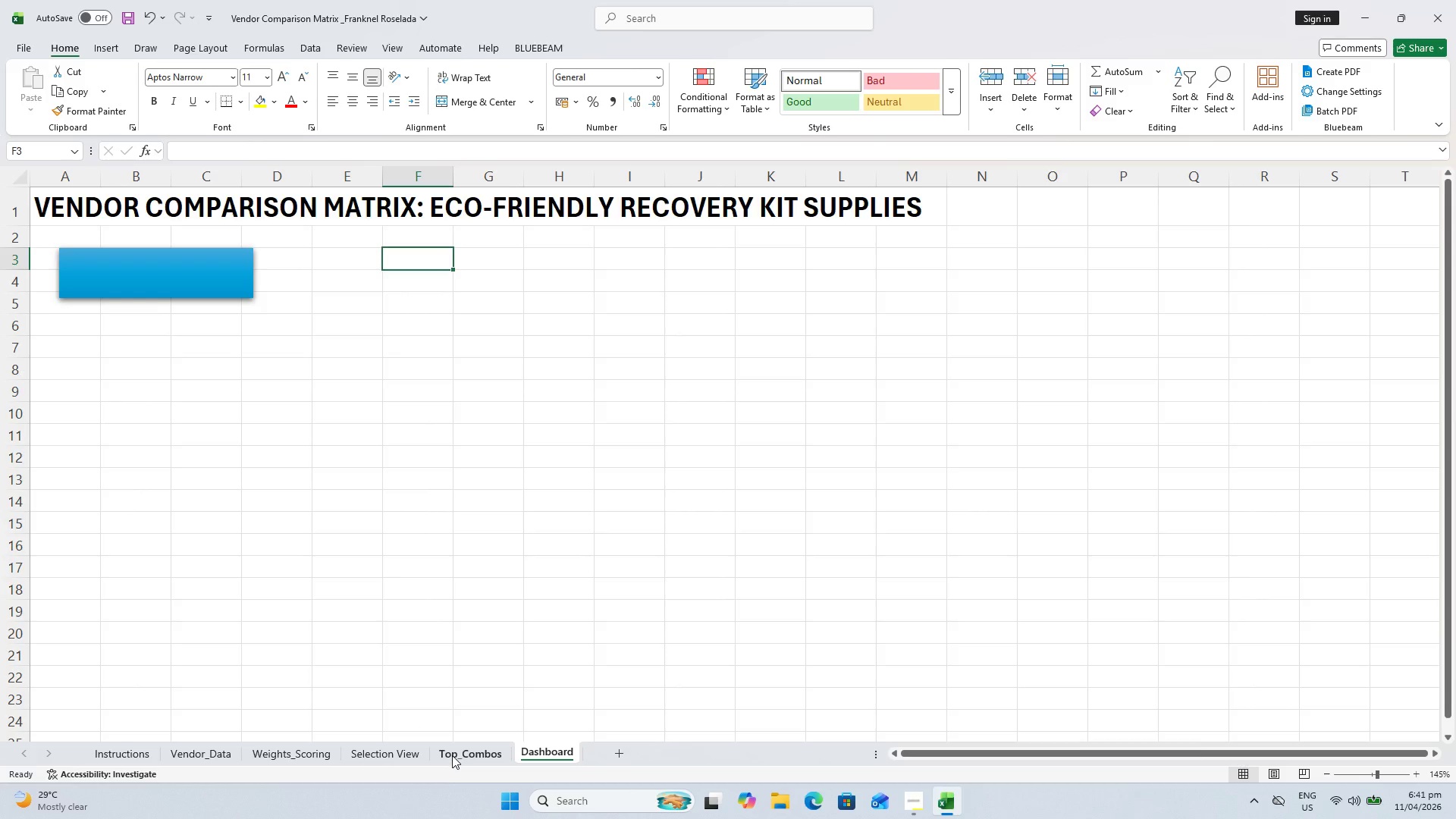 
left_click([481, 754])
 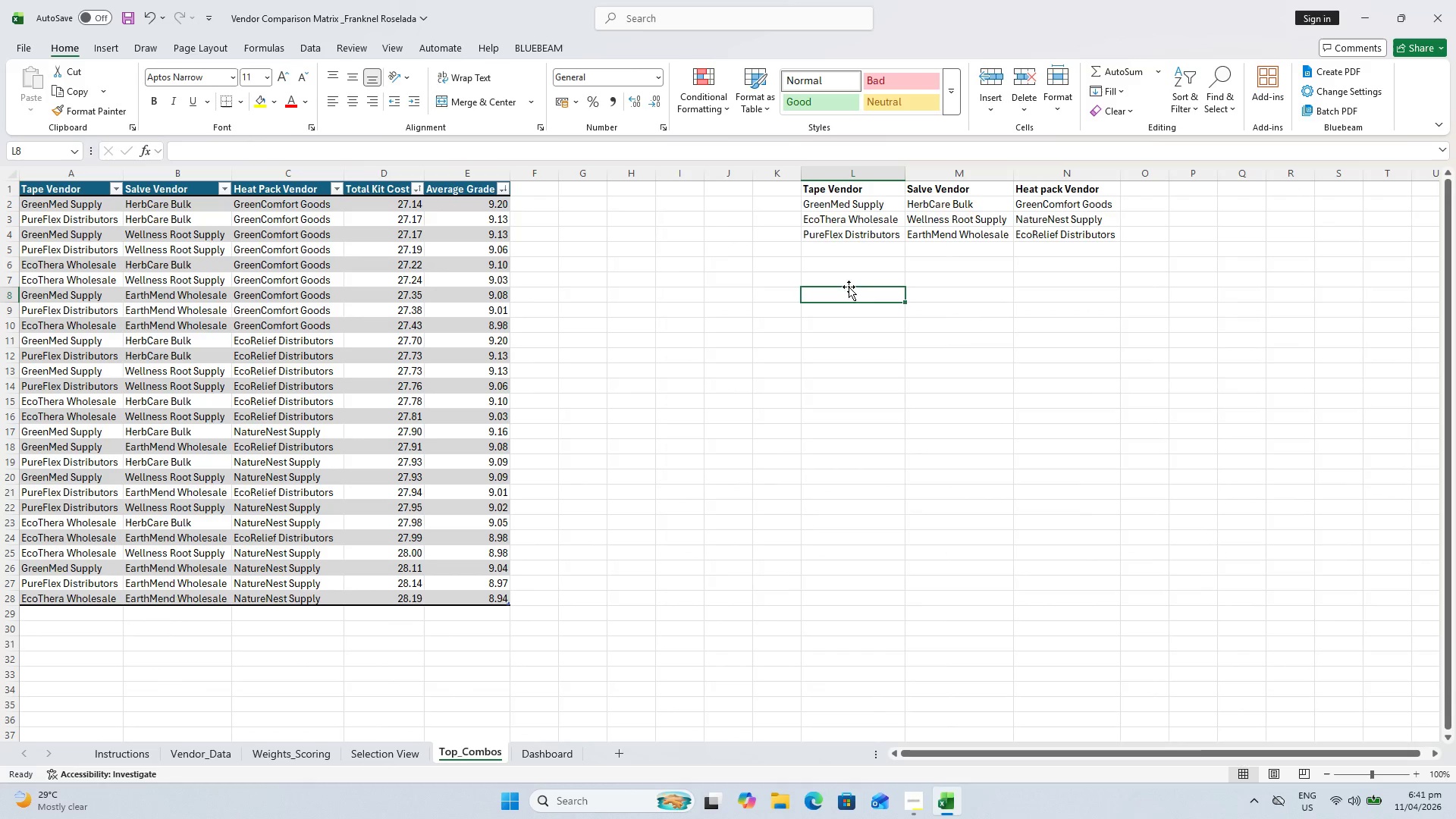 
left_click([848, 280])
 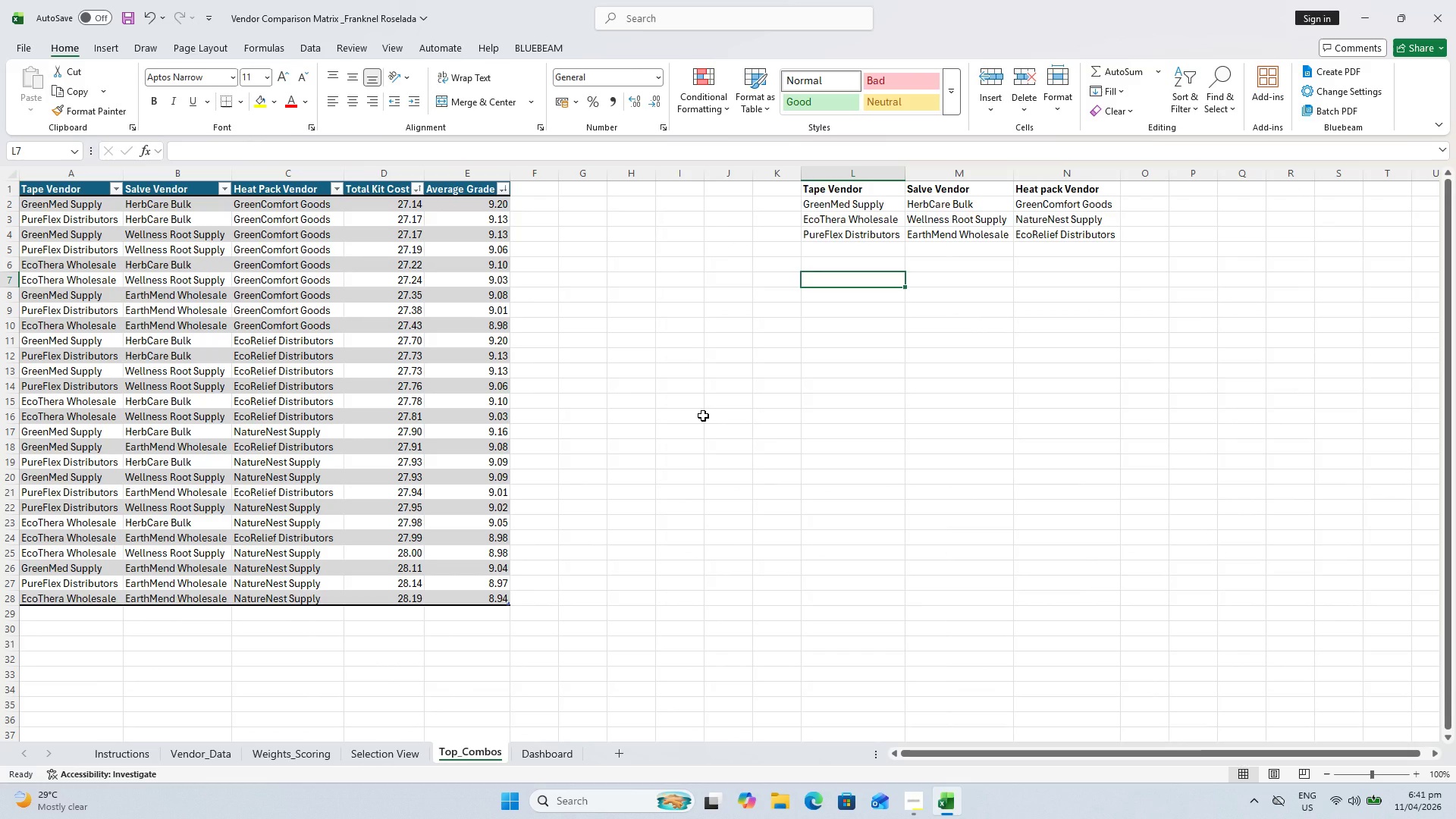 
type(low3)
key(Backspace)
key(Backspace)
key(Backspace)
key(Tab)
type(owe)
key(Backspace)
key(Backspace)
key(Backspace)
key(Escape)
 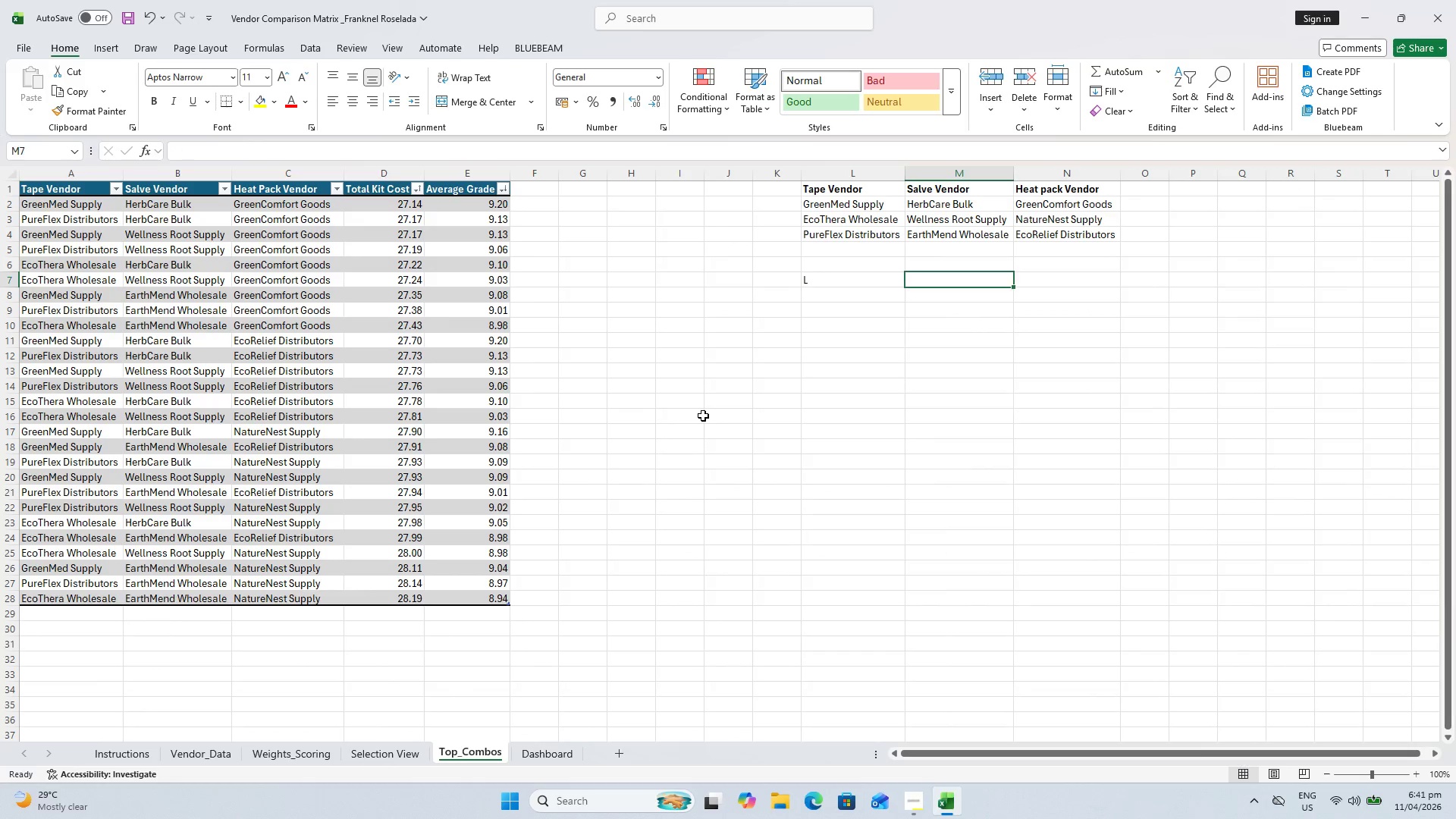 
key(ArrowLeft)
 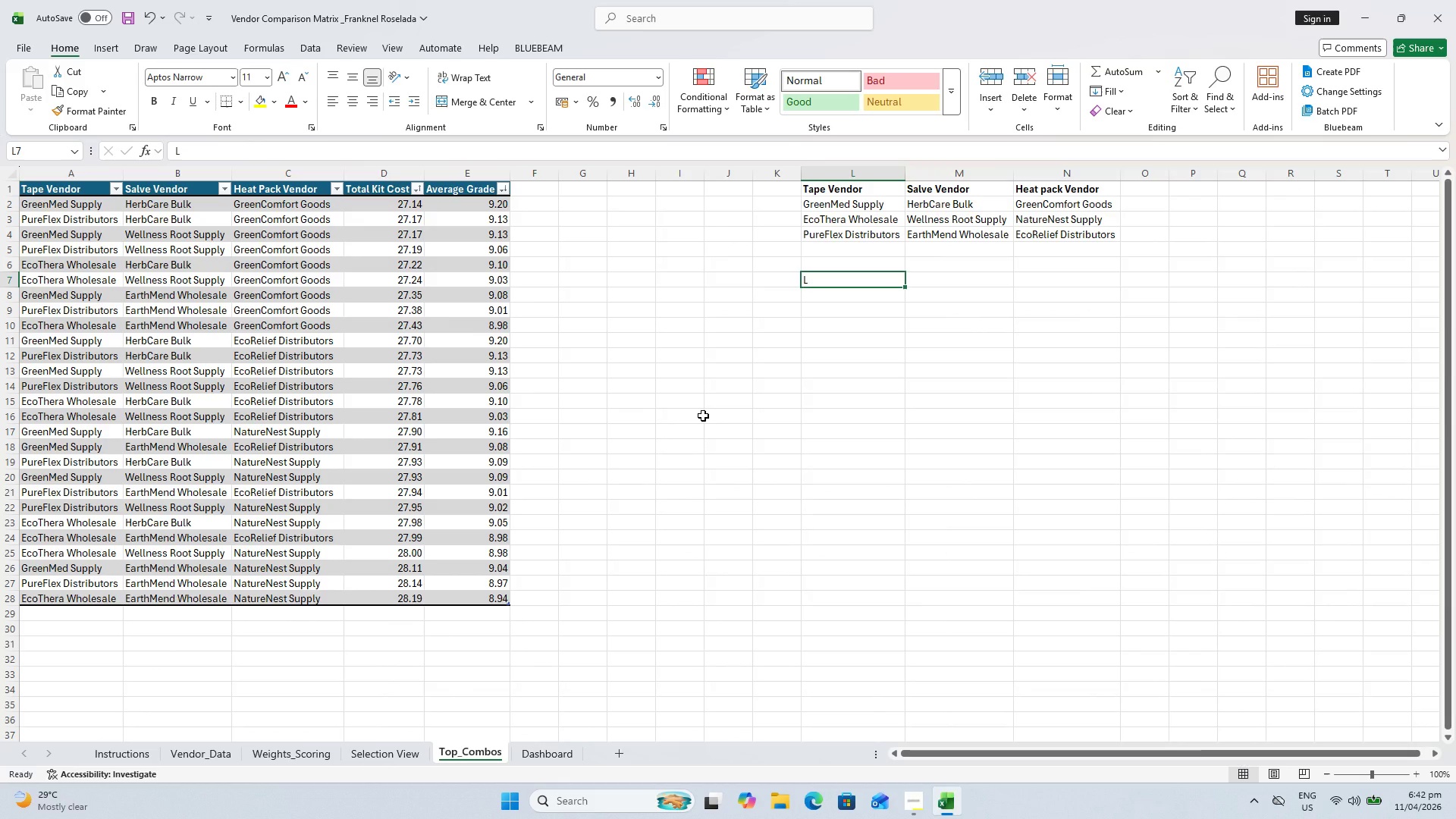 
wait(36.81)
 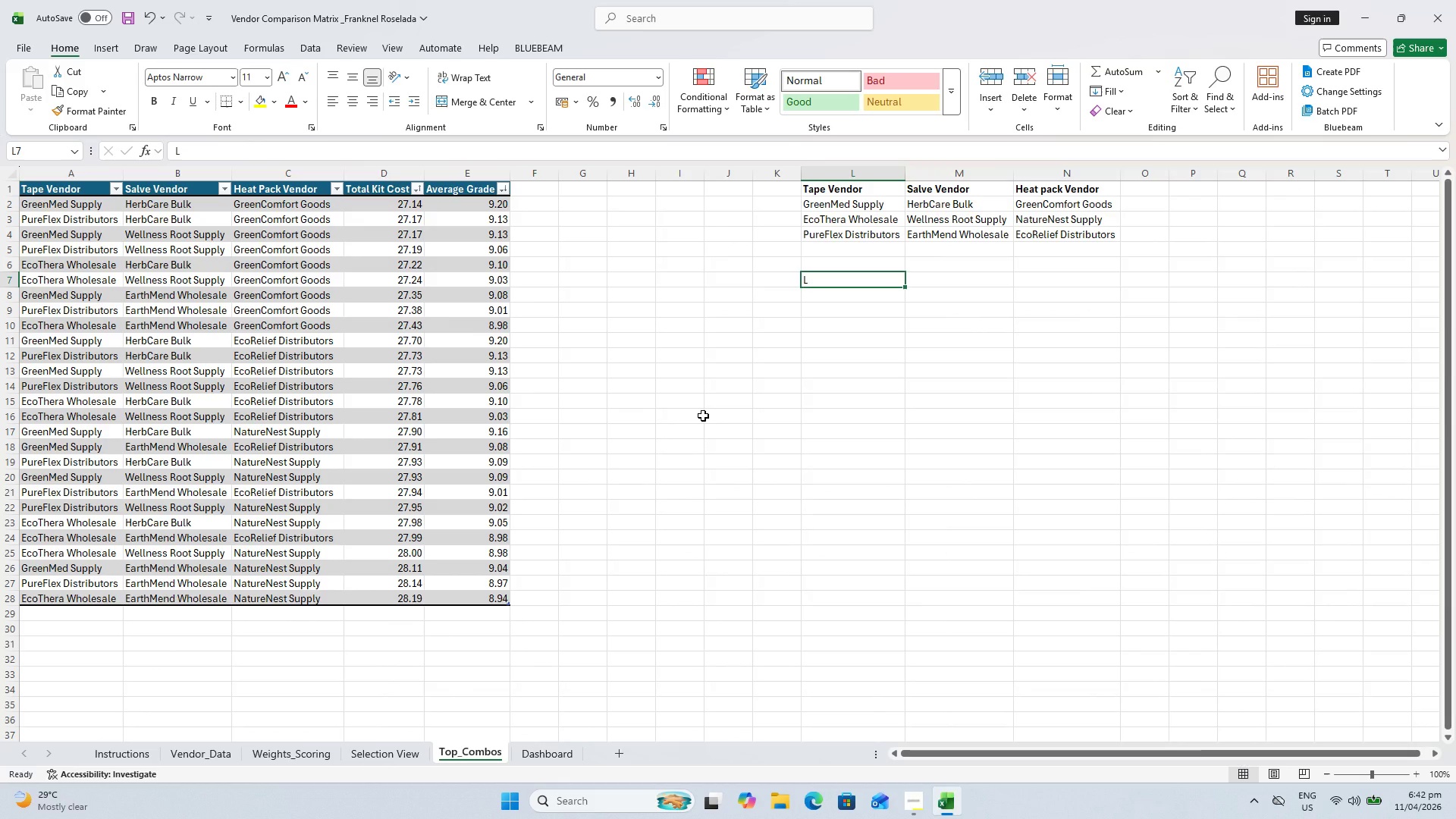 
type(owestLowest Total Kit Cost:)
 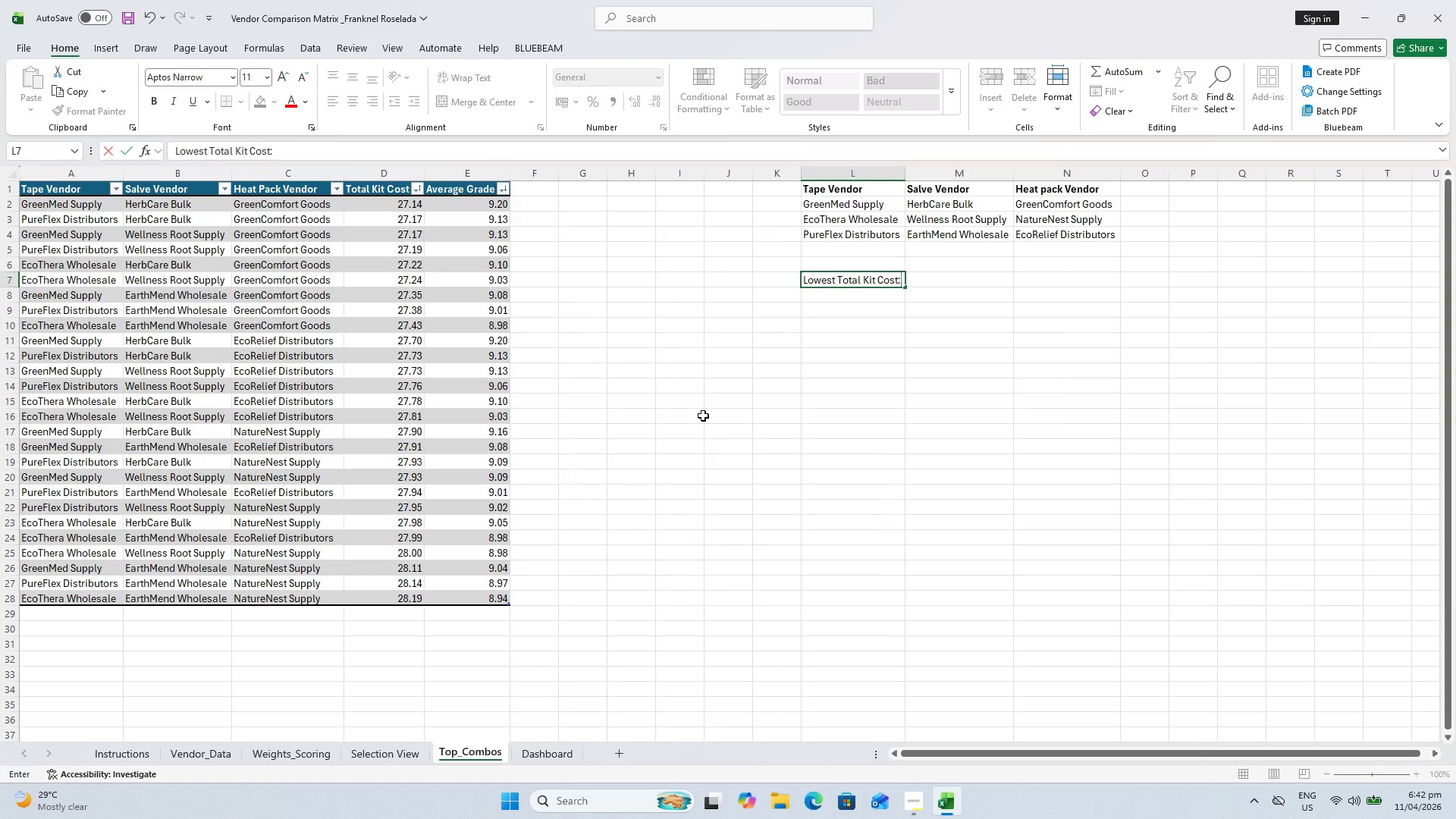 
hold_key(key=Backspace, duration=0.83)
 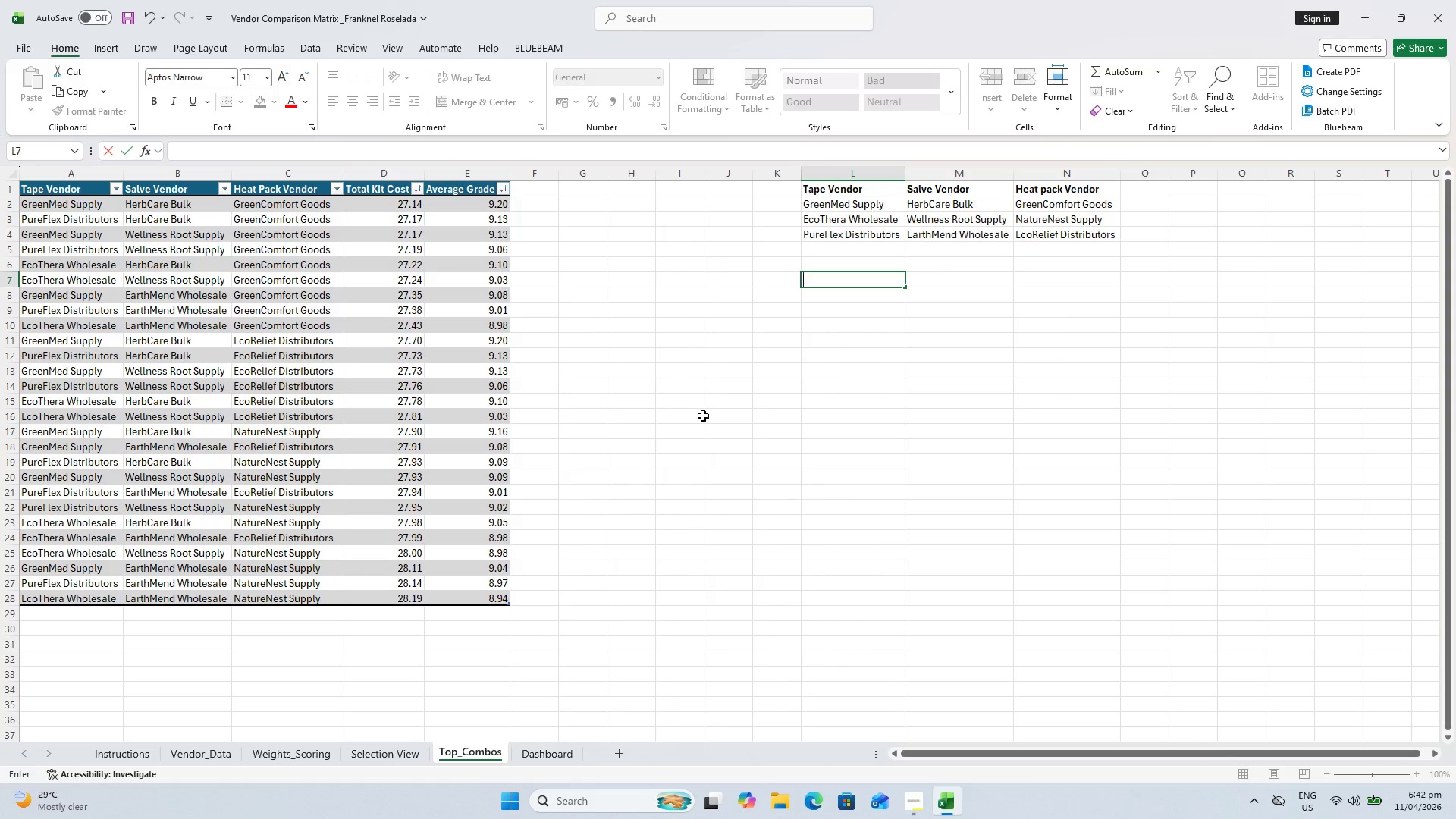 
key(Enter)
 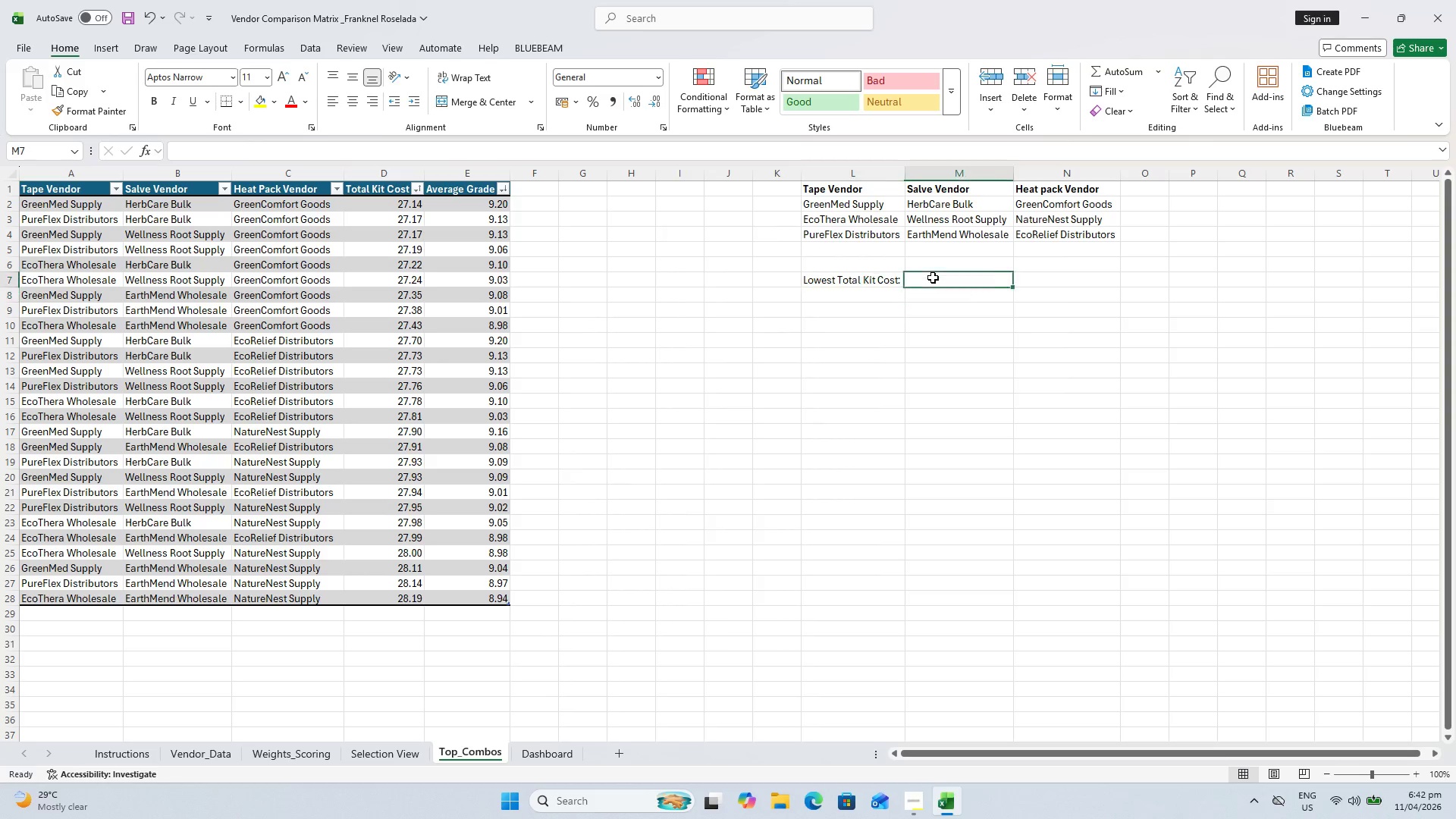 
key(Equal)
 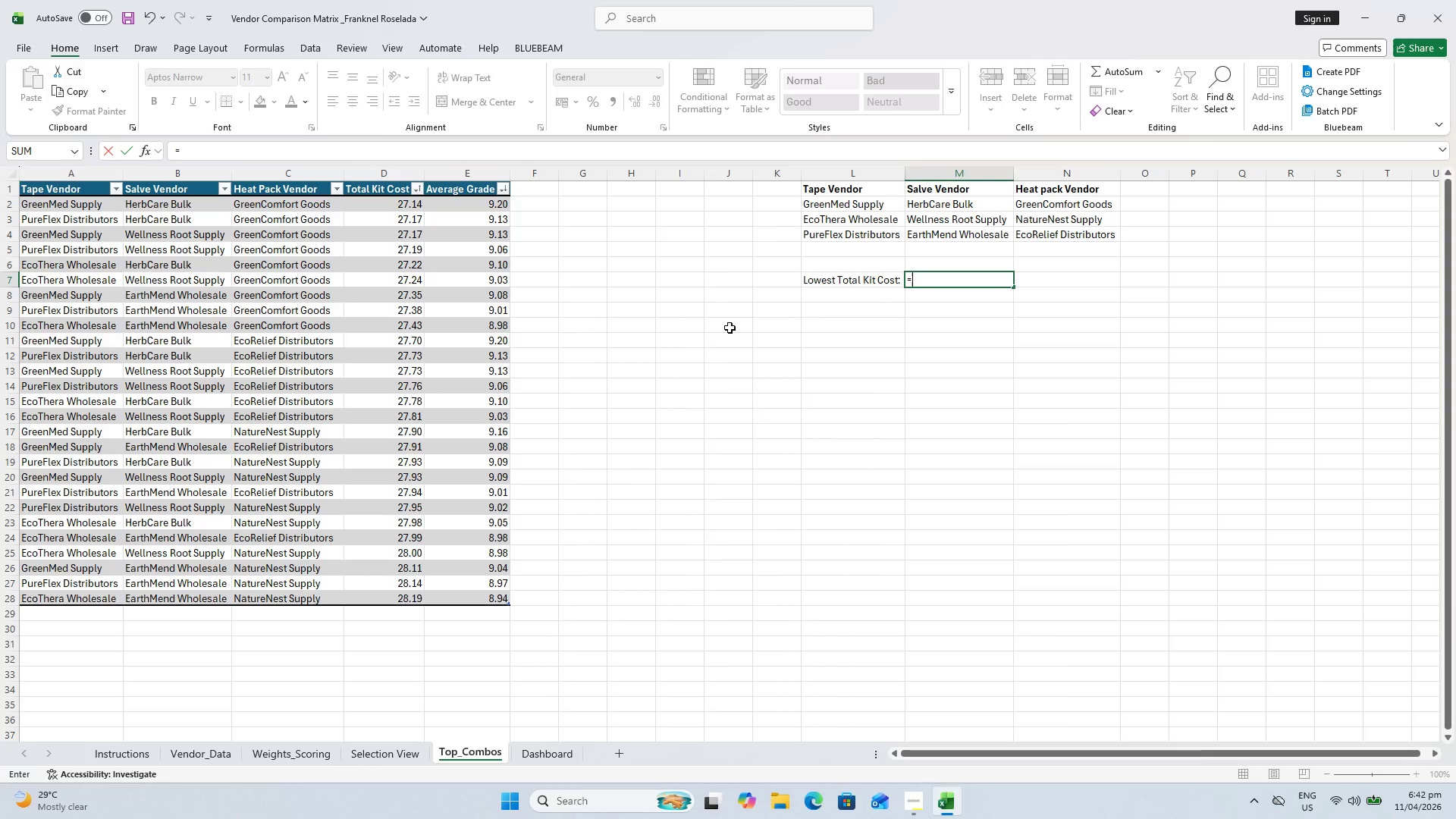 
wait(5.94)
 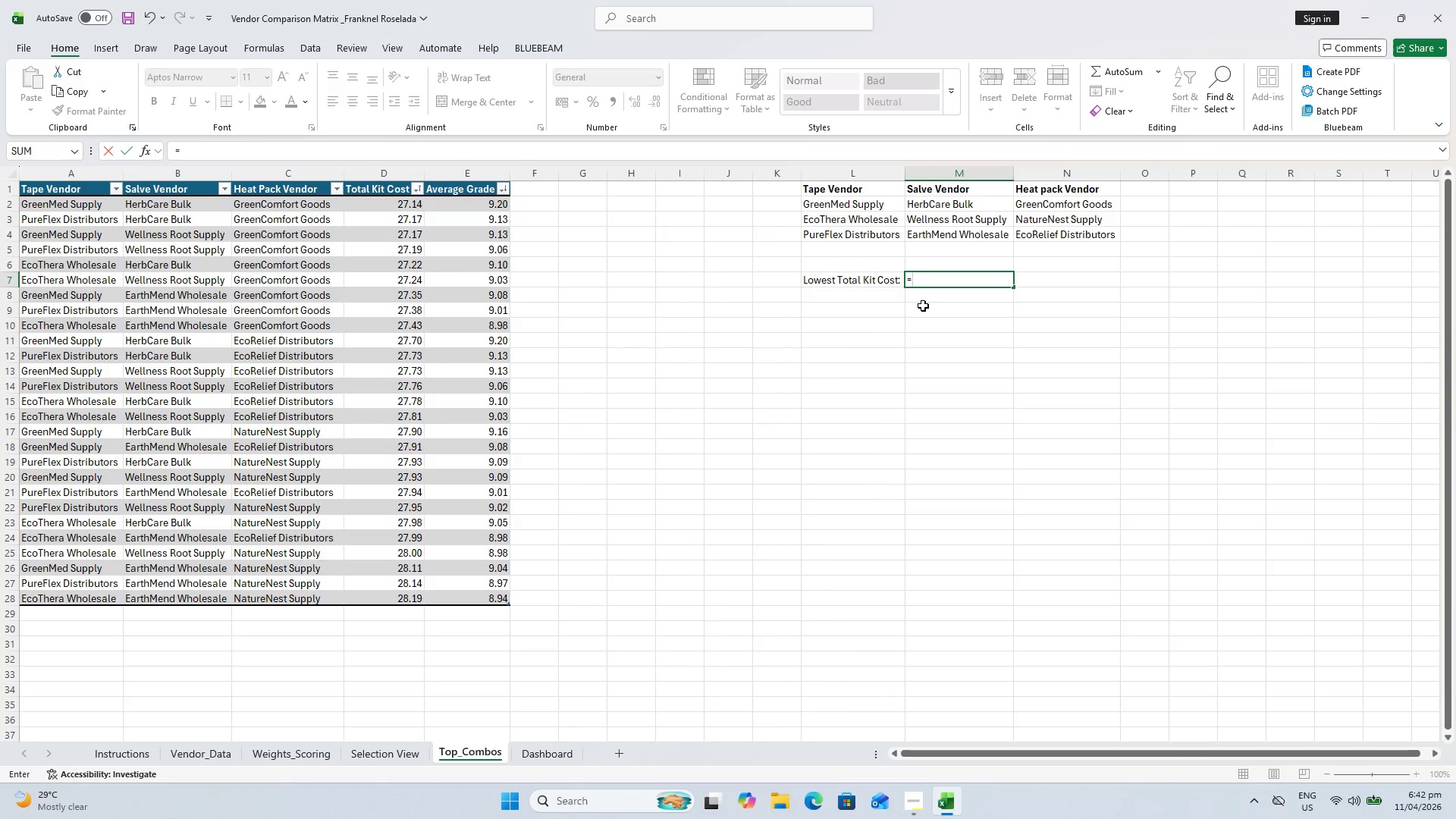 
type(minm)
key(Backspace)
key(Backspace)
key(Backspace)
key(Backspace)
key(Backspace)
type(=-)
key(Backspace)
key(Backspace)
type(=MIJ)
key(Backspace)
type(N()
 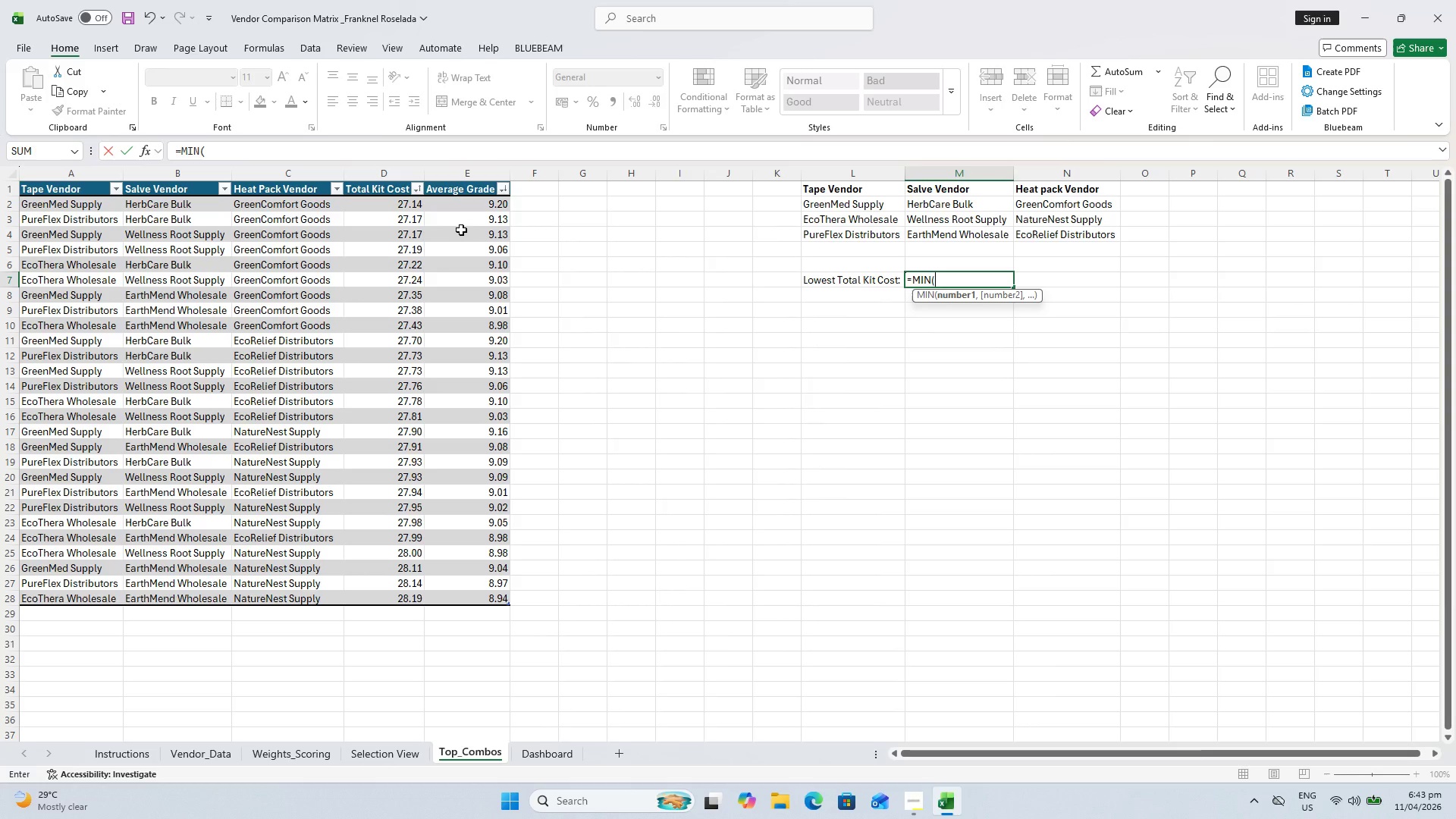 
left_click_drag(start_coordinate=[400, 204], to_coordinate=[406, 601])
 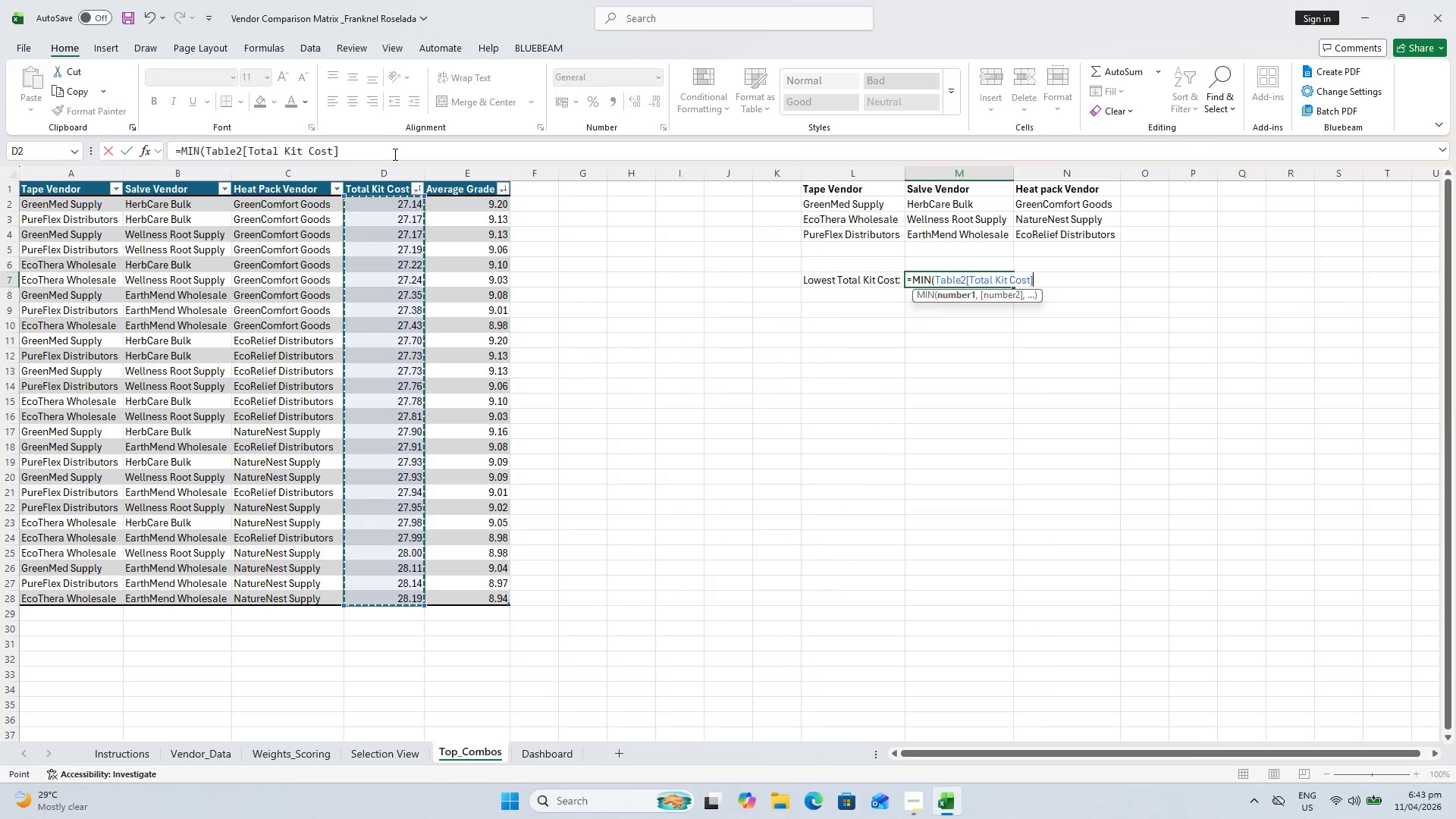 
left_click([393, 179])
 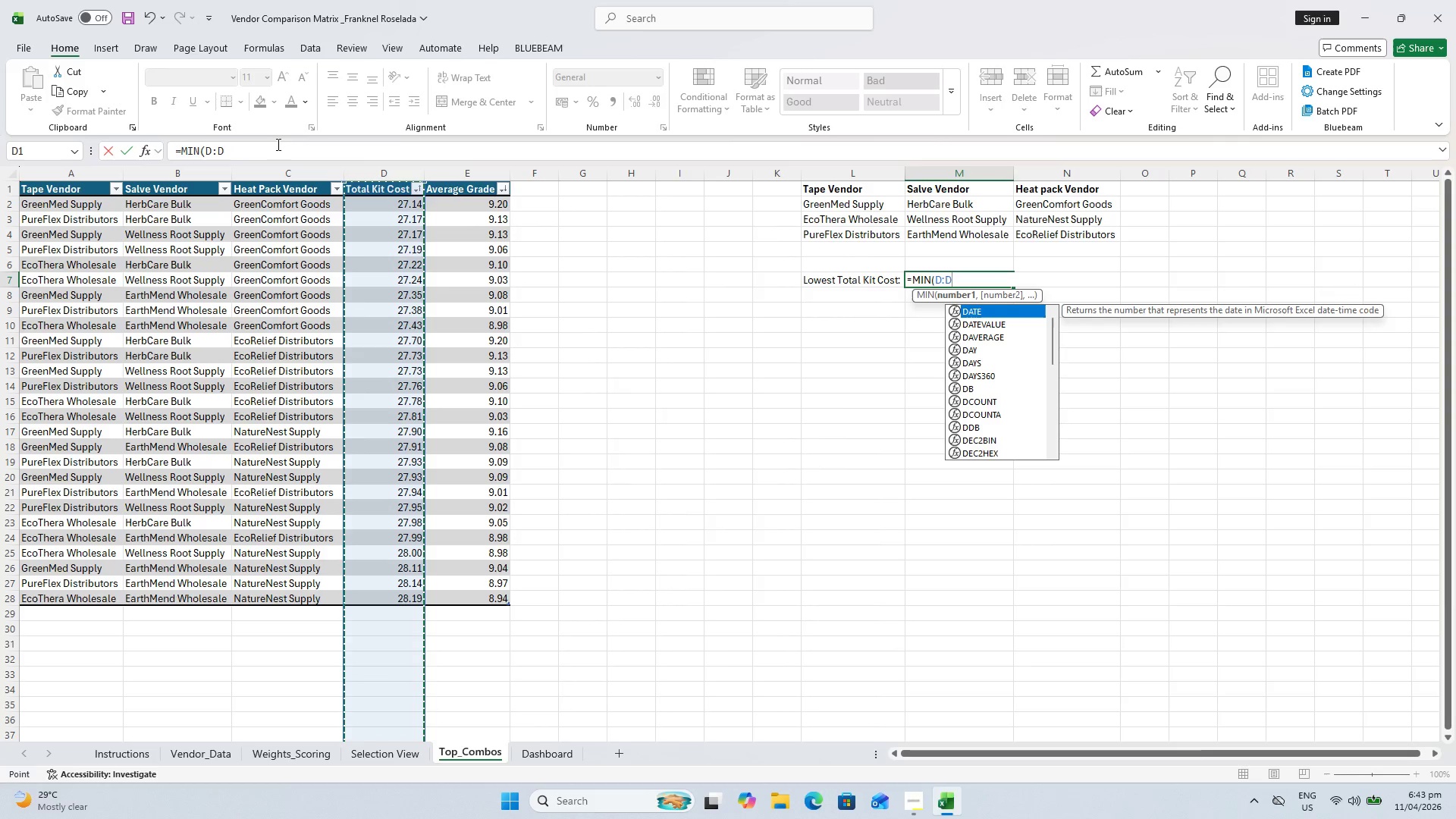 
left_click([243, 152])
 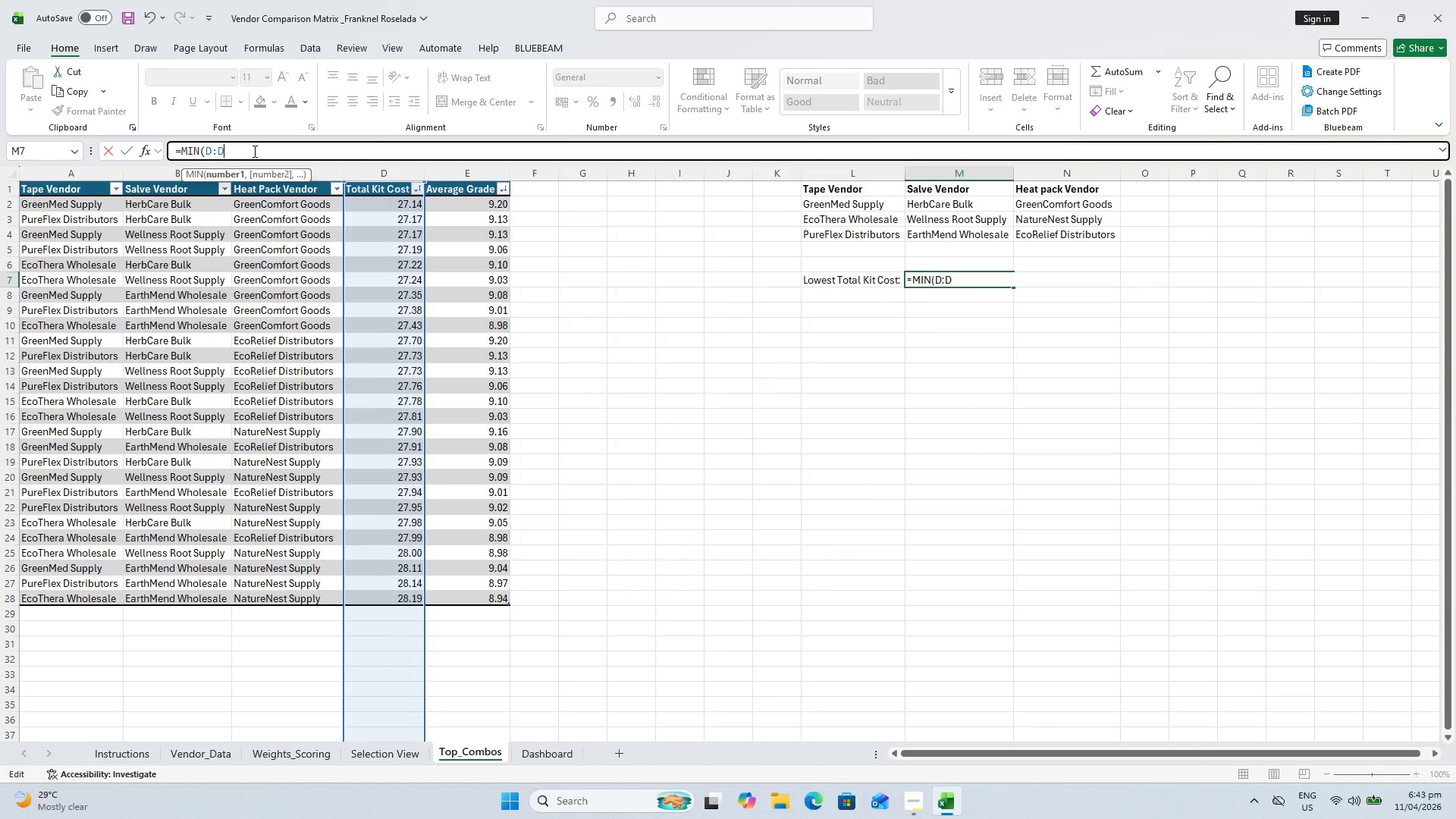 
key(Shift+0)
 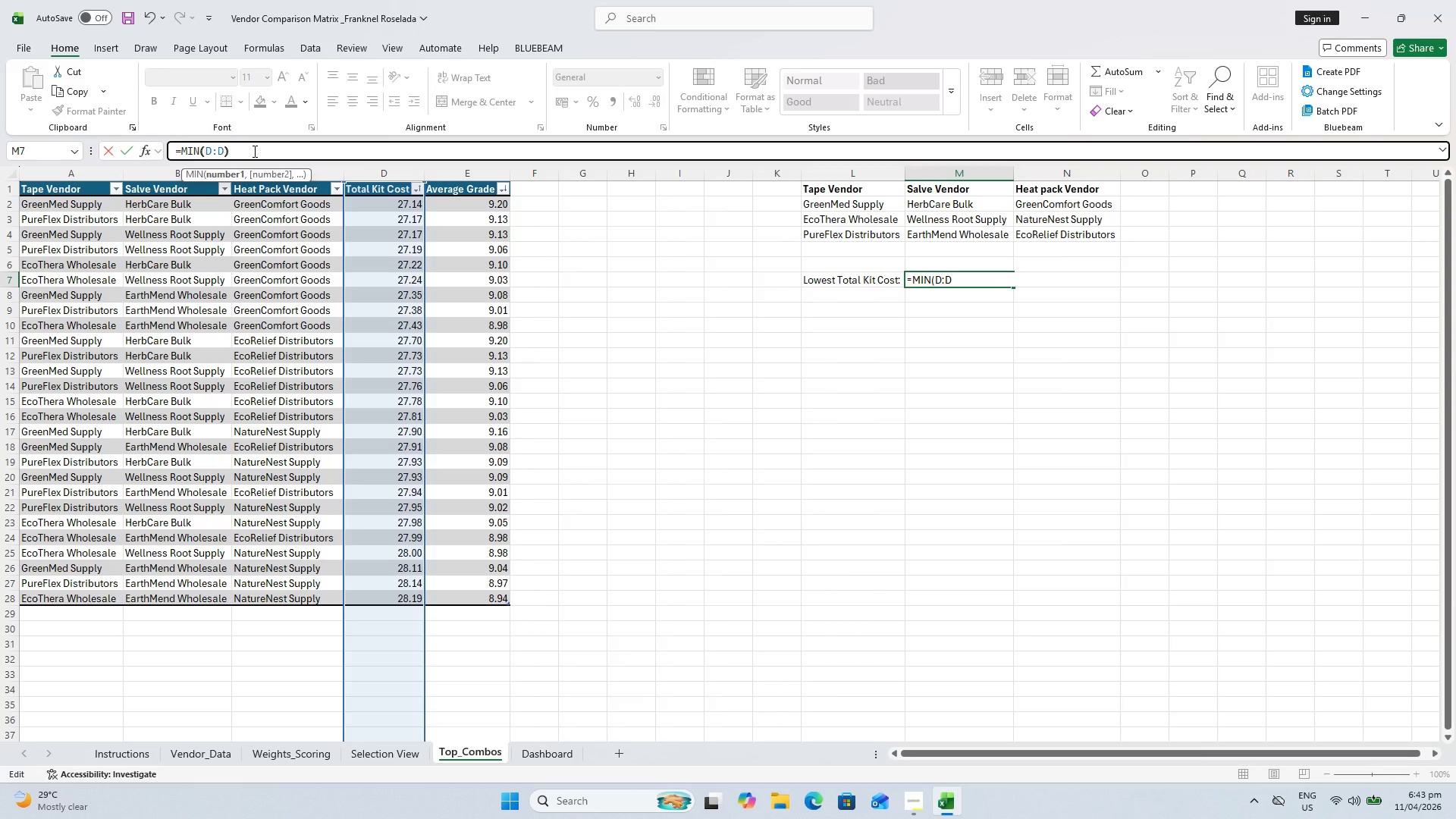 
key(Enter)
 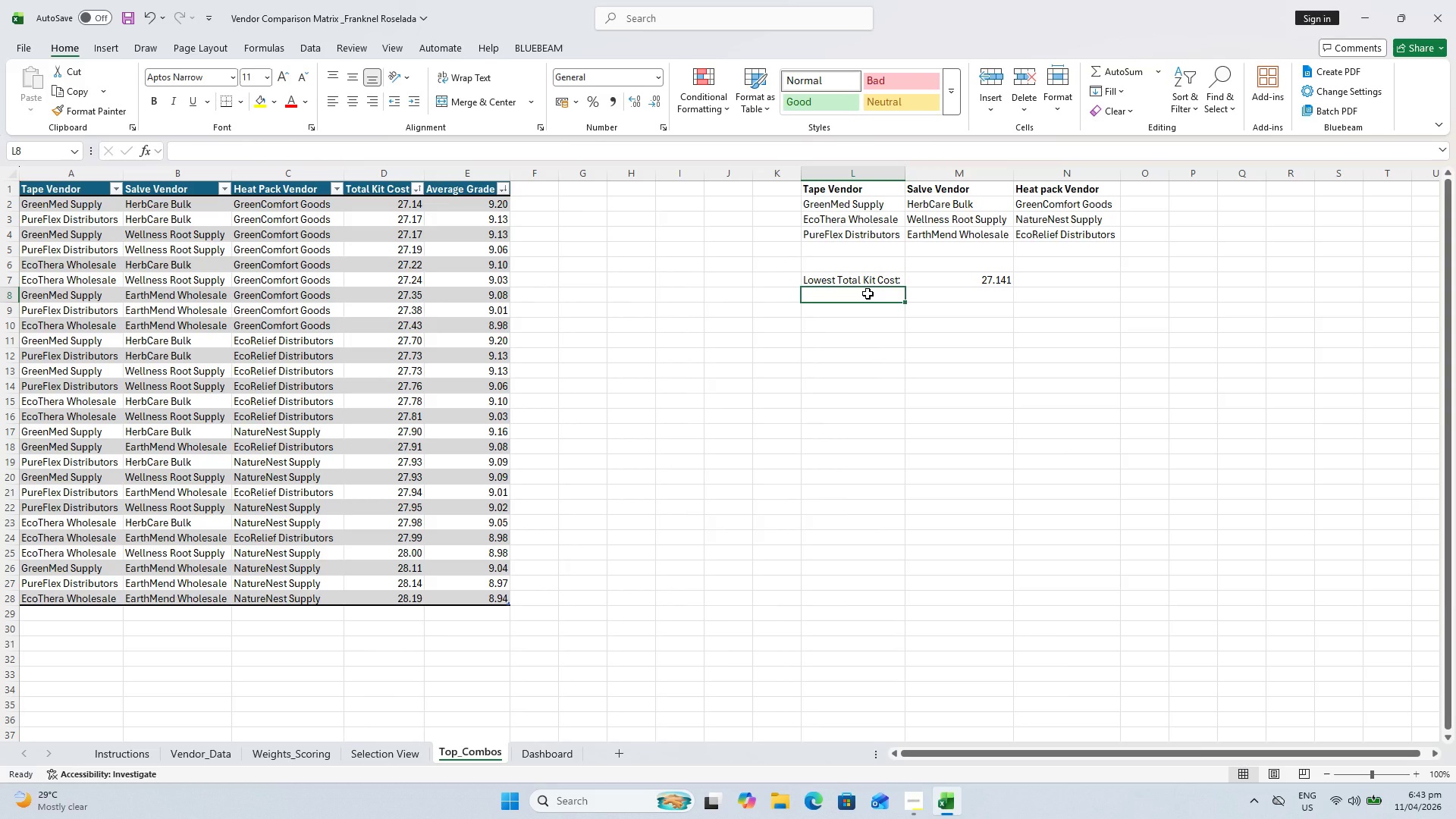 
wait(6.84)
 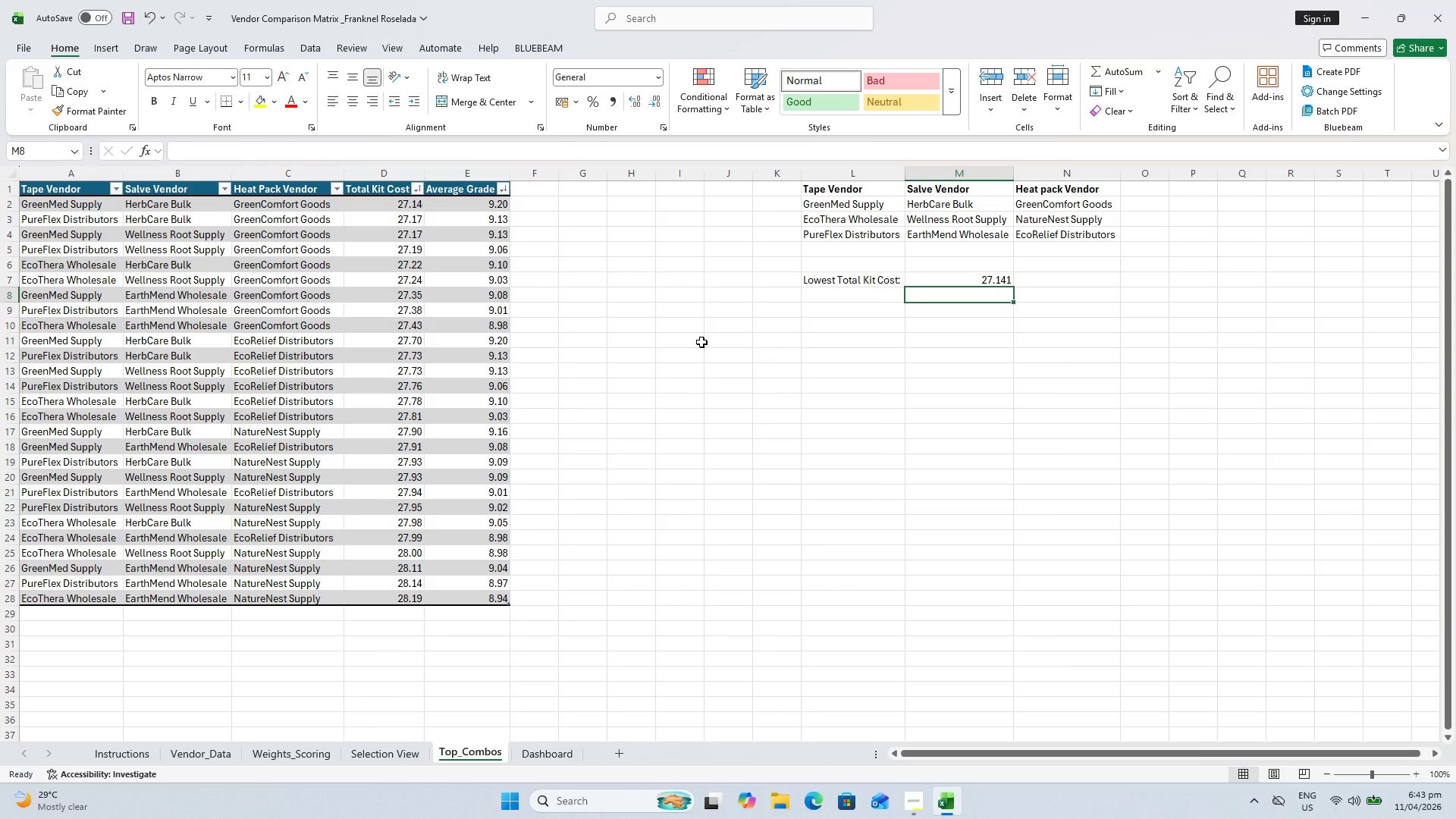 
type(HIGH)
key(Backspace)
key(Backspace)
key(Backspace)
type(ighesyt)
key(Backspace)
key(Backspace)
type(t Average Grade:)
 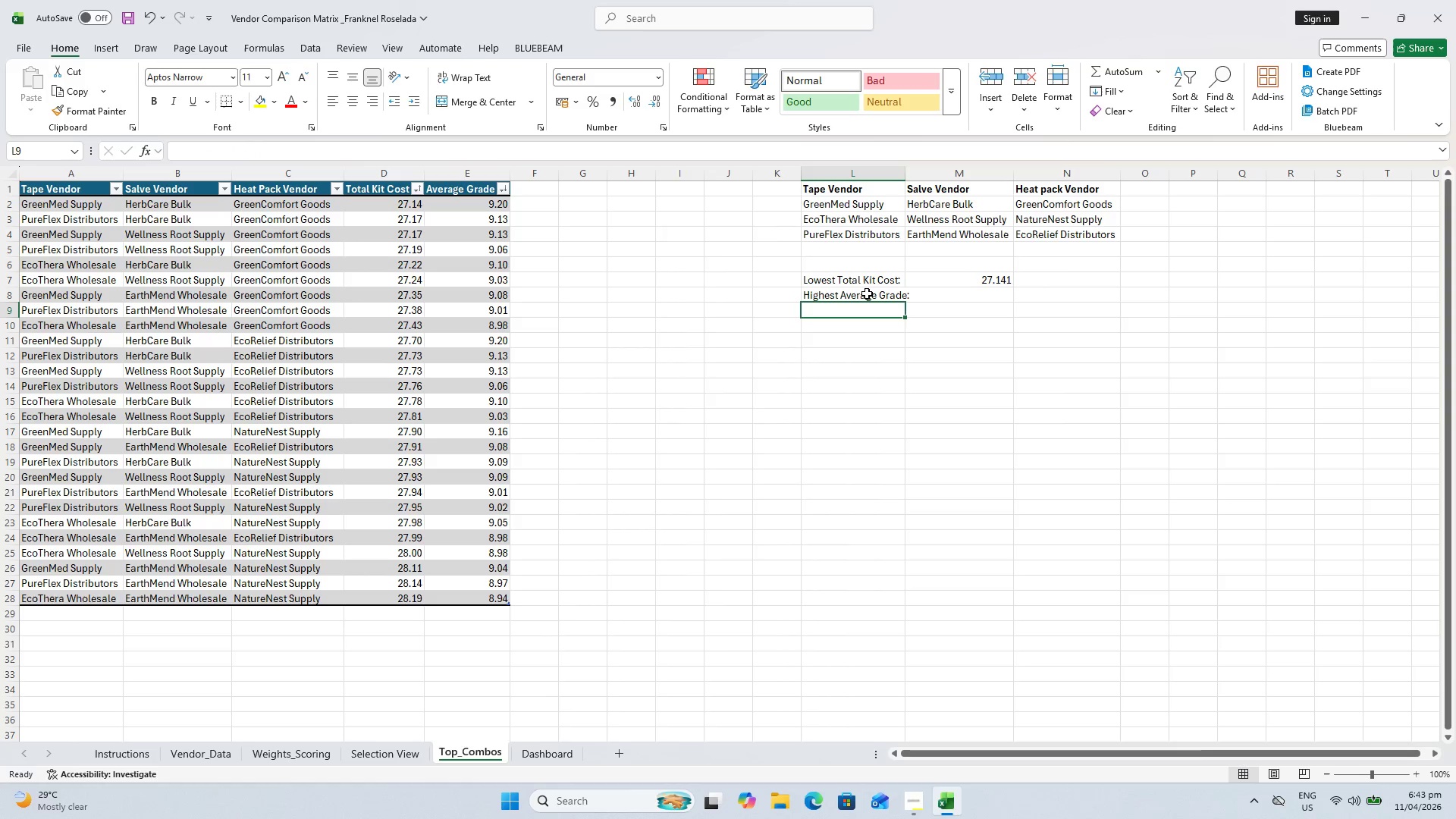 
 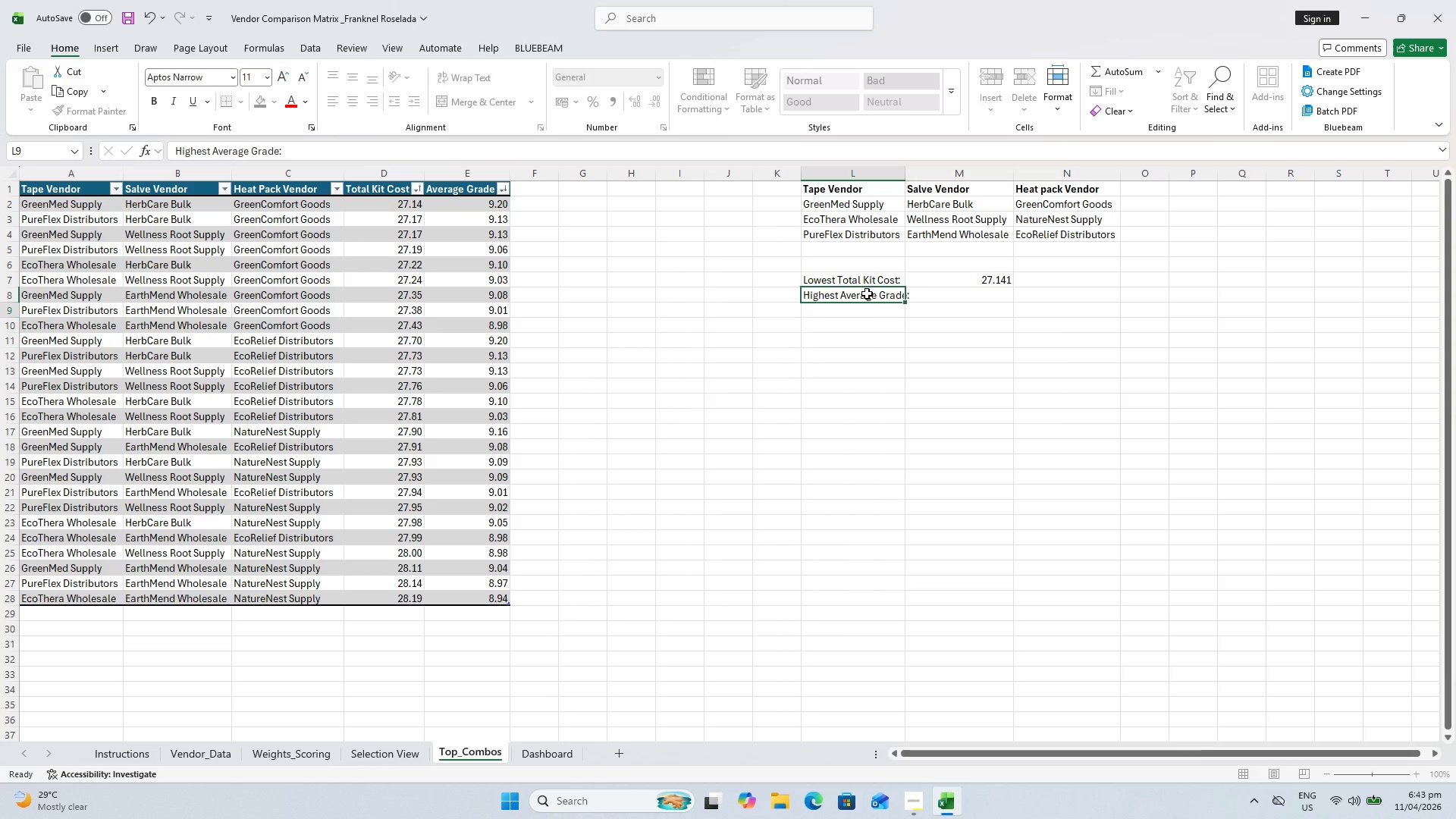 
key(Enter)
 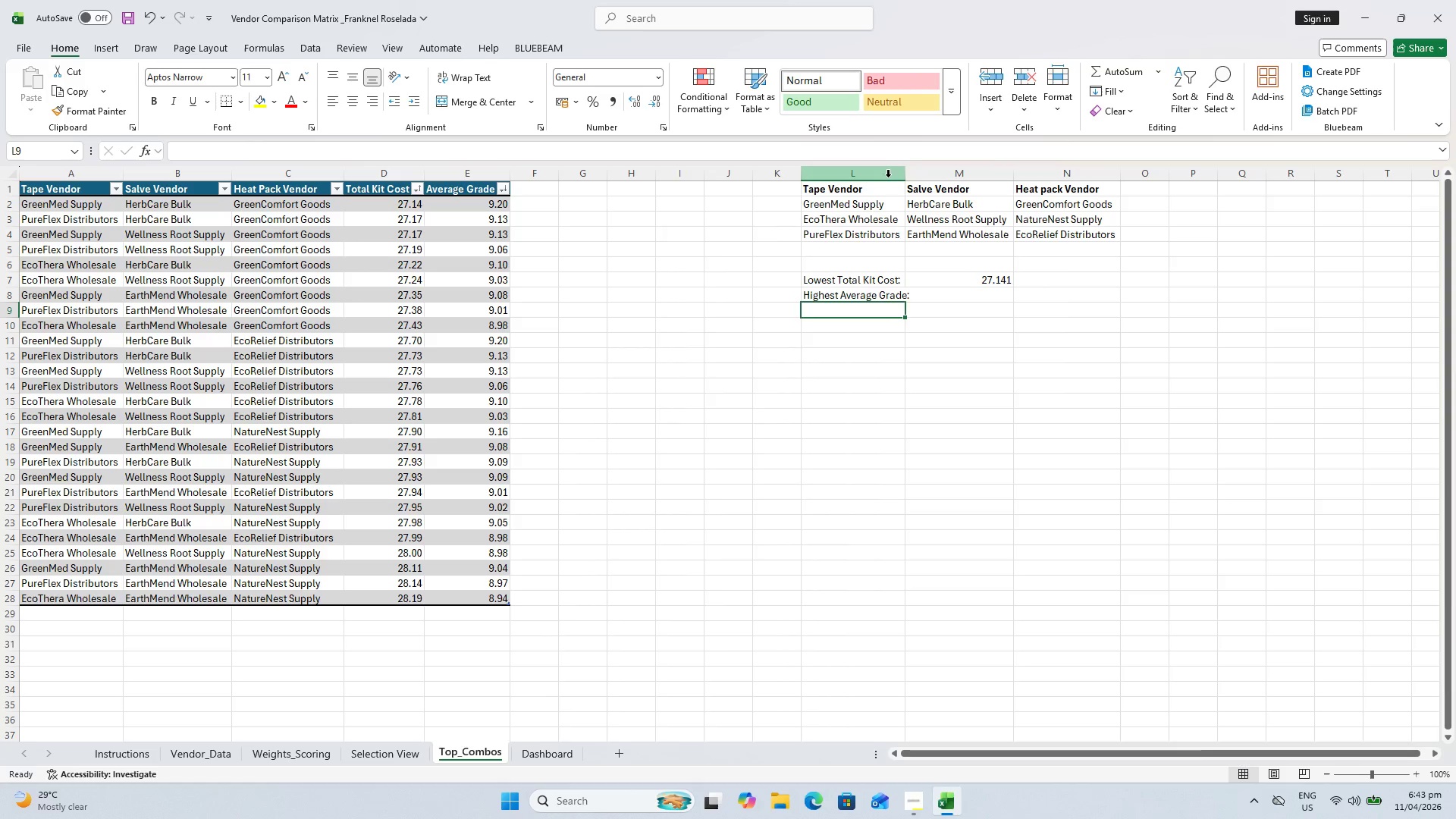 
double_click([900, 174])
 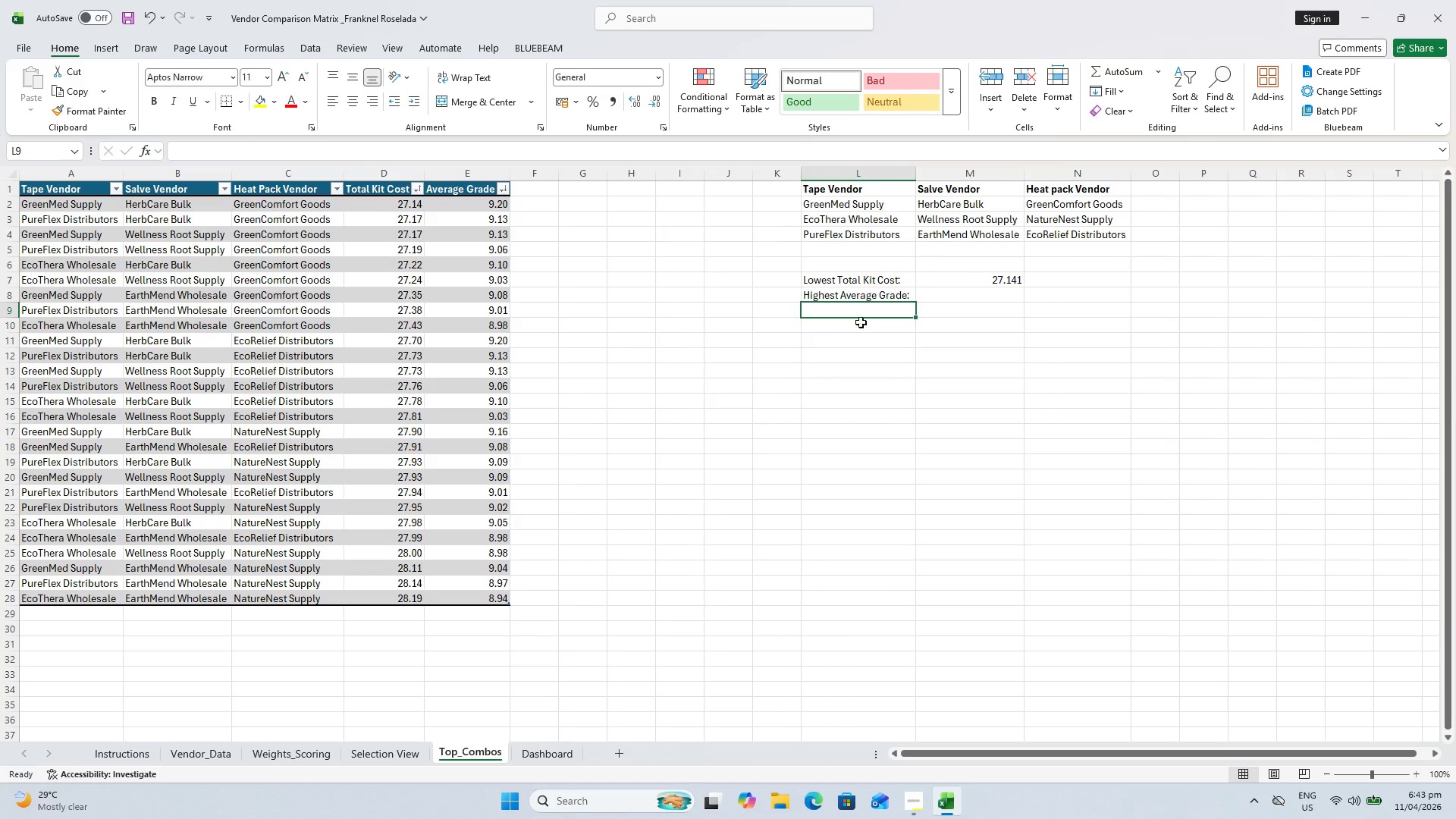 
left_click([855, 312])
 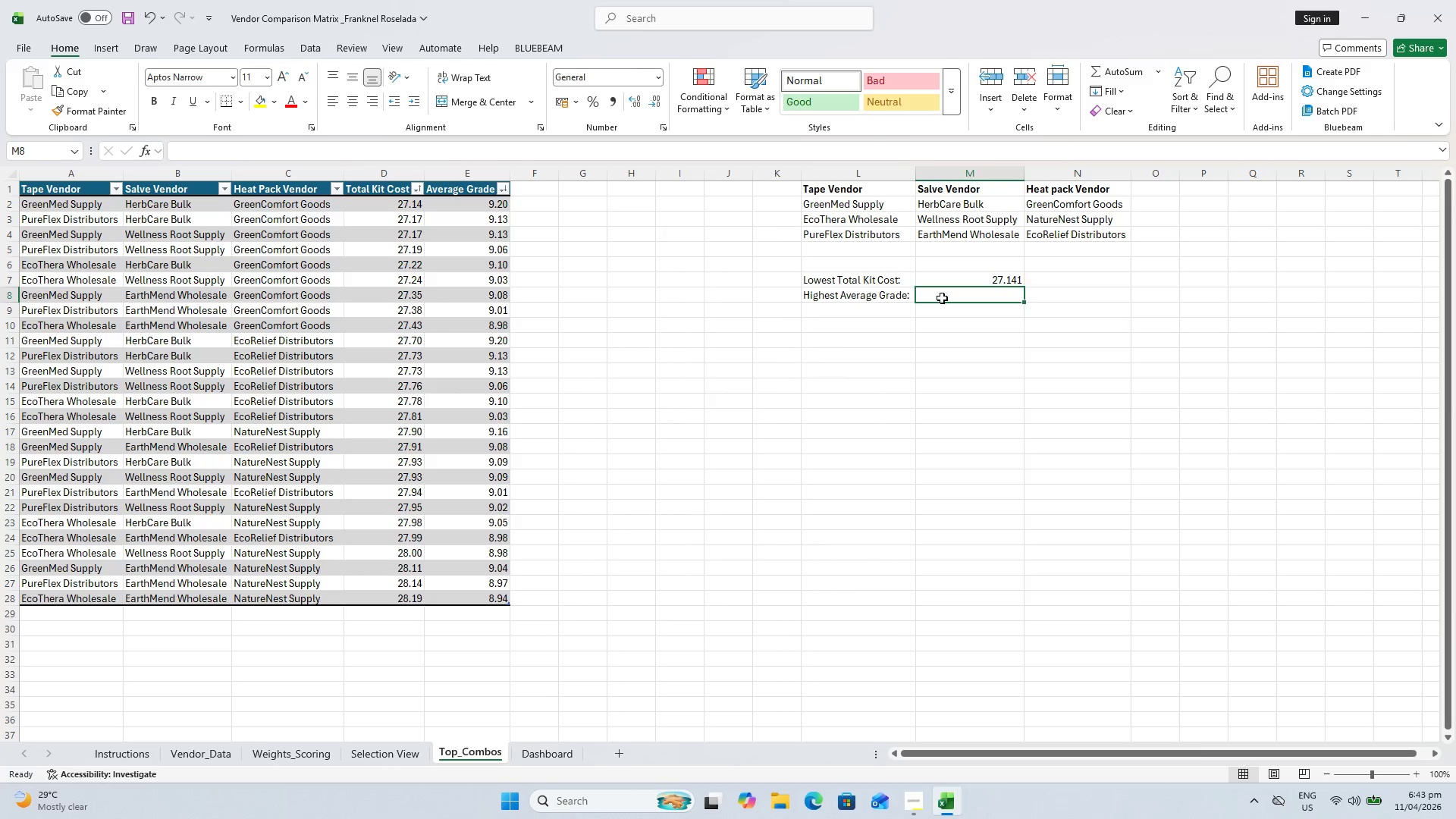 
type(=MAX()
 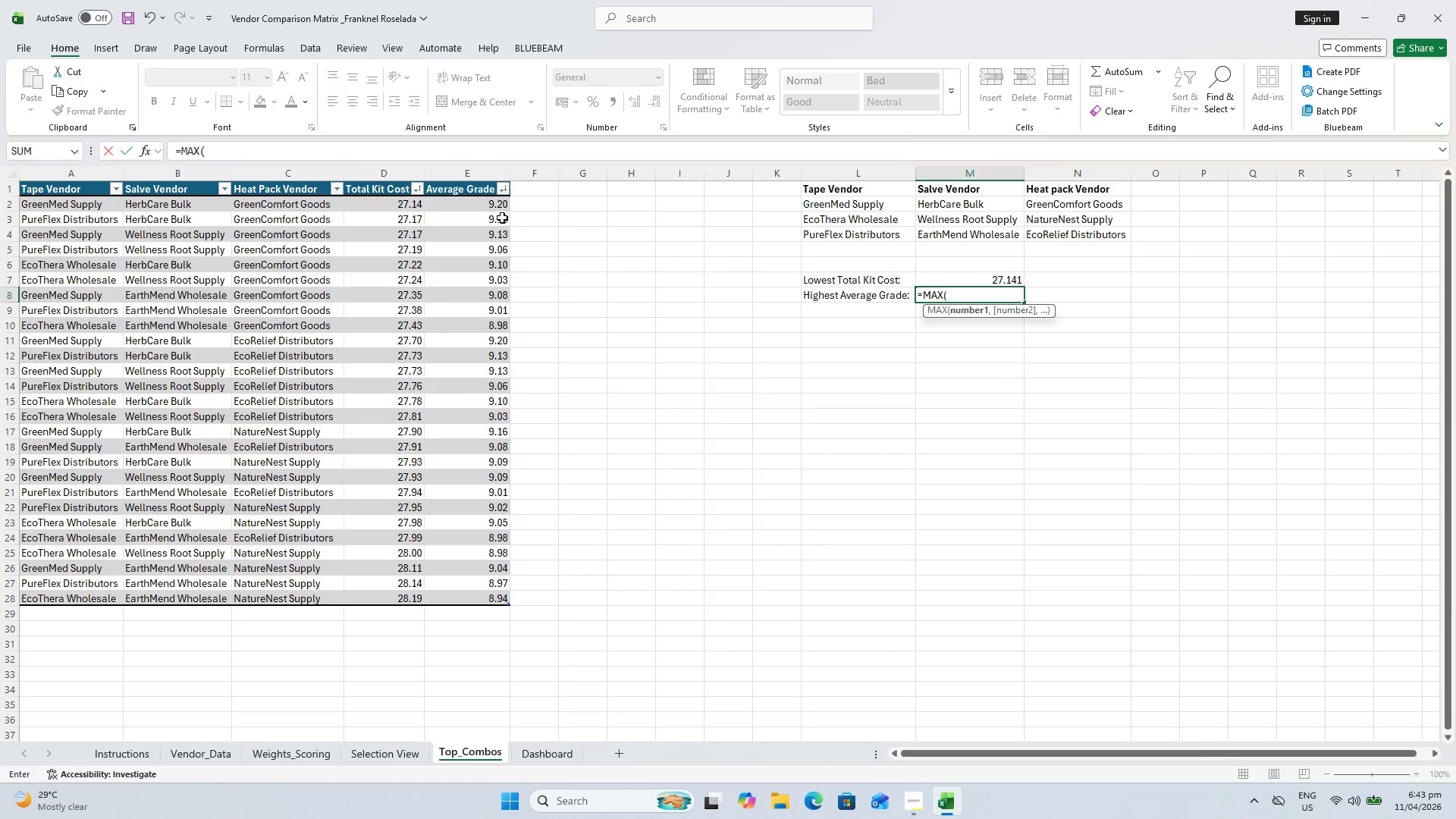 
left_click([472, 176])
 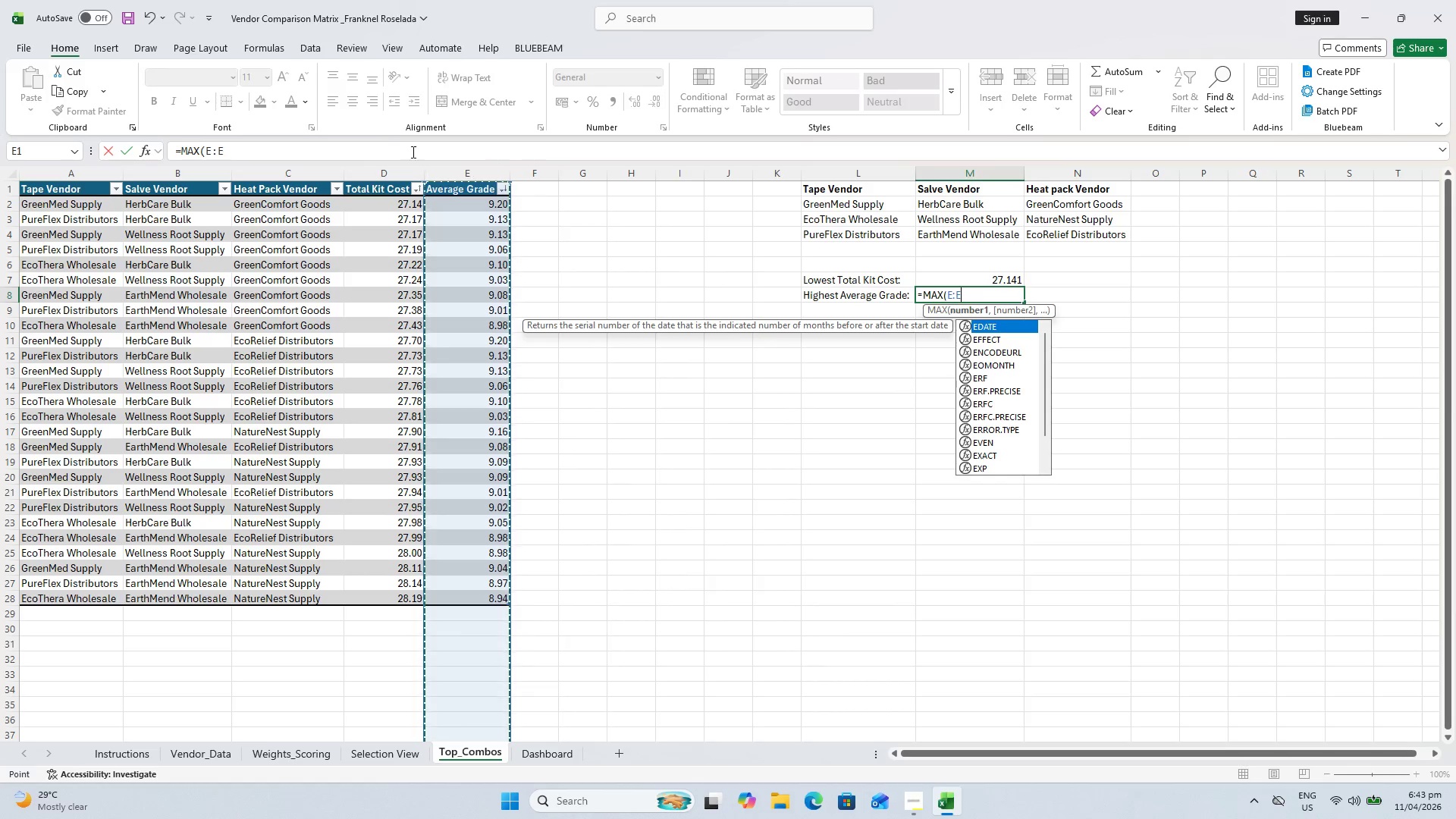 
left_click([387, 149])
 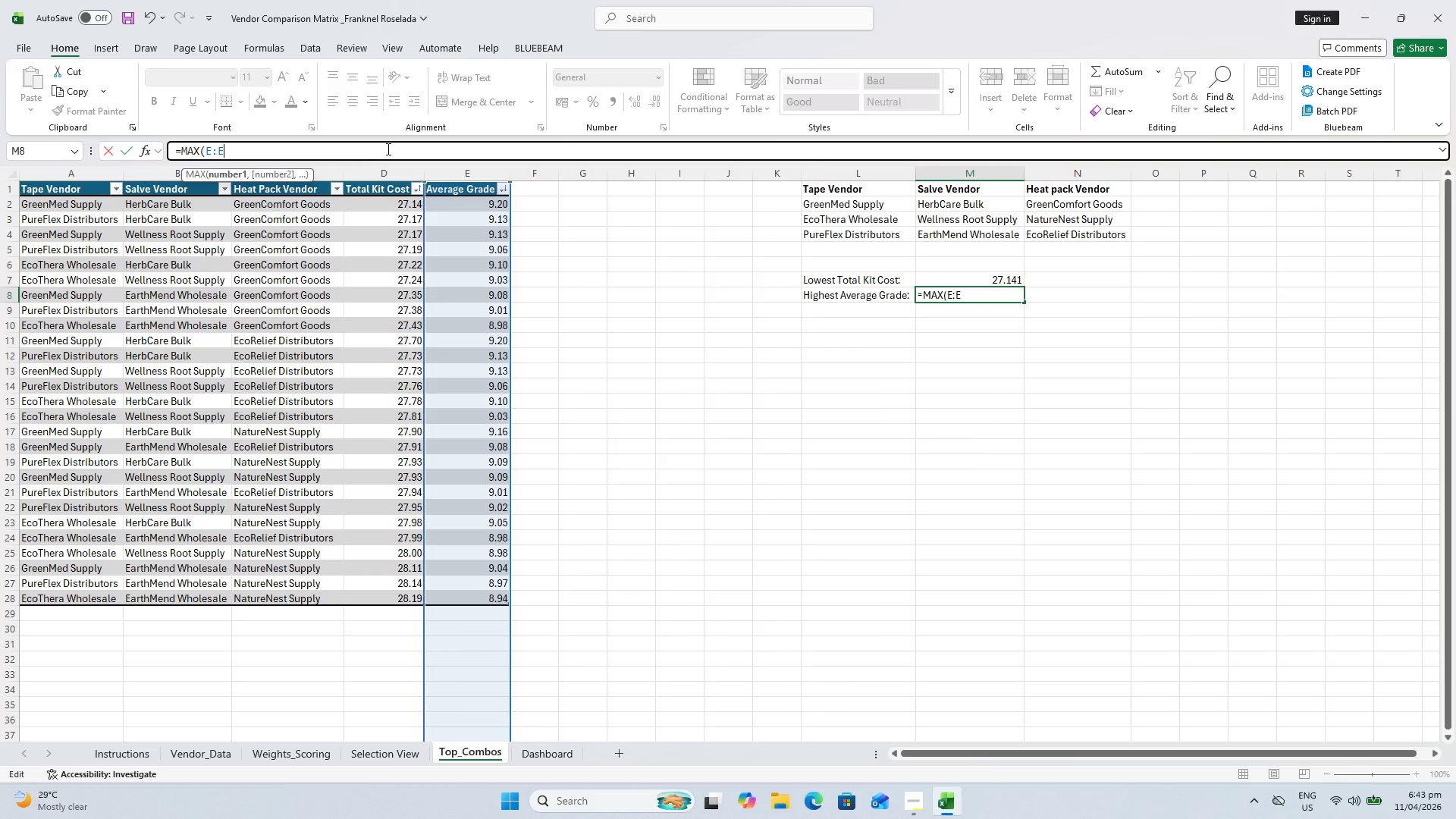 
key(Shift+0)
 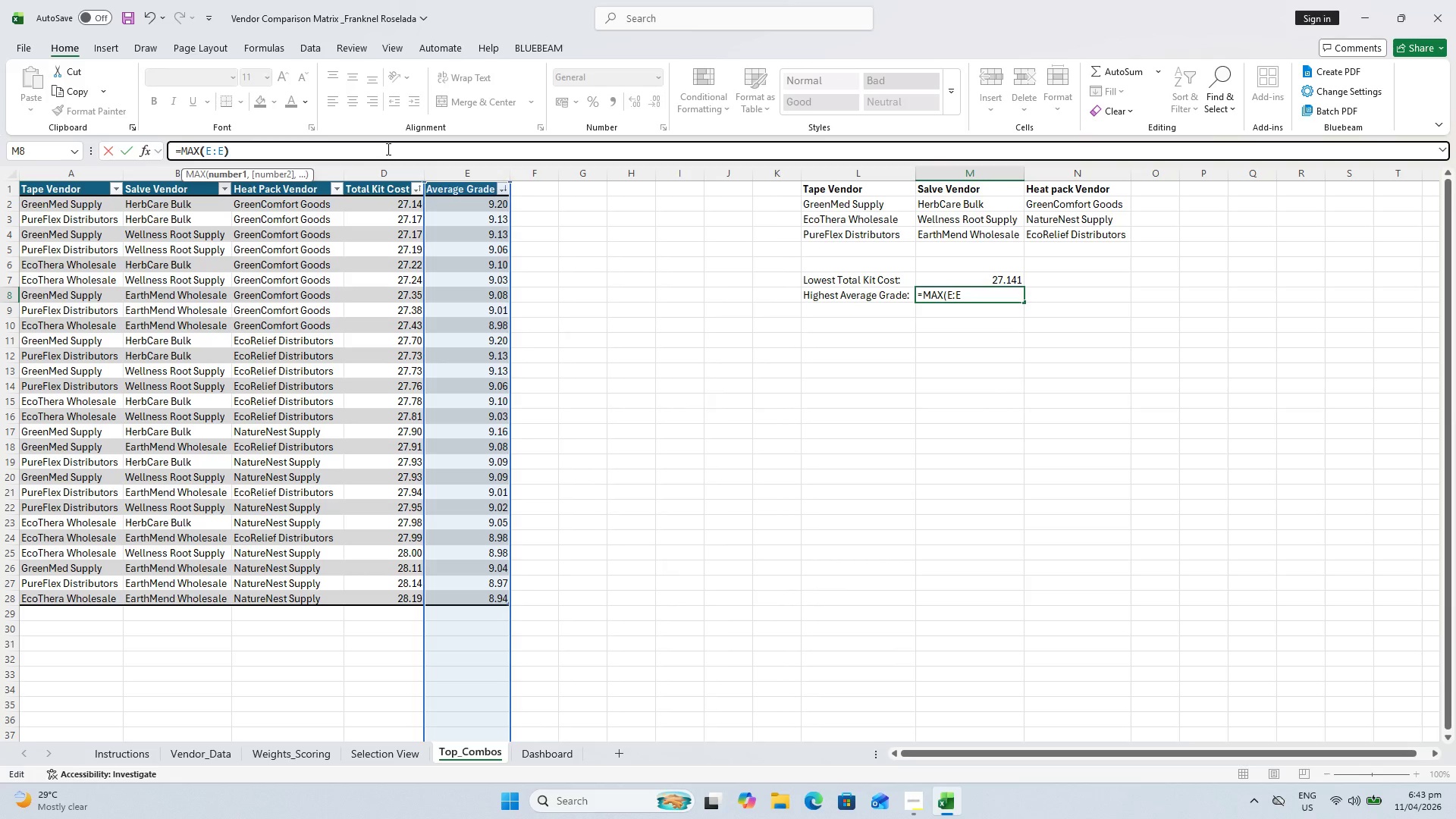 
key(Enter)
 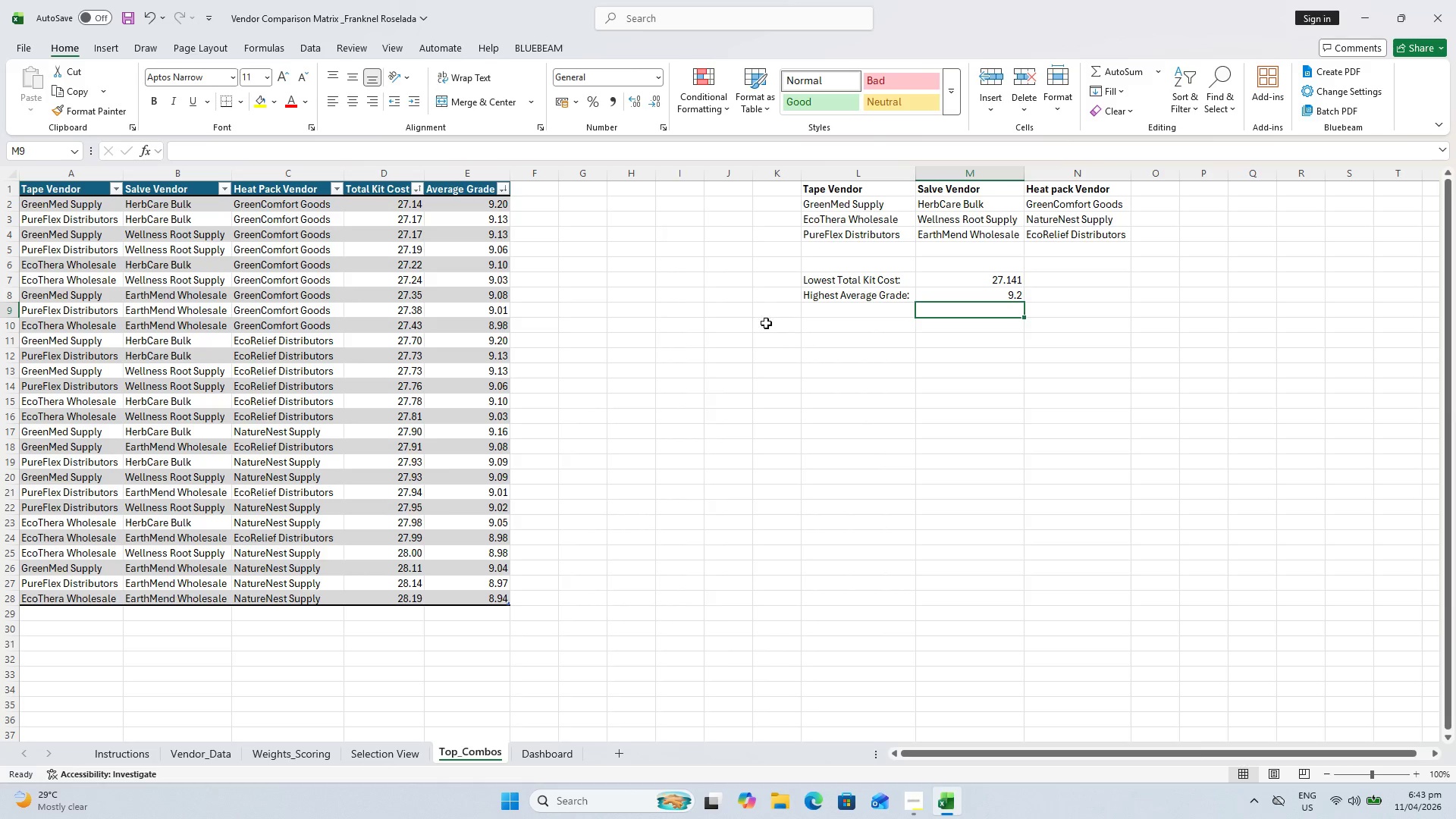 
left_click([824, 315])
 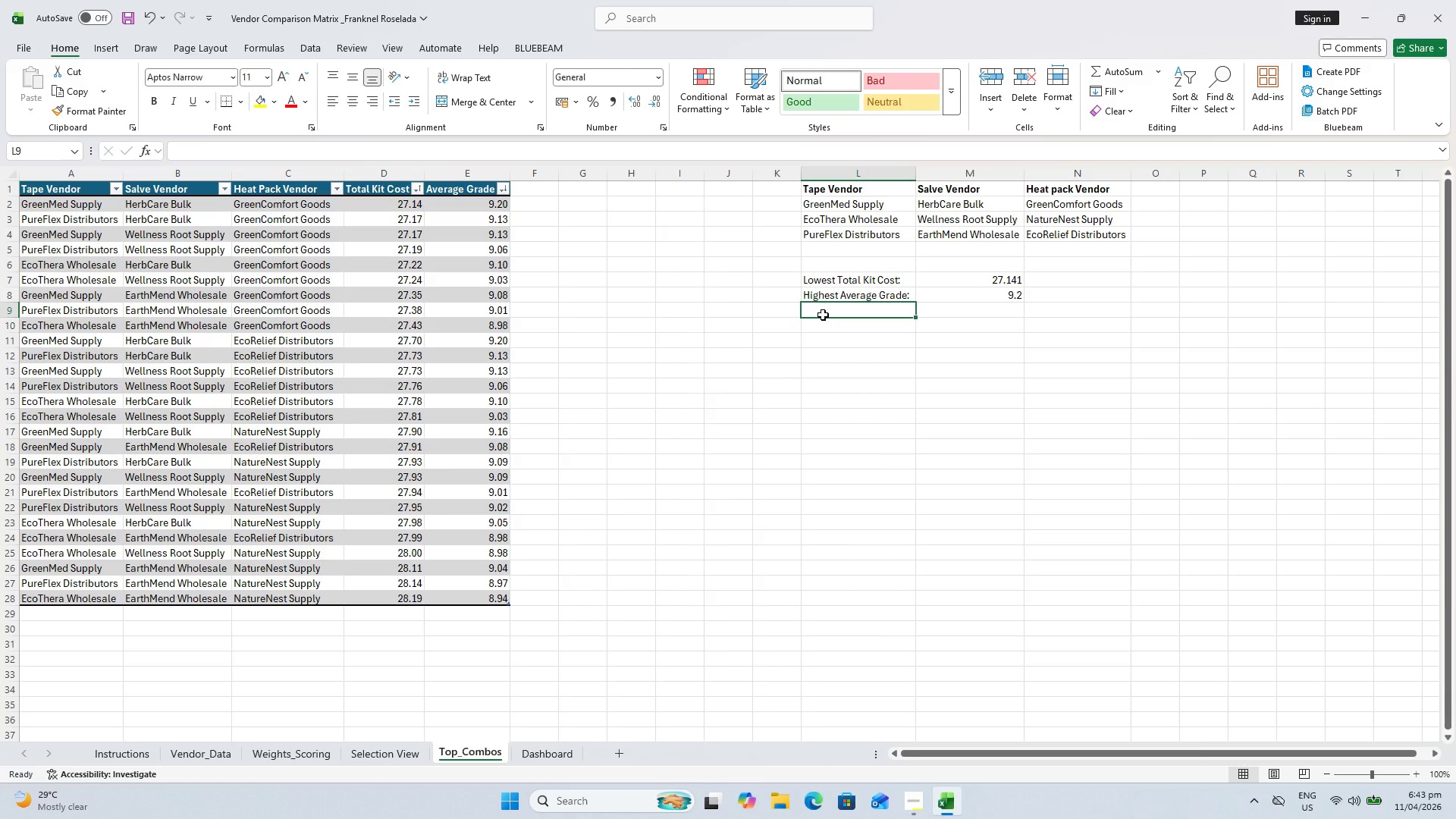 
hold_key(key=ShiftLeft, duration=0.31)
 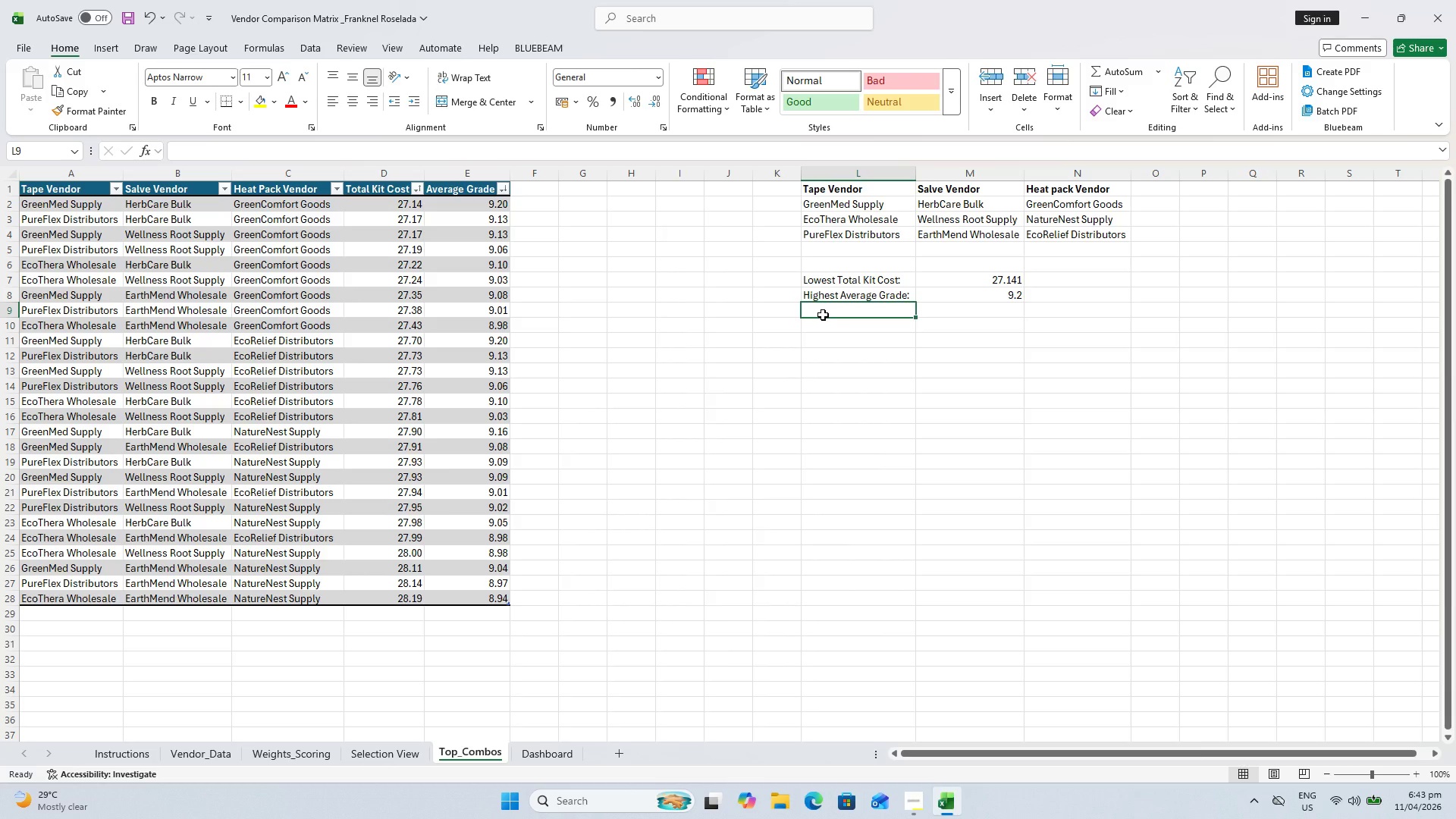 
type(Best Tape vendor:)
 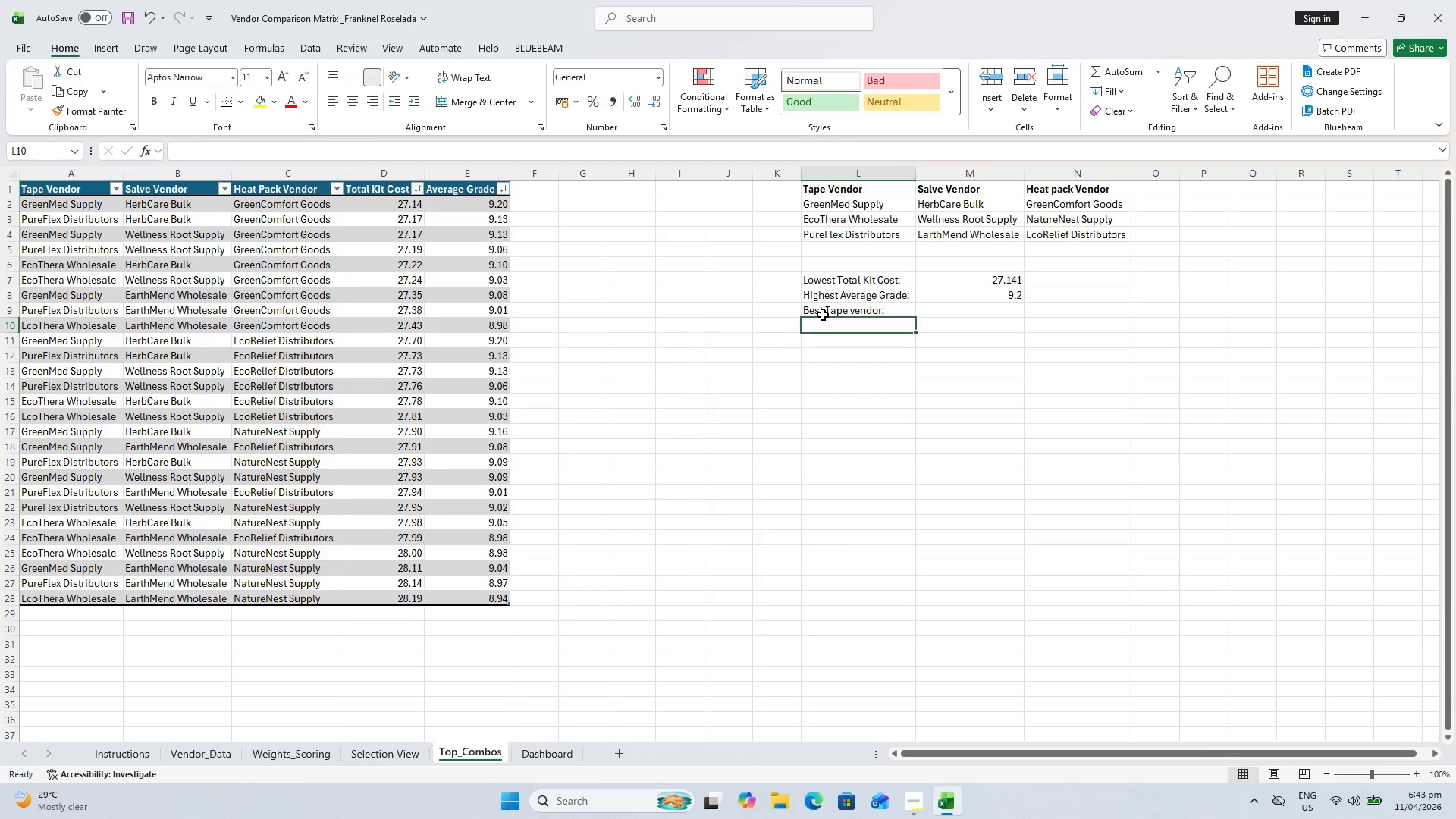 
 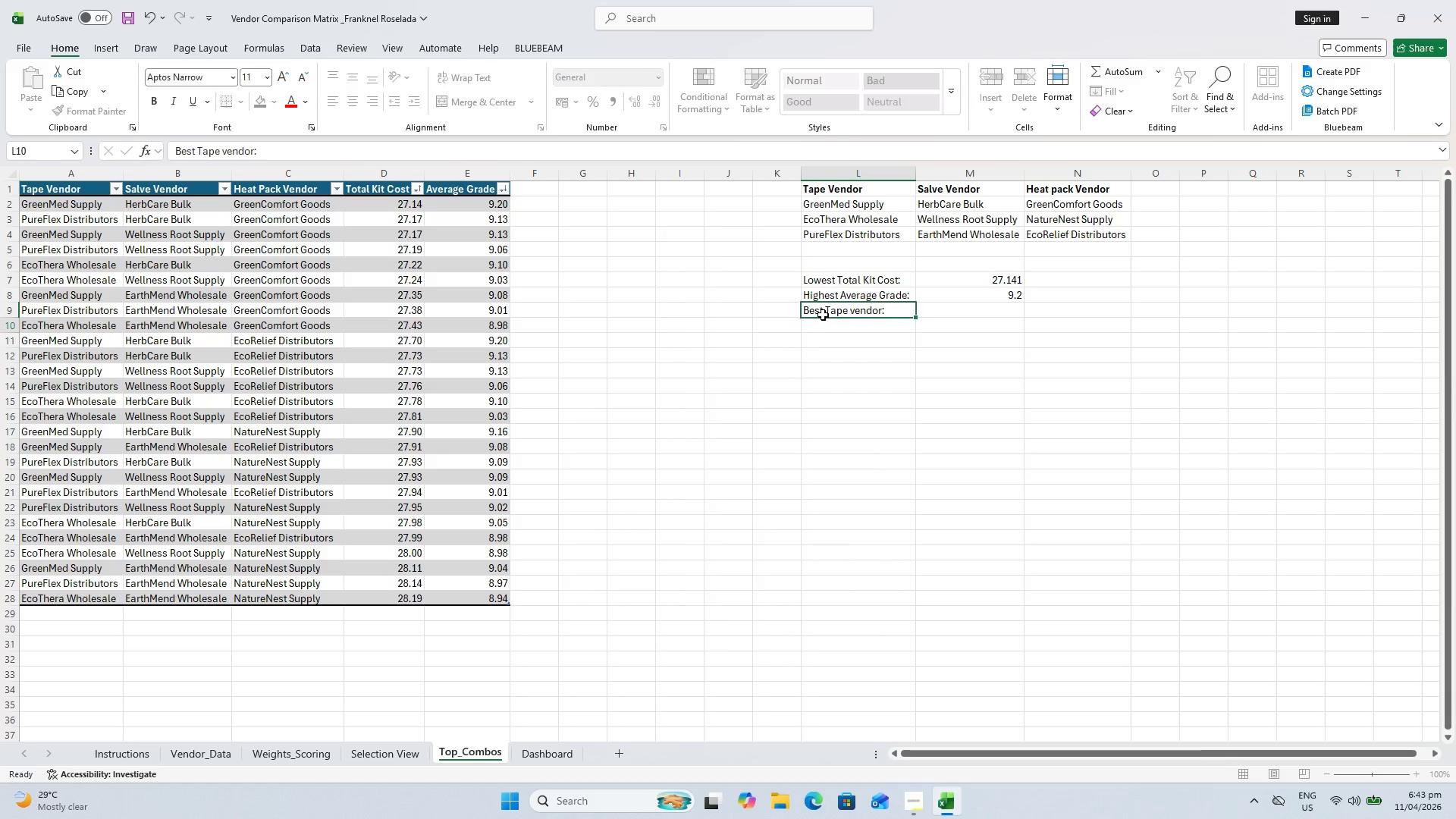 
key(Enter)
 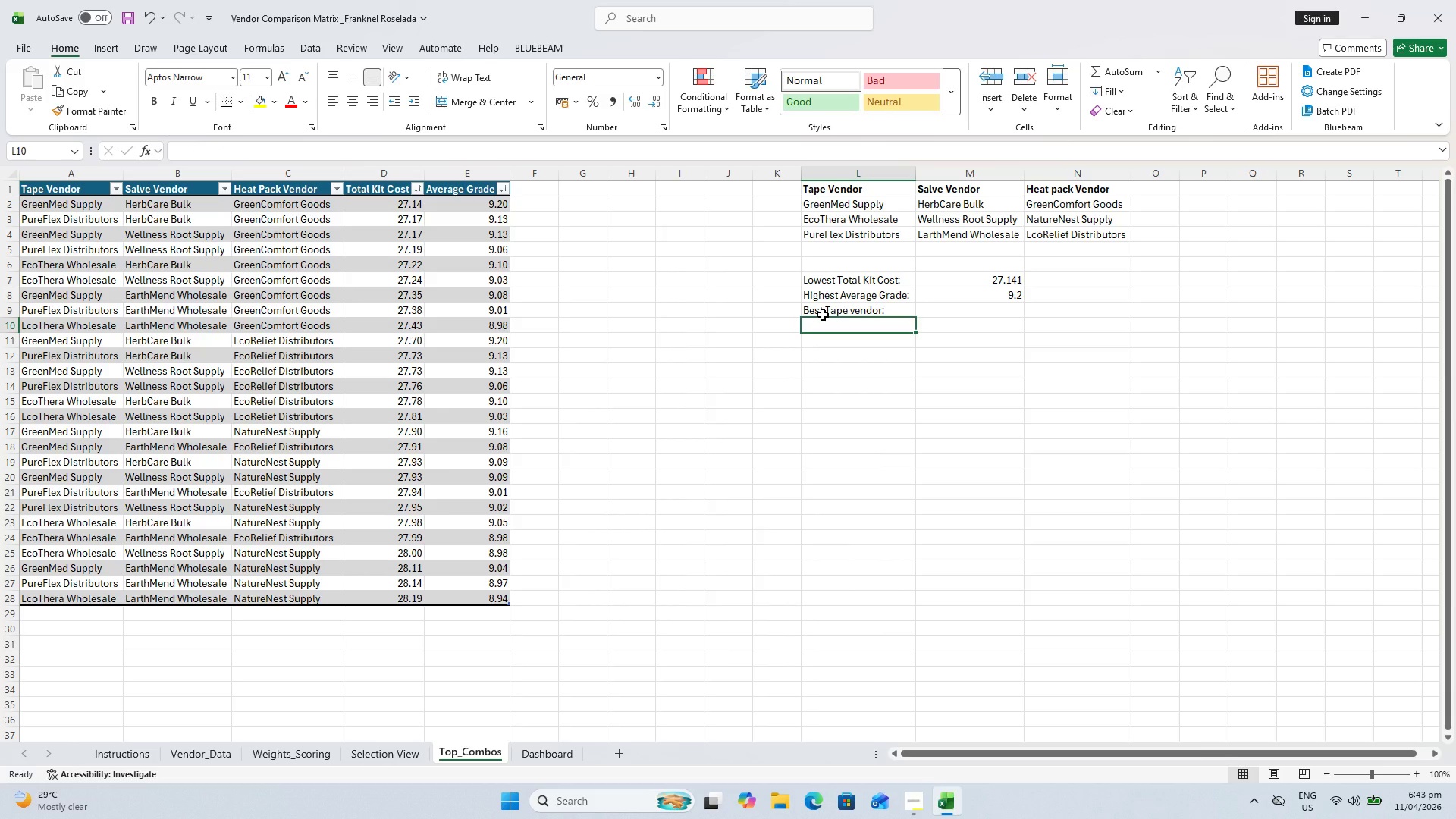 
type(Best Overall Comm)
key(Backspace)
type(bo:)
 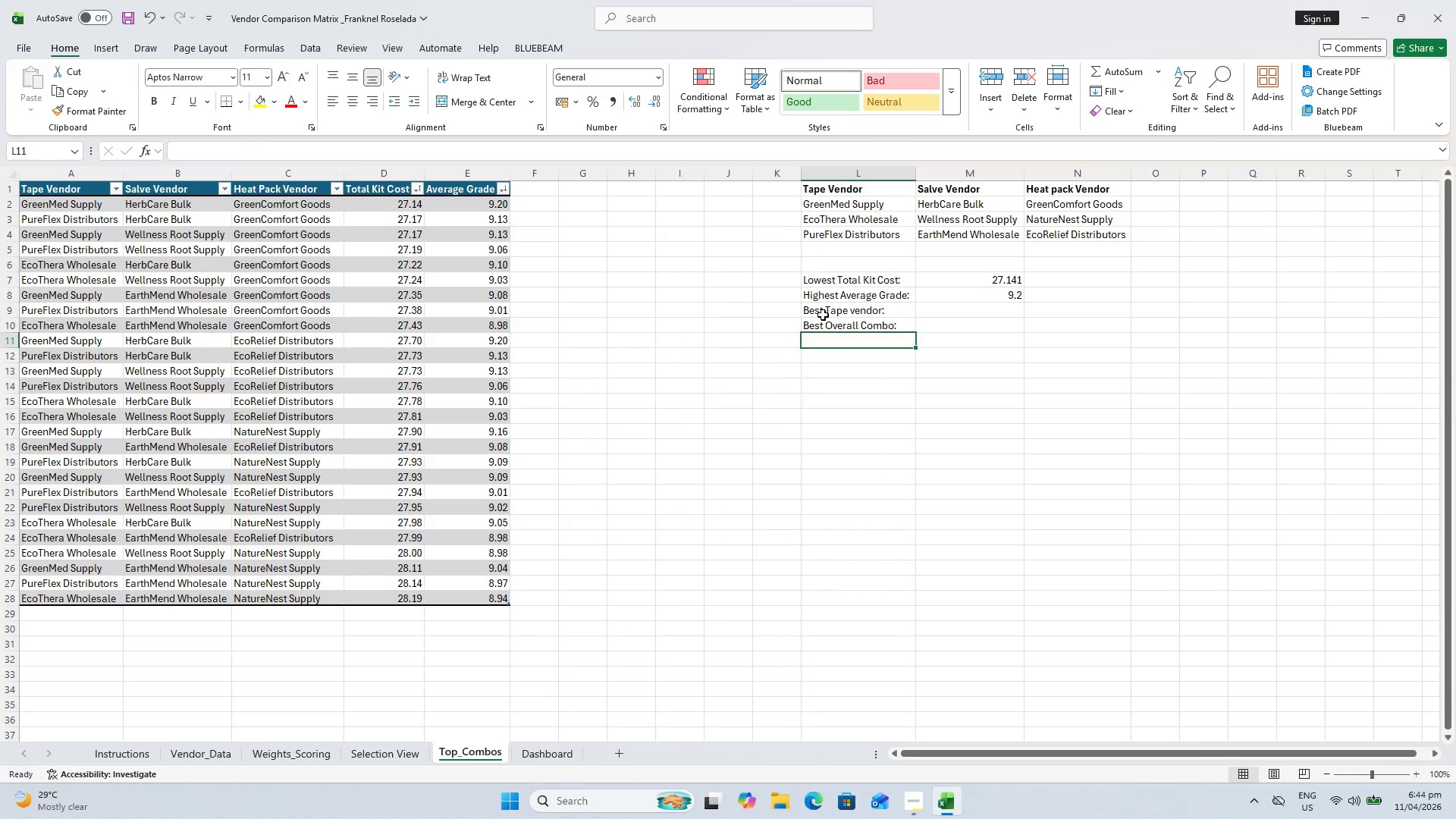 
 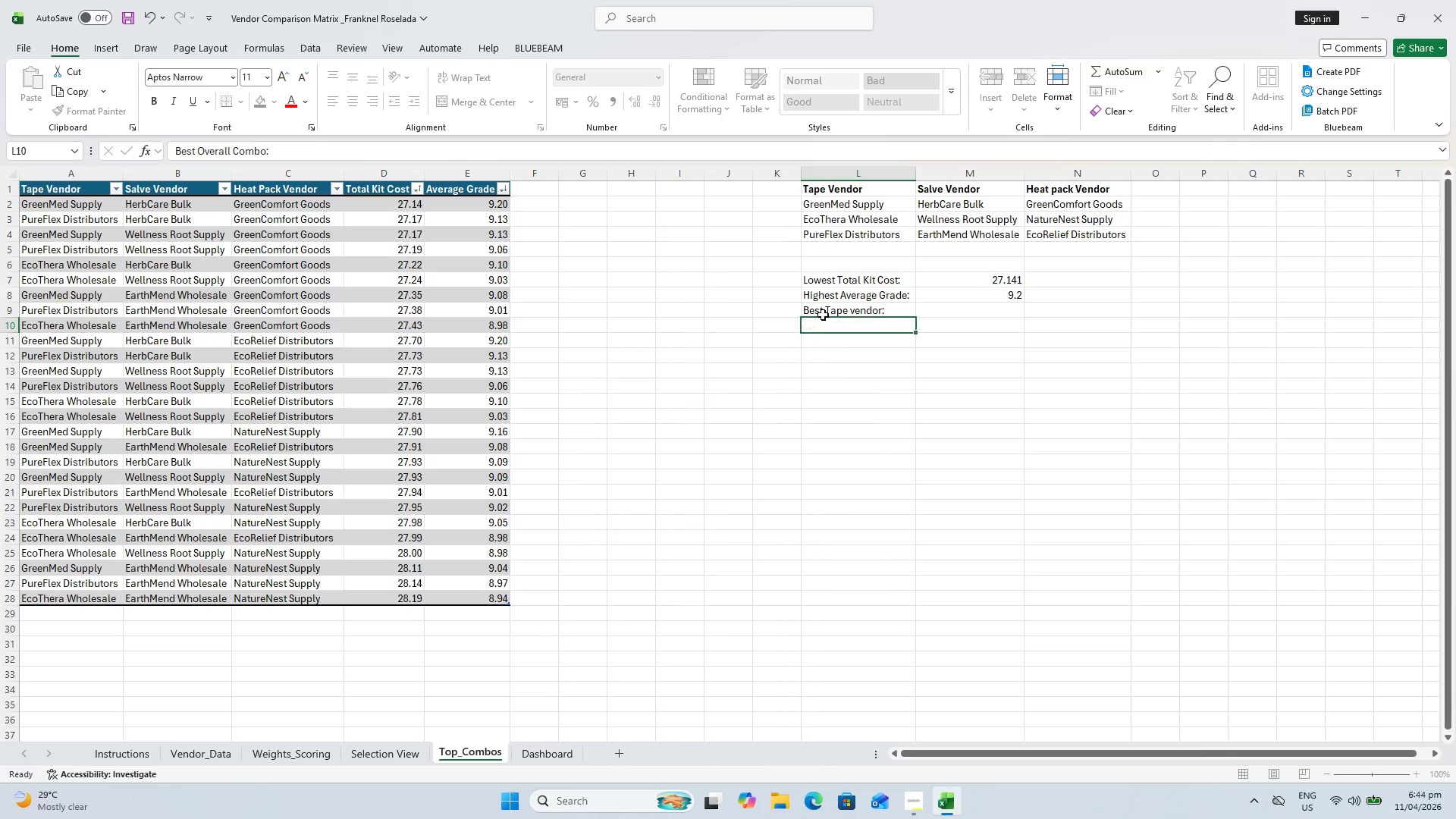 
key(Enter)
 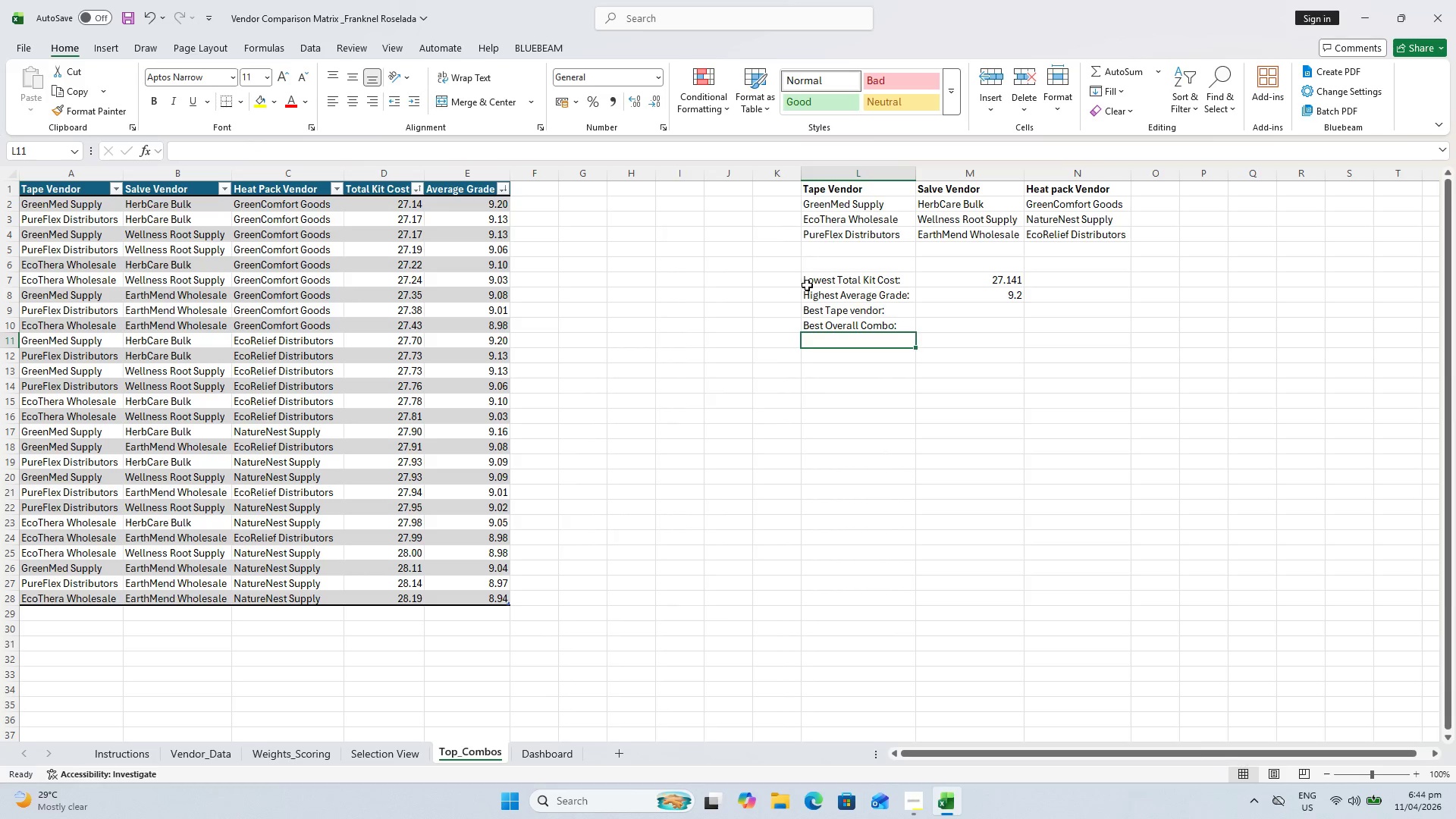 
left_click_drag(start_coordinate=[812, 284], to_coordinate=[830, 318])
 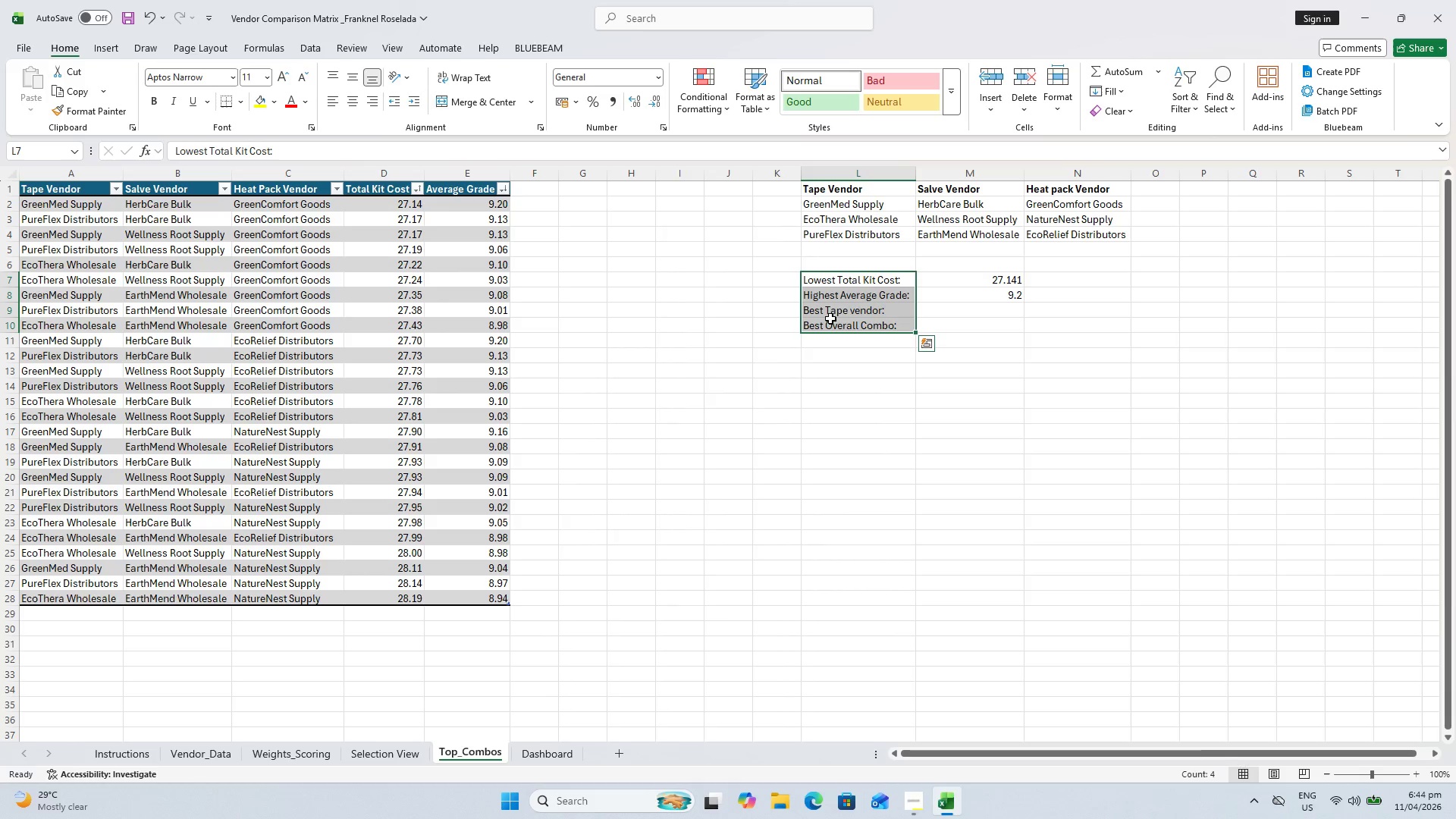 
key(Control+B)
 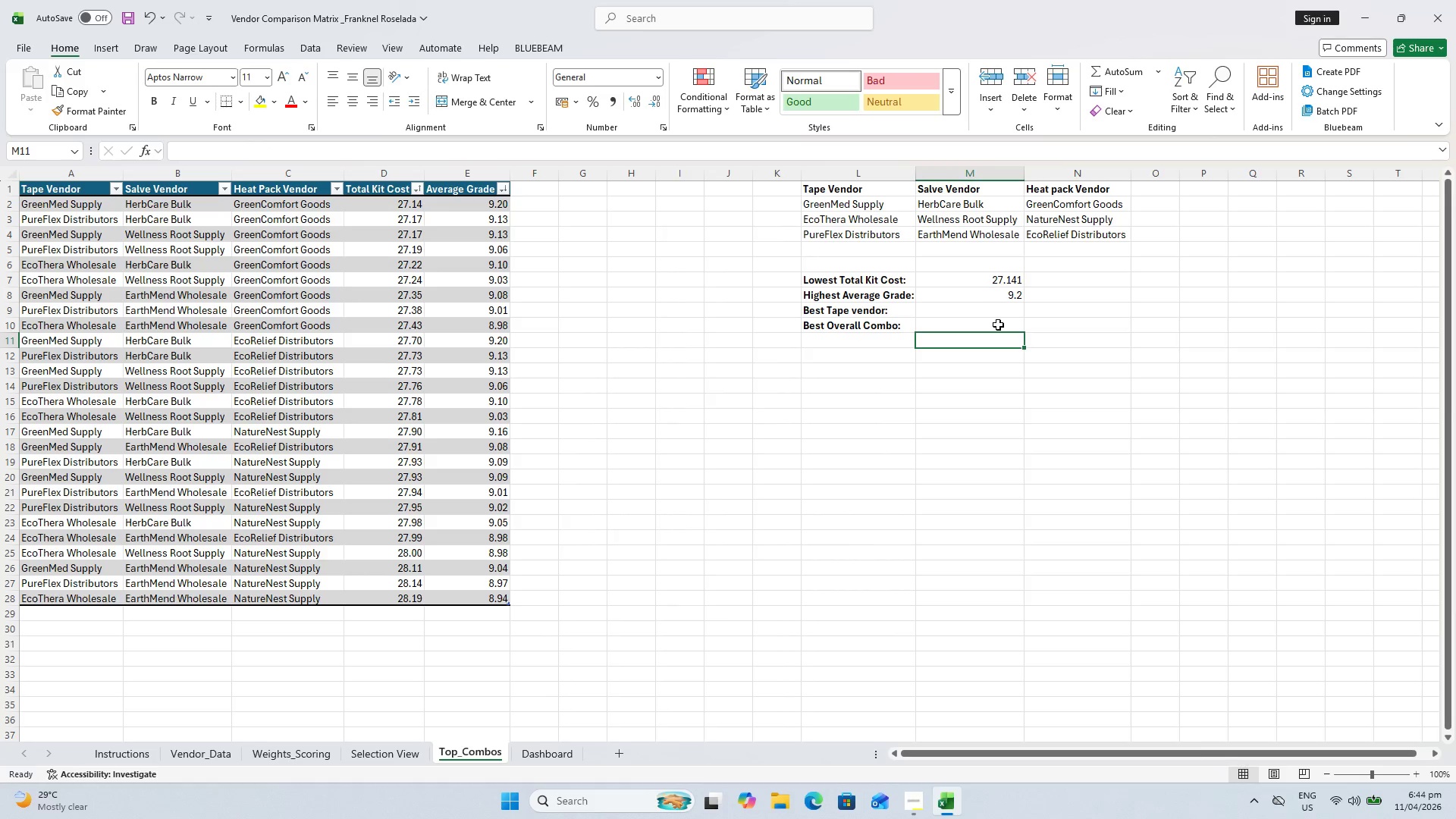 
left_click([998, 308])
 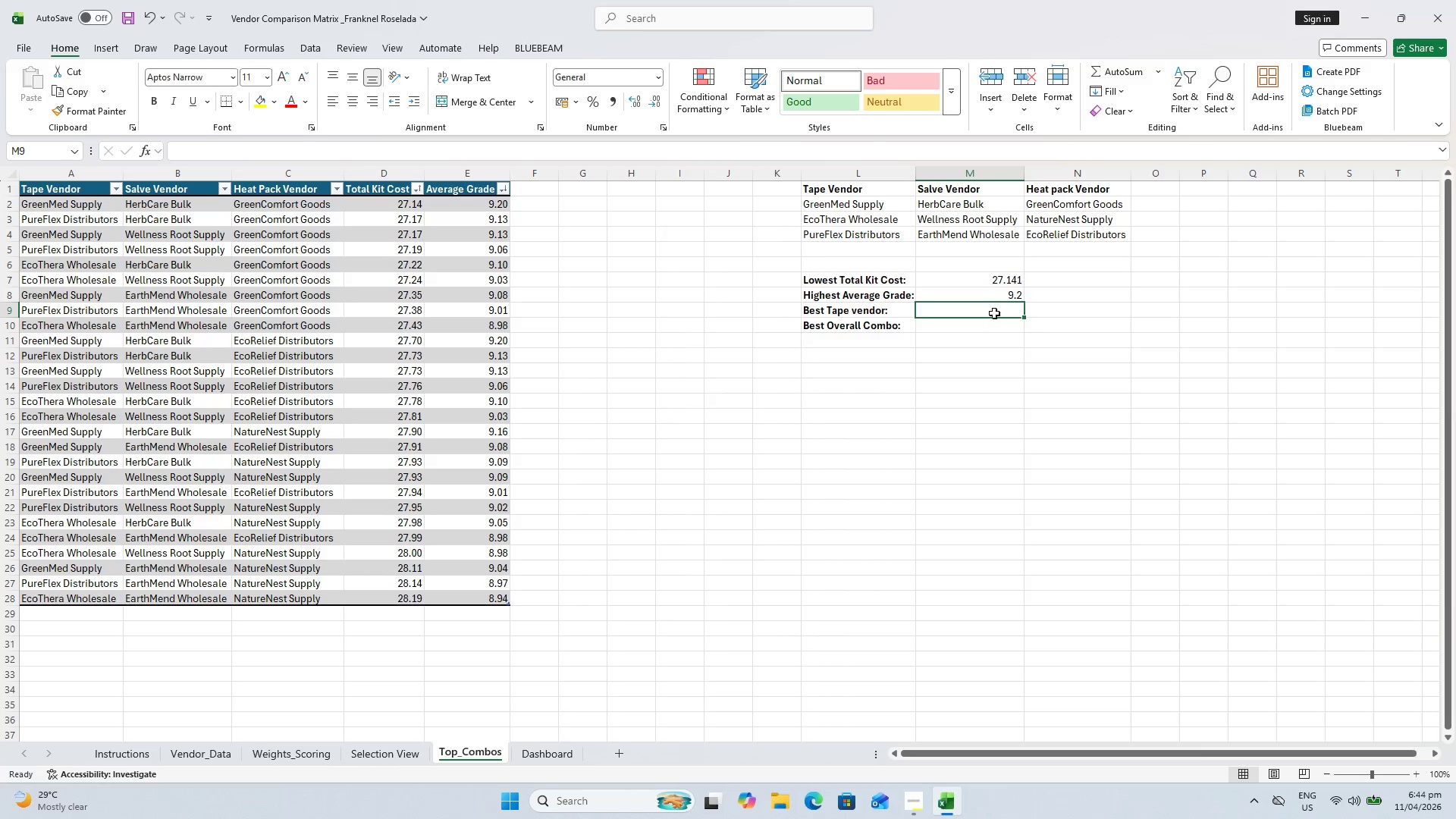 
key(Equal)
 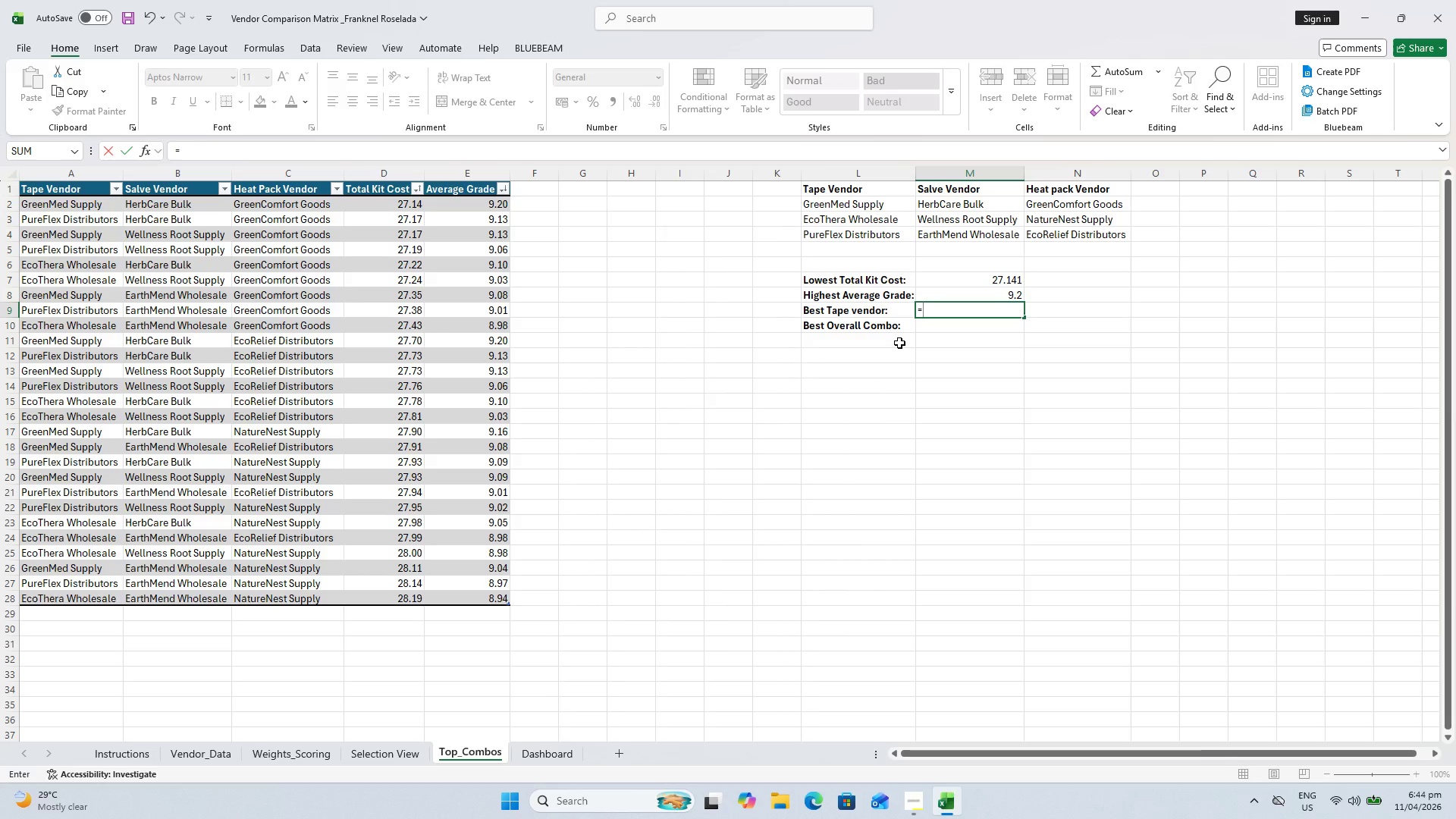 
wait(5.98)
 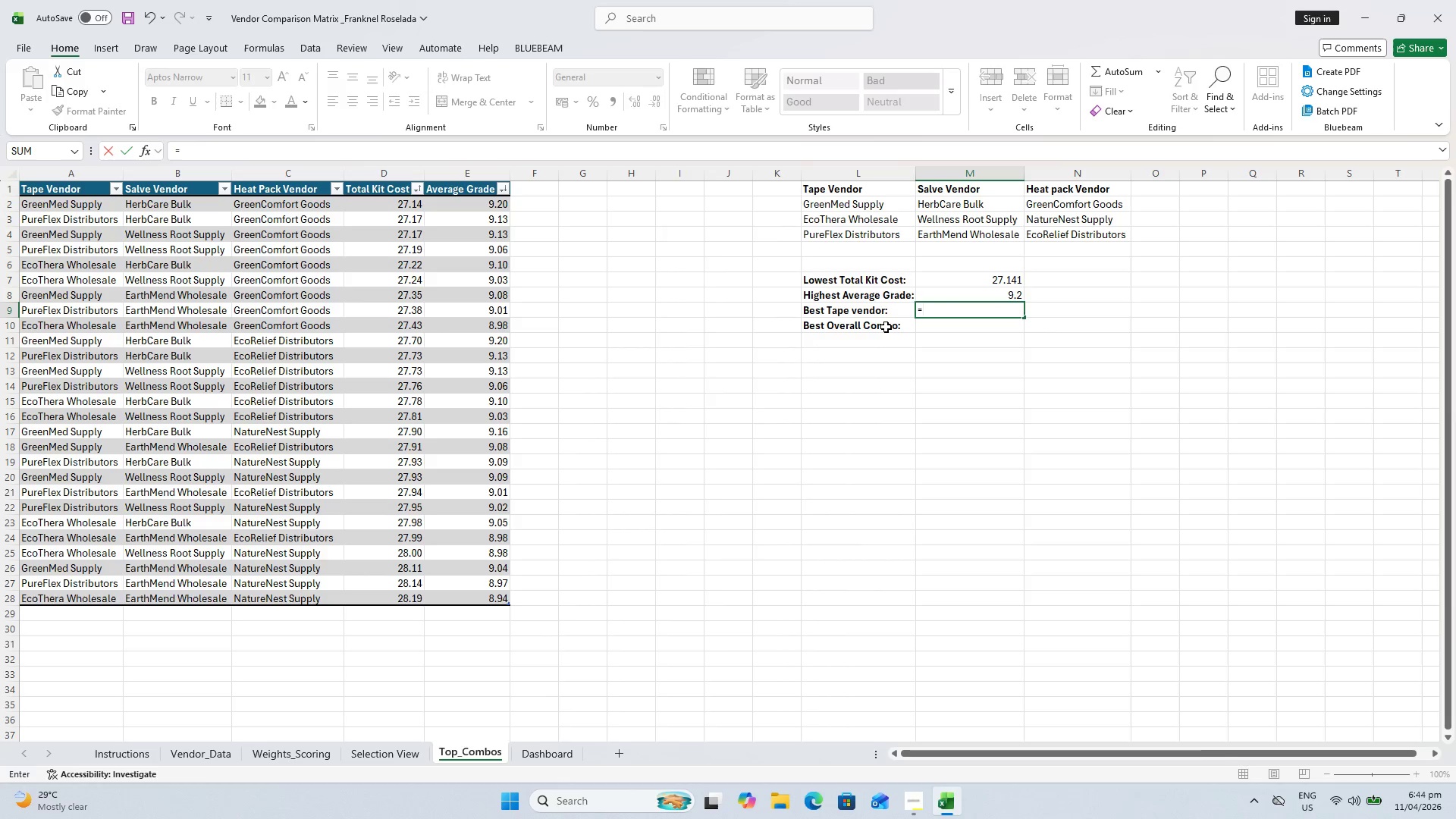 
type(=)
key(Backspace)
type(XLOOKUP()
 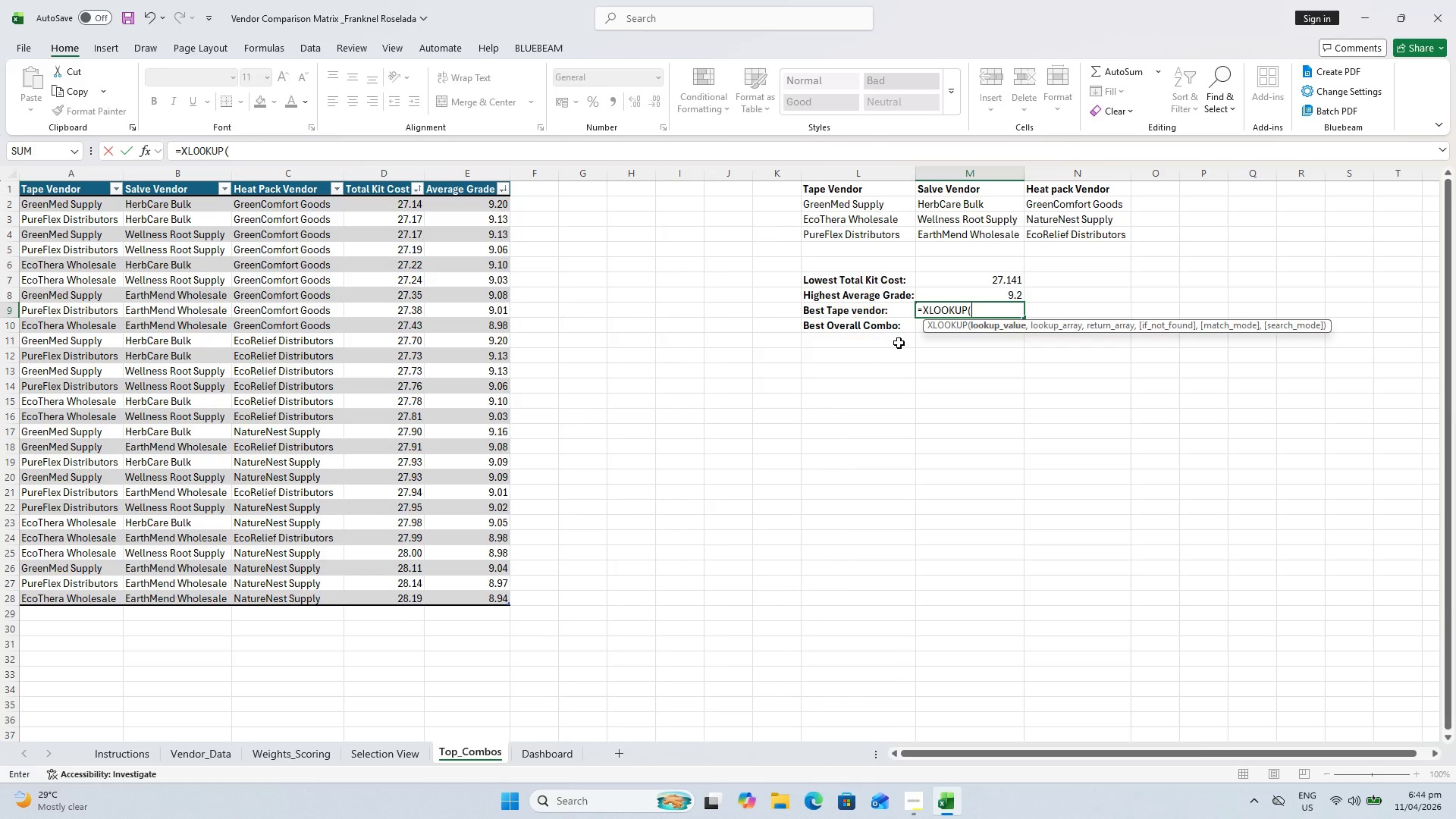 
wait(155.45)
 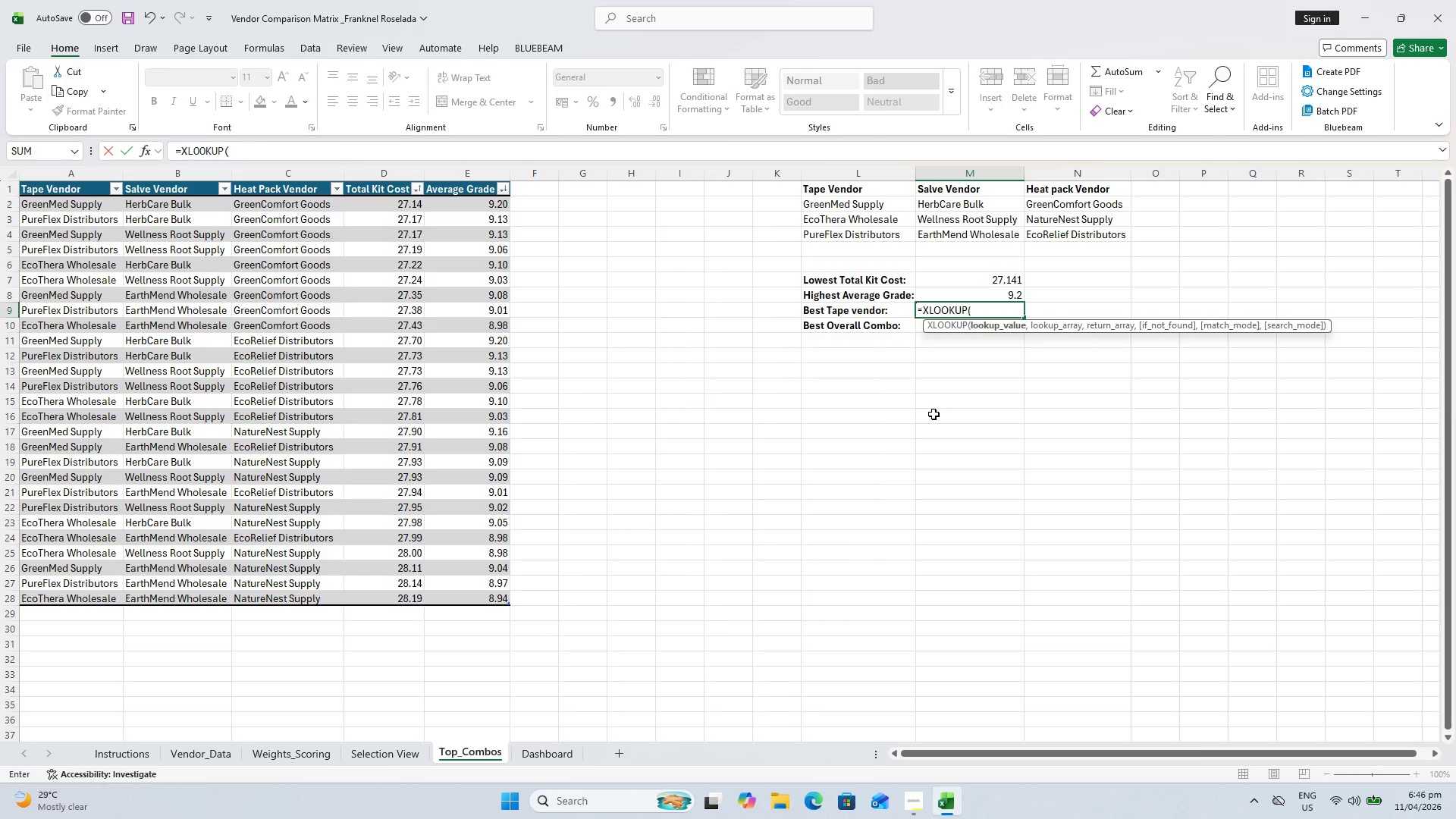 
type(MAXIFS()
 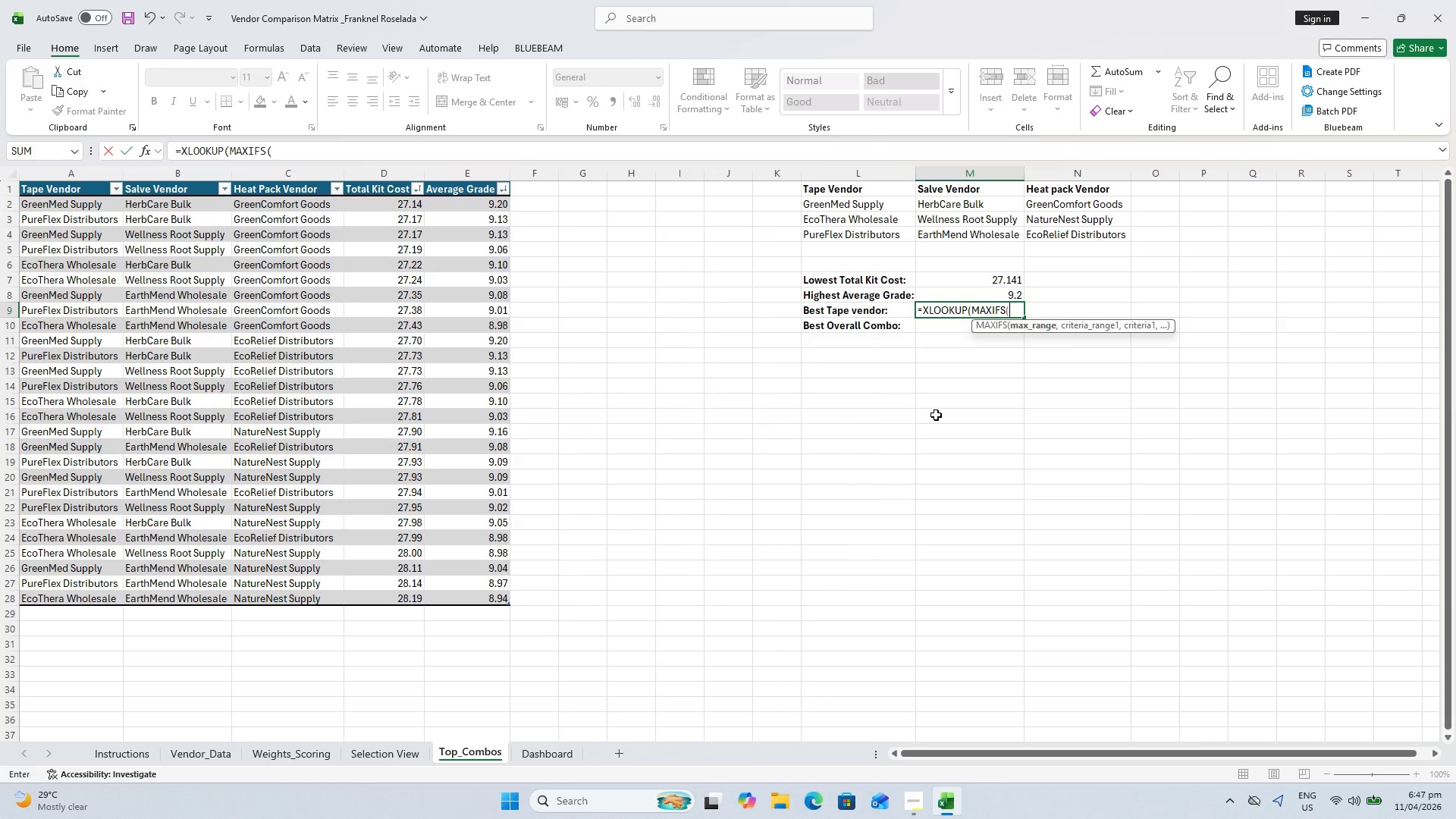 
wait(12.2)
 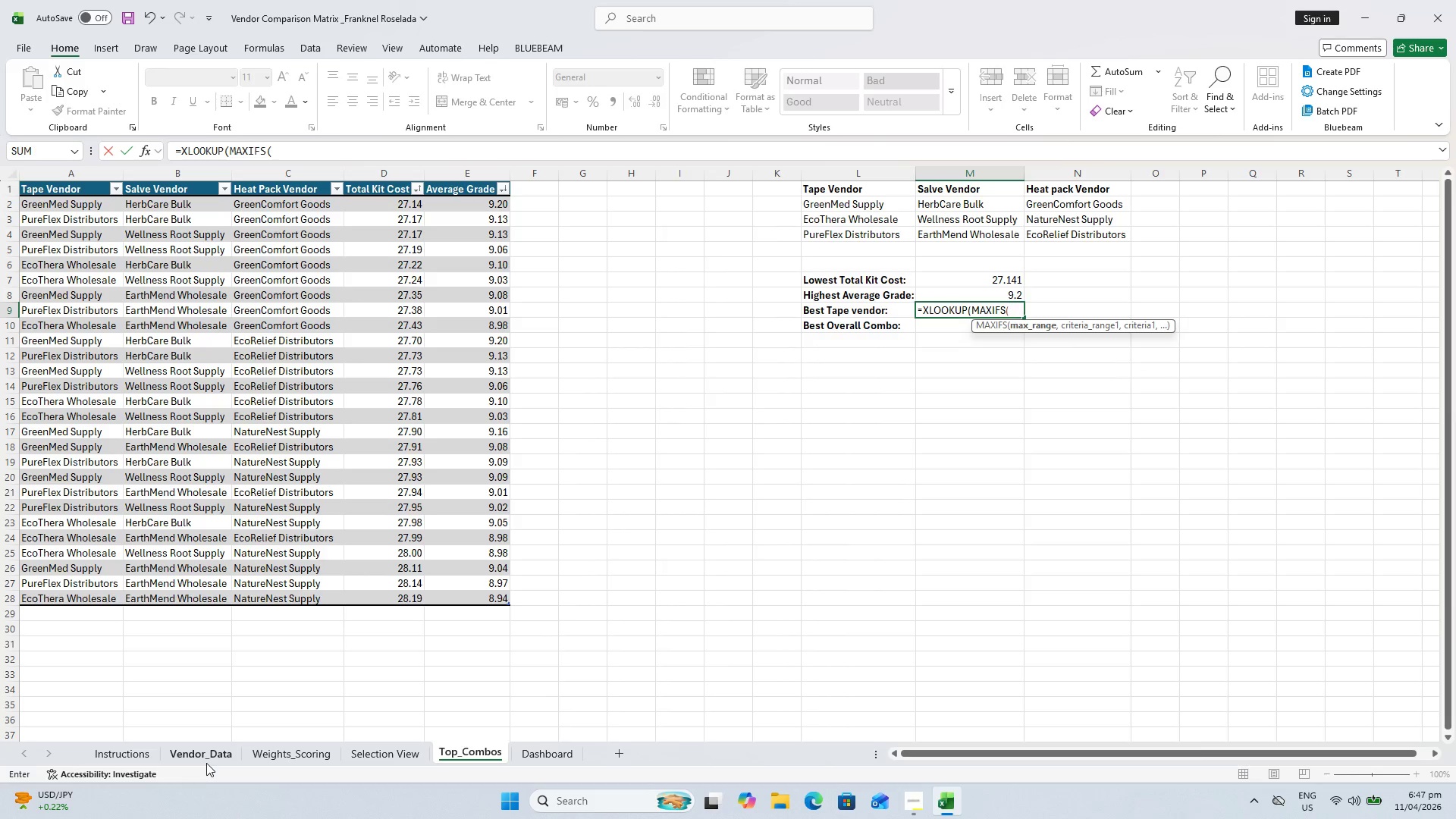 
left_click([206, 760])
 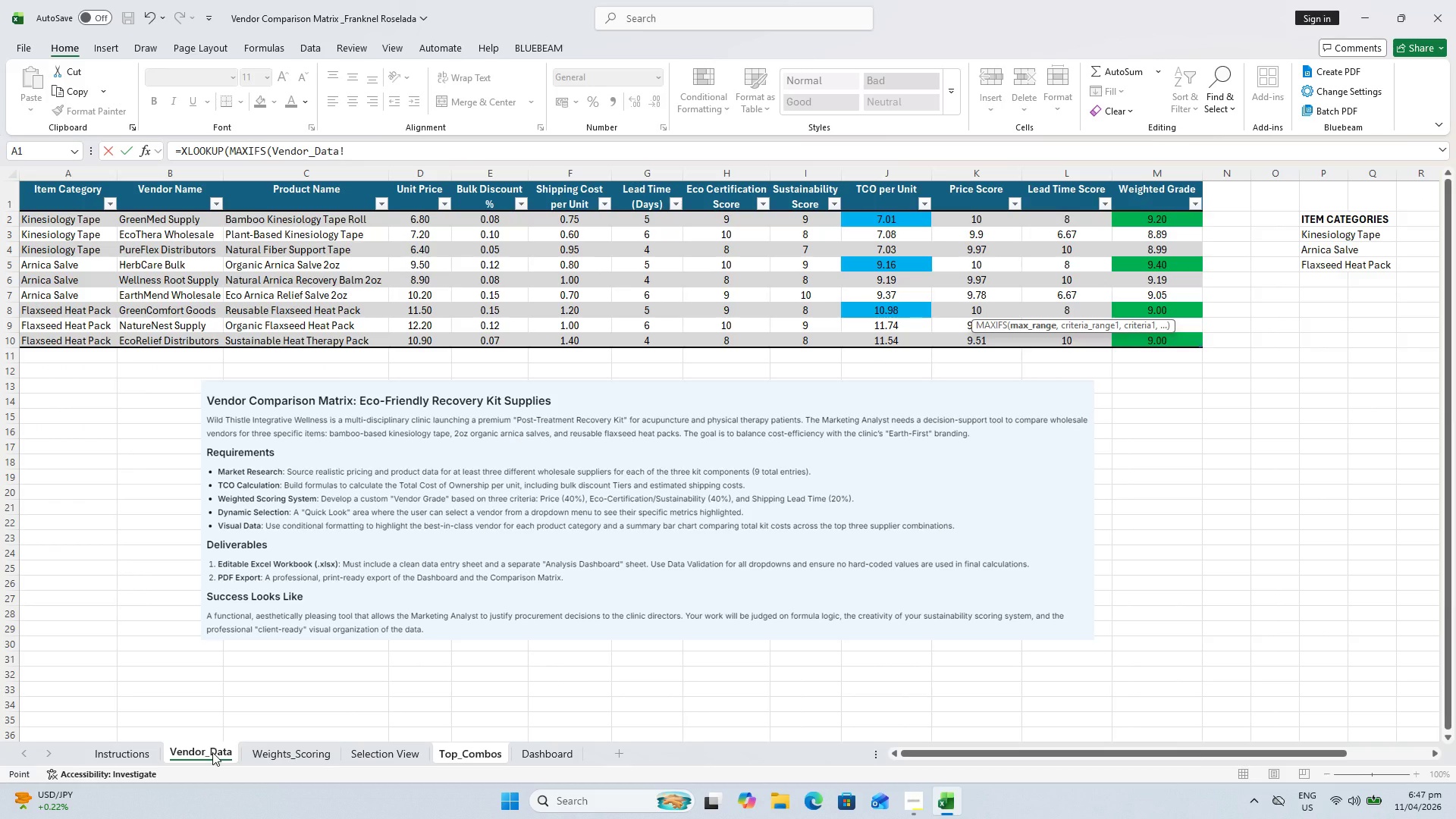 
scroll: coordinate [1034, 438], scroll_direction: up, amount: 2.0
 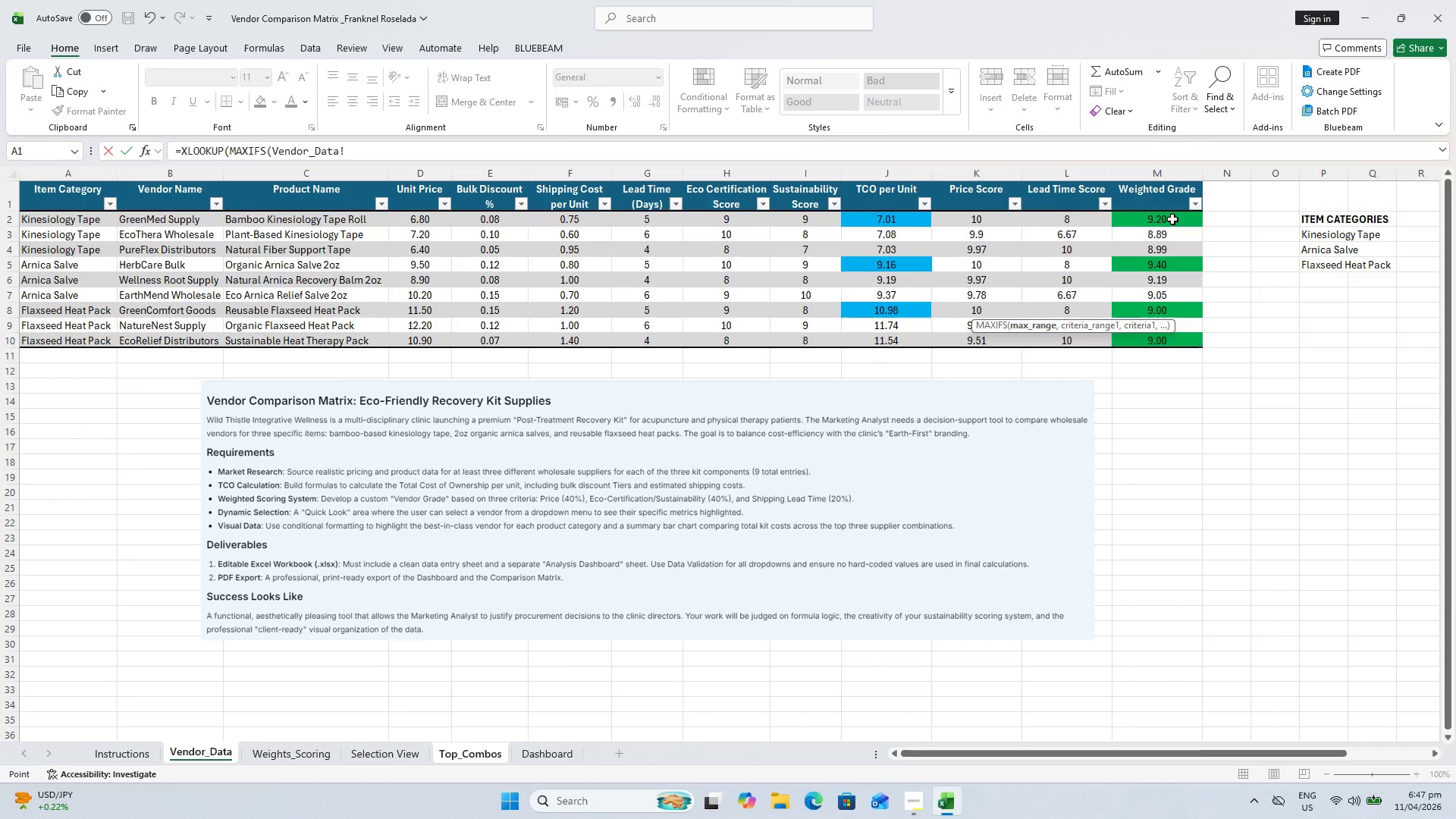 
left_click_drag(start_coordinate=[1172, 219], to_coordinate=[1159, 343])
 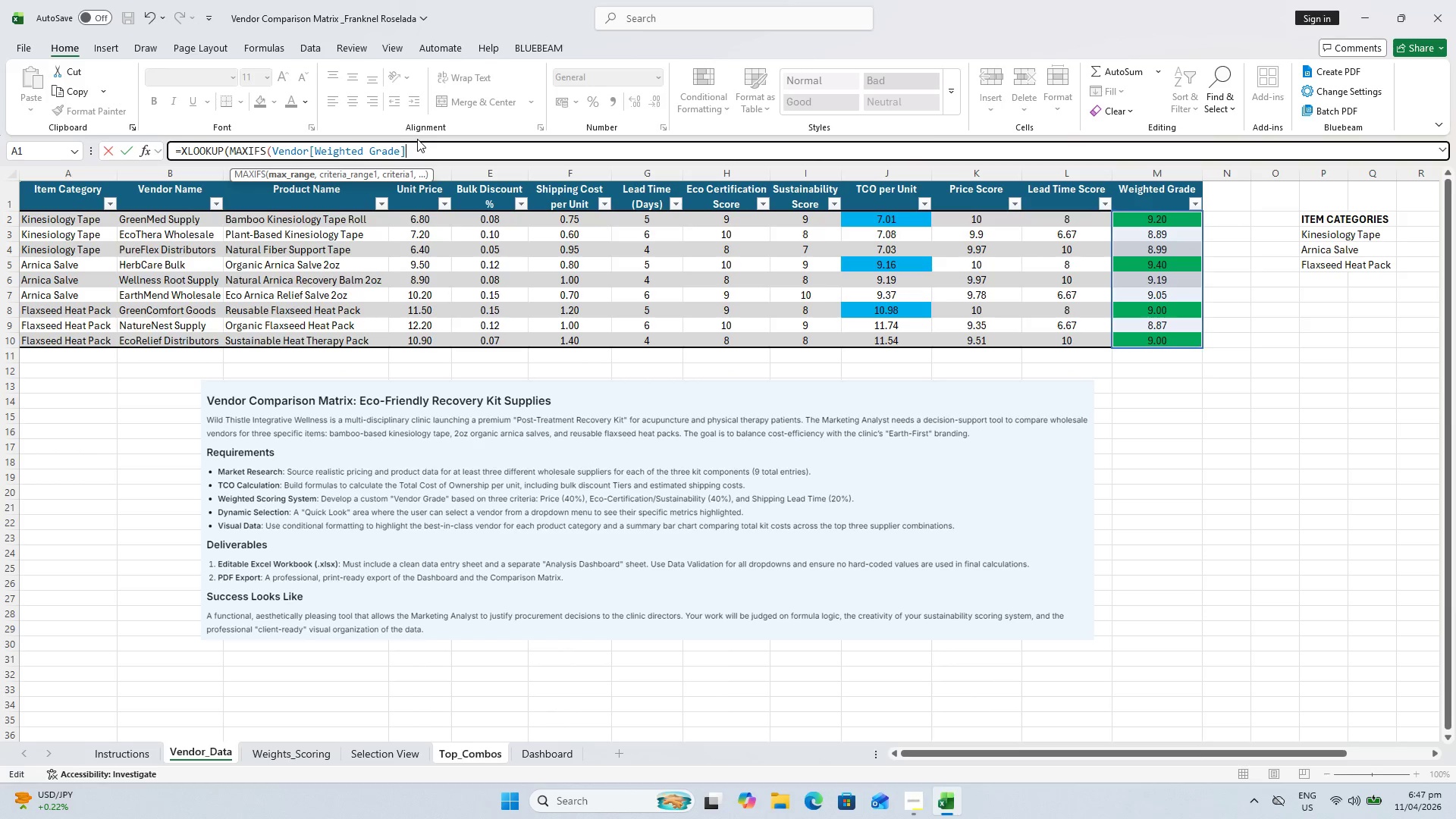 
wait(6.92)
 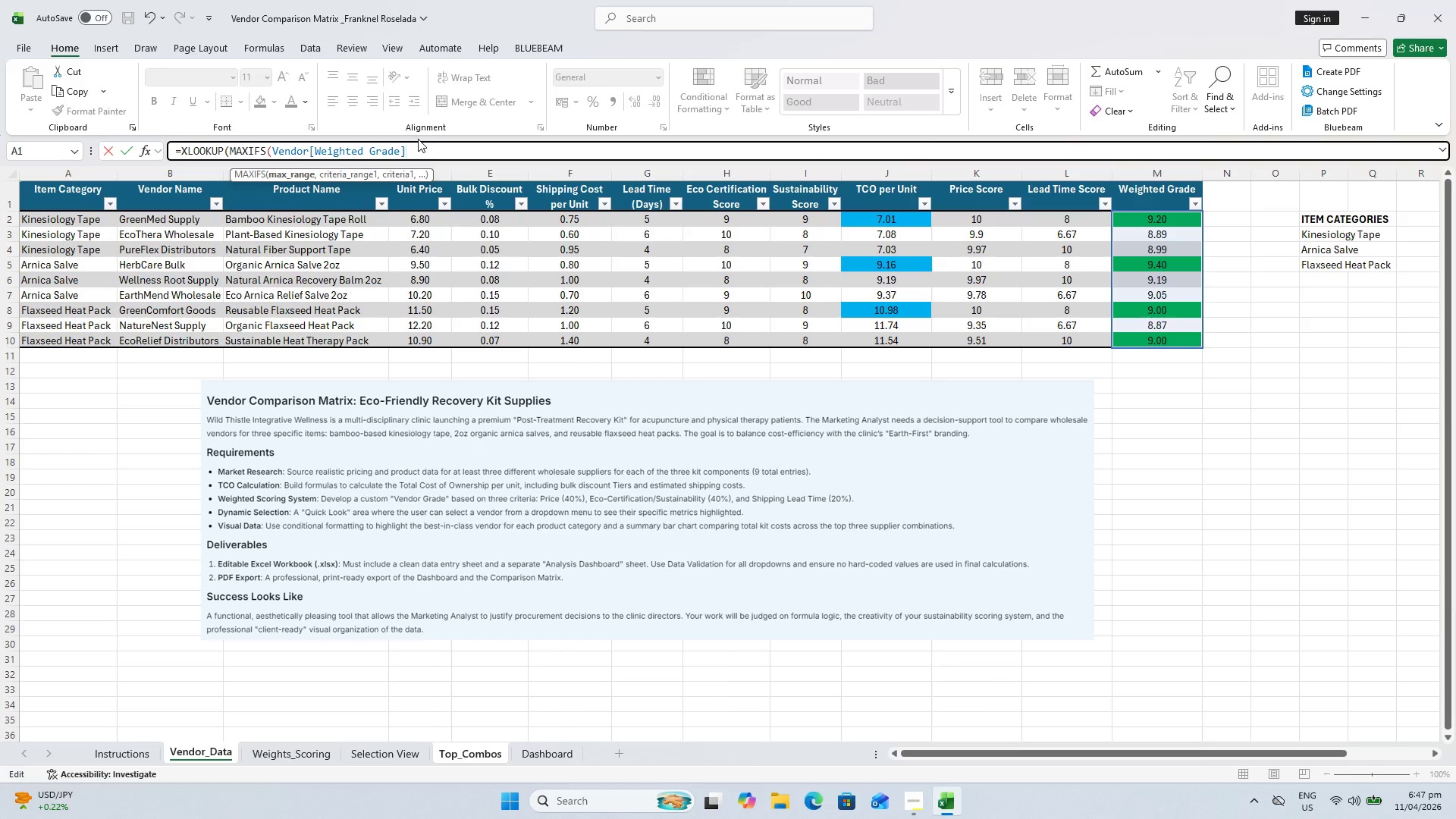 
key(Comma)
 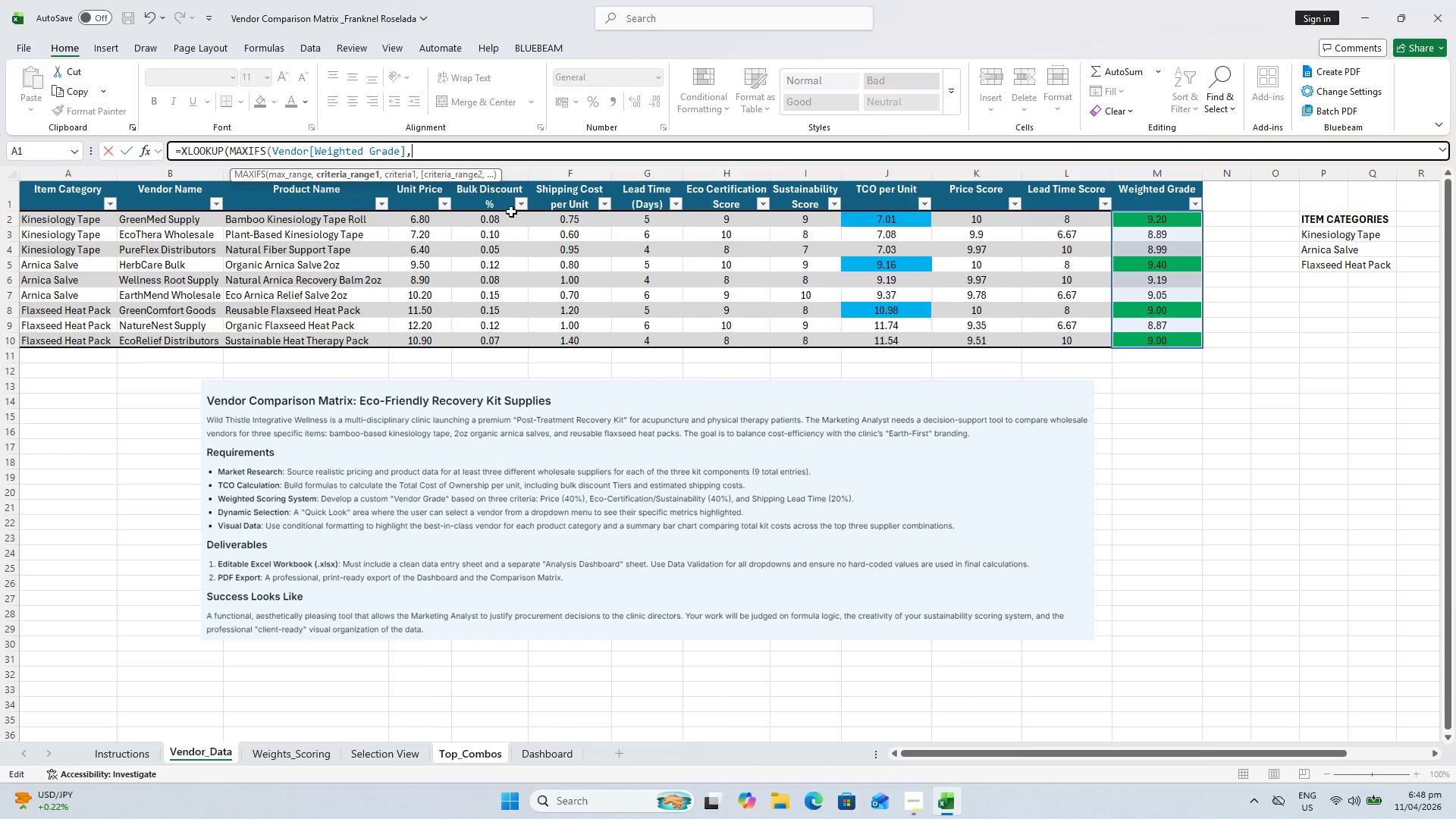 
wait(72.36)
 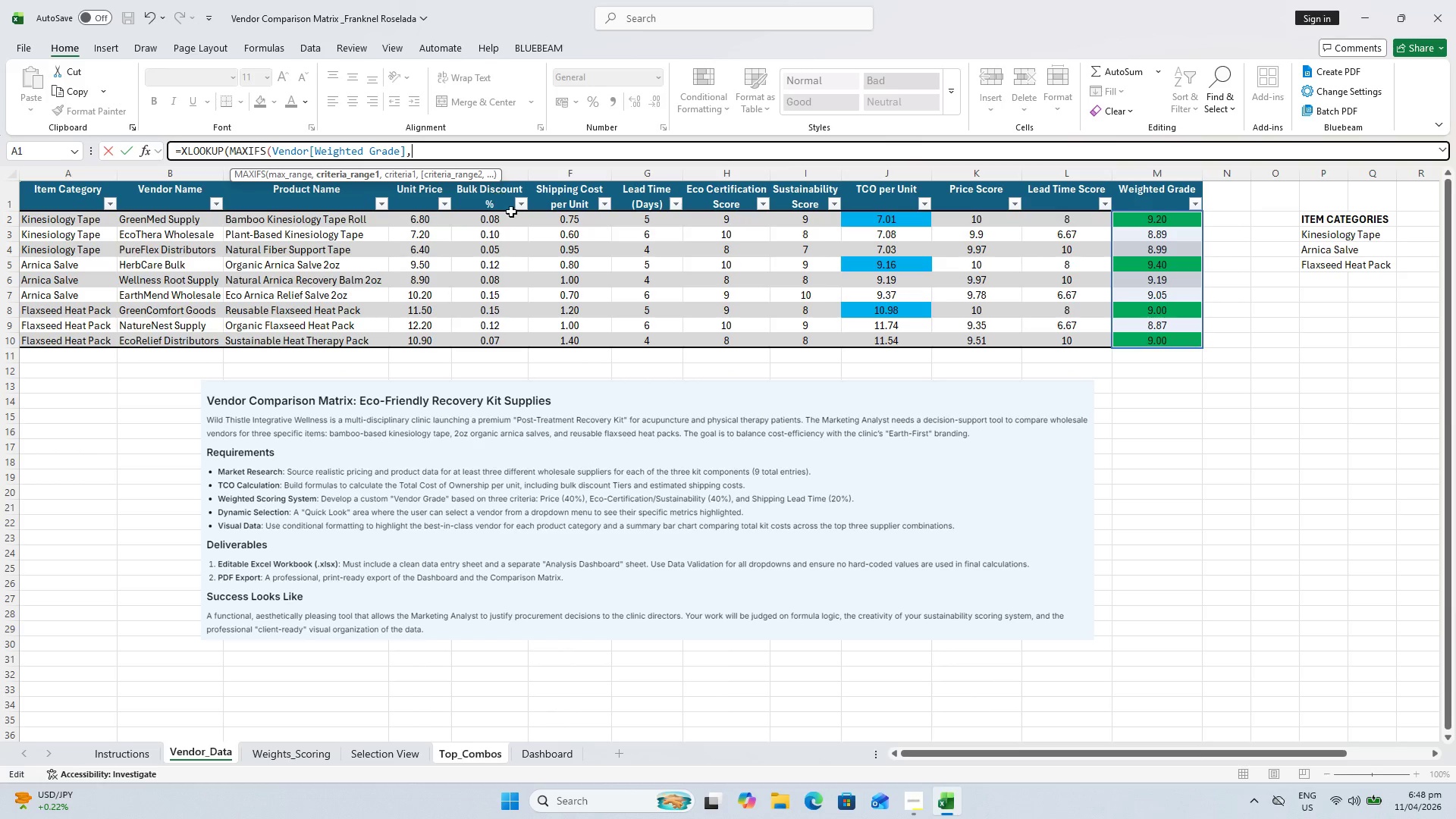 
left_click_drag(start_coordinate=[86, 219], to_coordinate=[100, 337])
 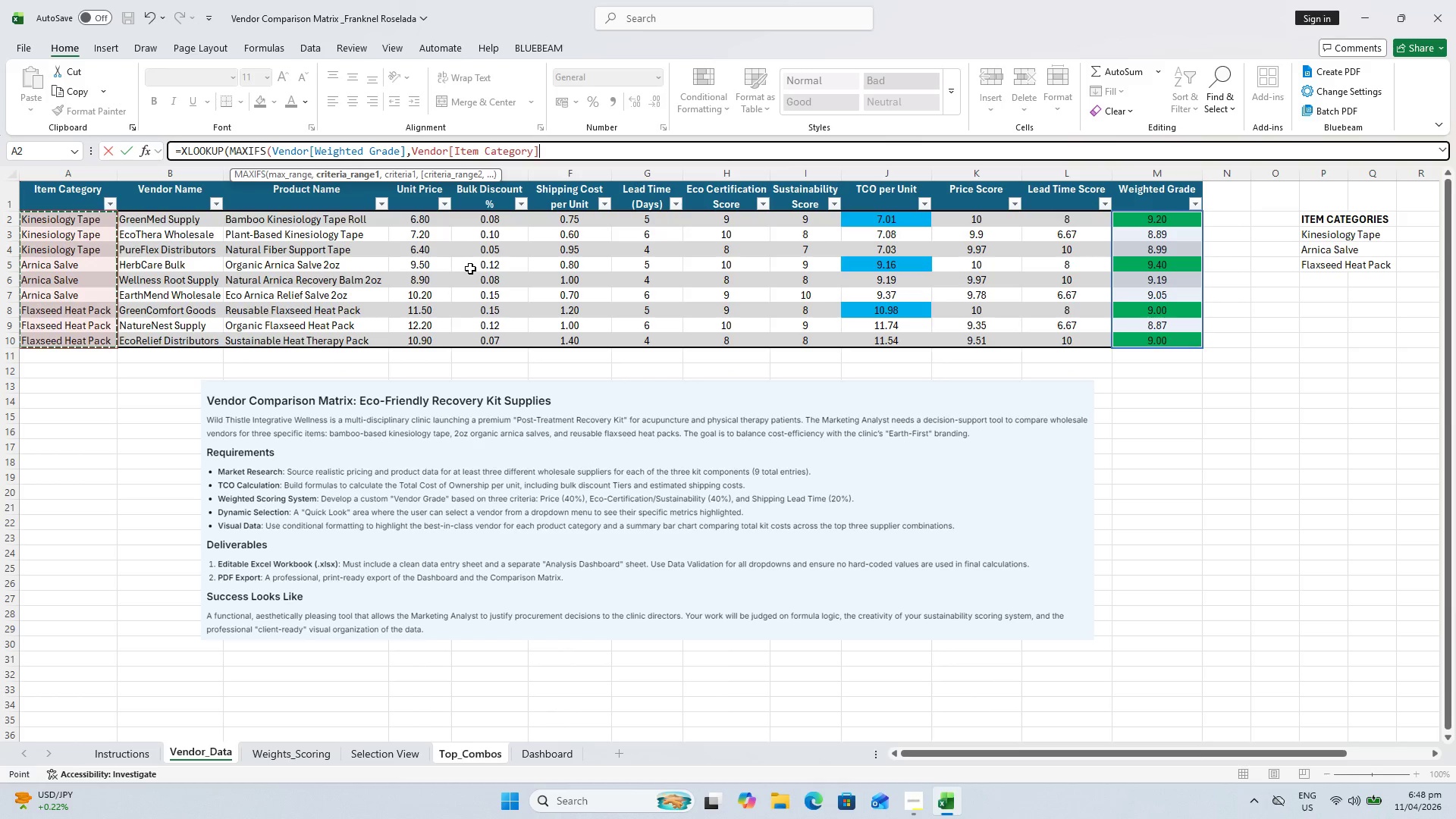 
key(Comma)
 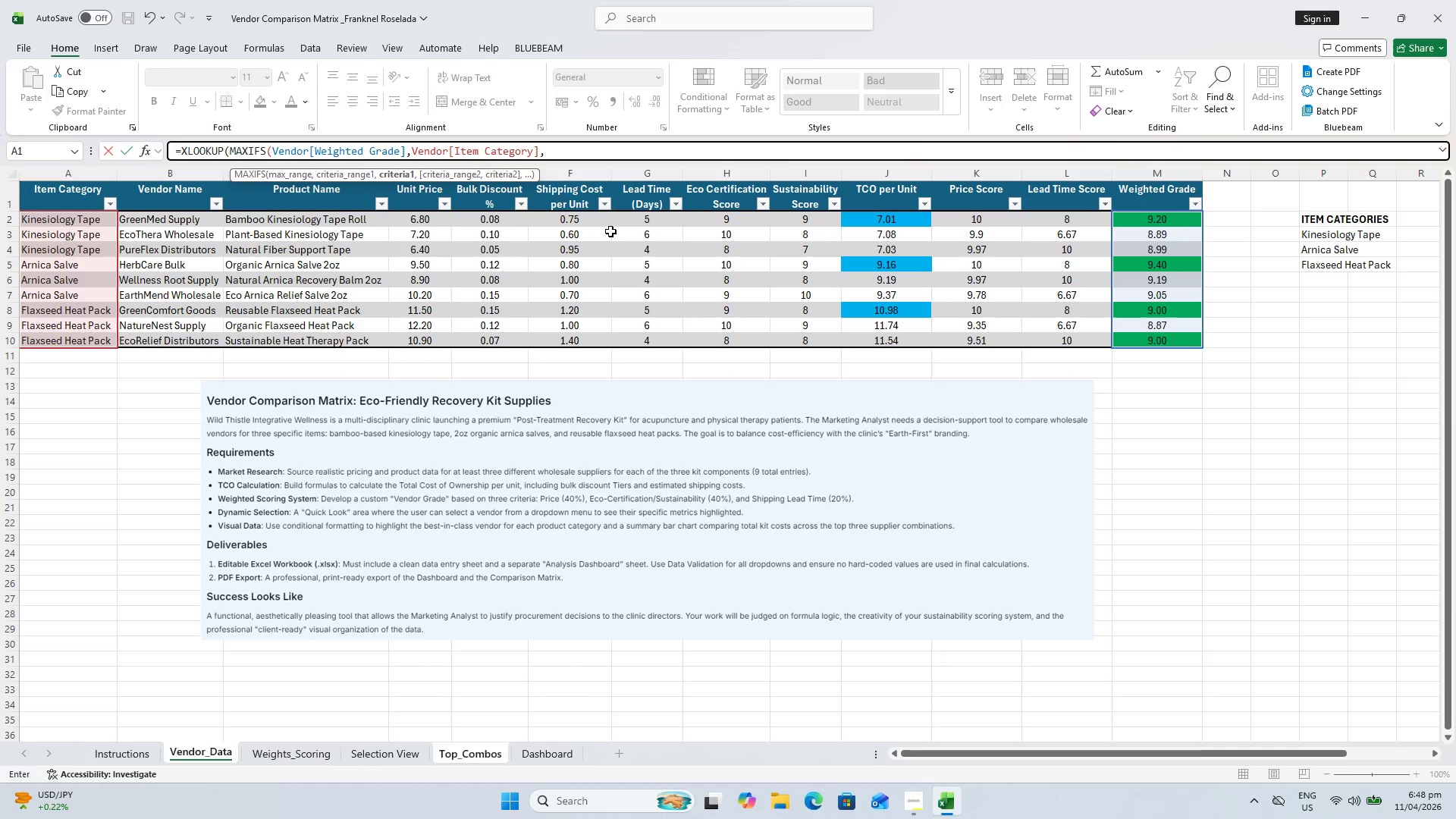 
key(Shift+Quote)
 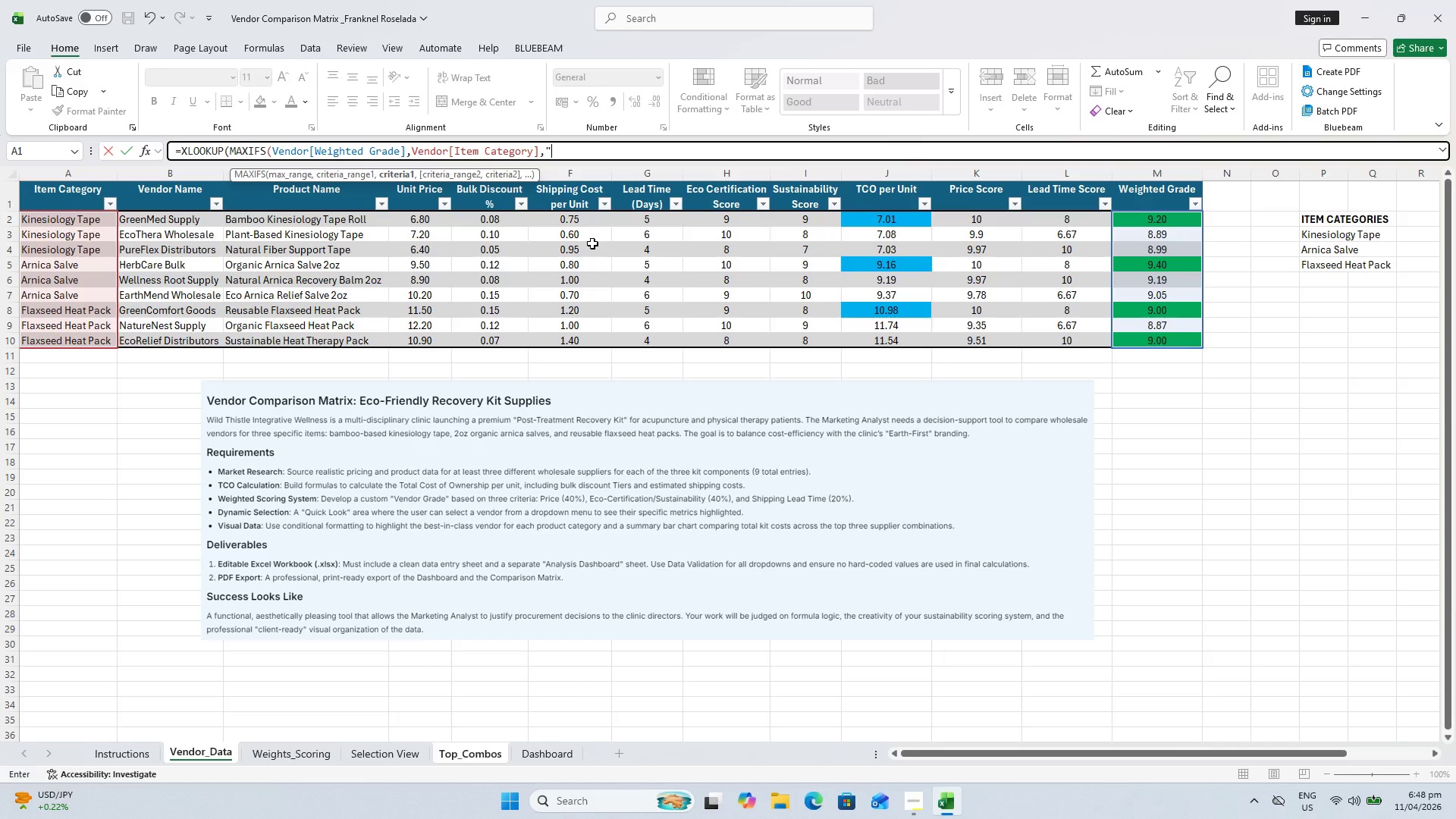 
type(kI)
key(Backspace)
key(Backspace)
type(Kinesiology Tape)
 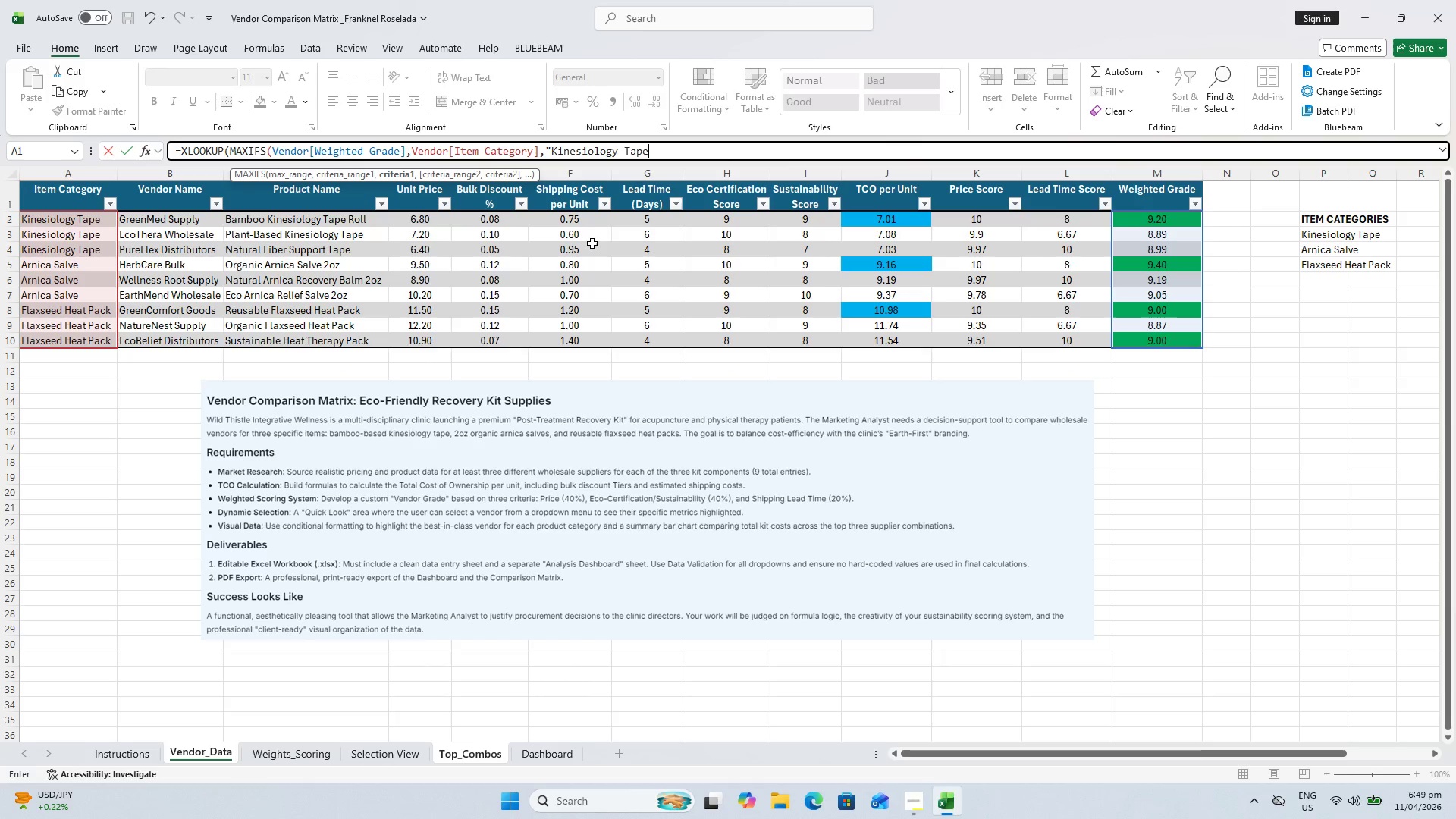 
key(Shift+Quote)
 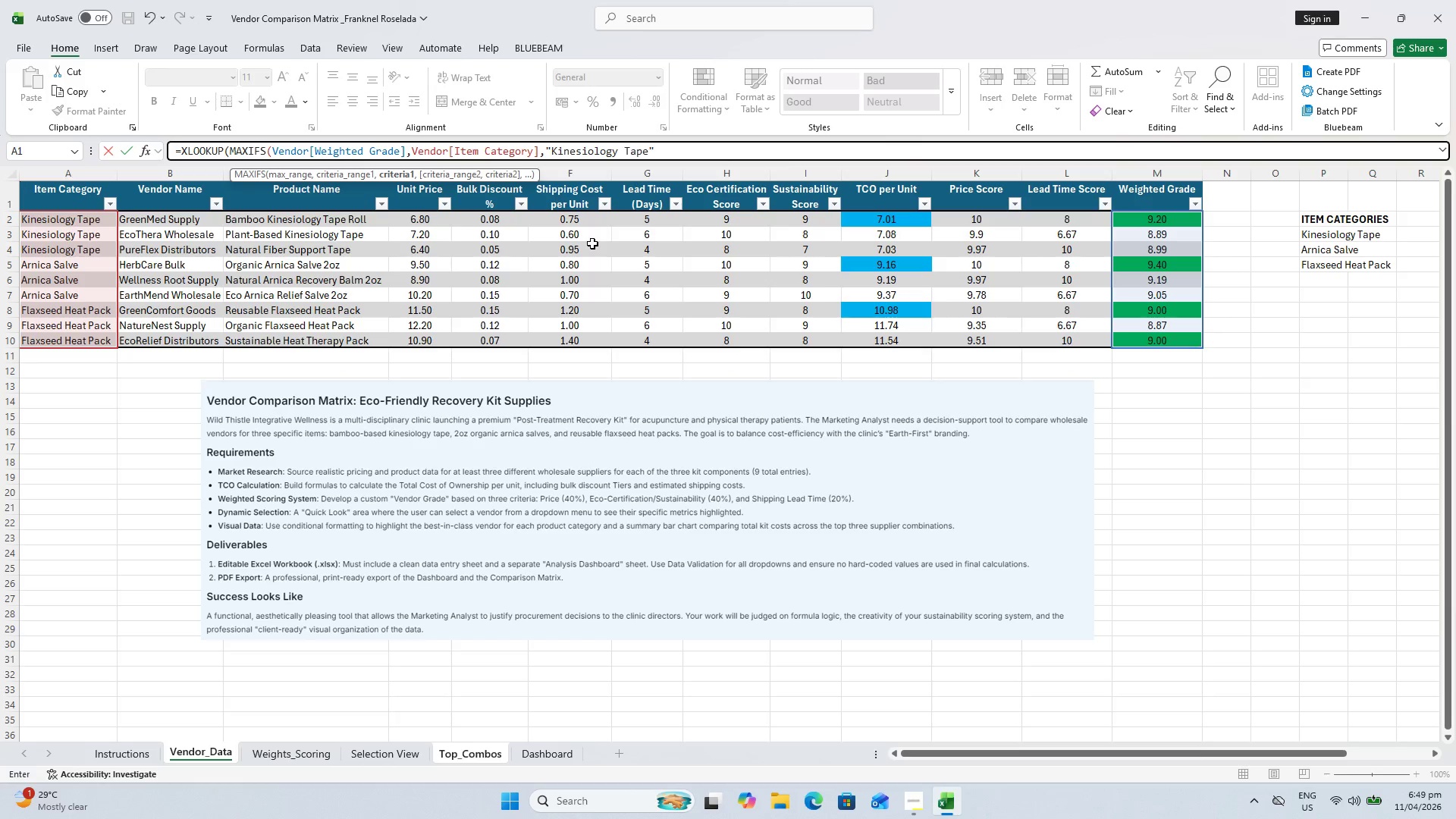 
key(Shift+0)
 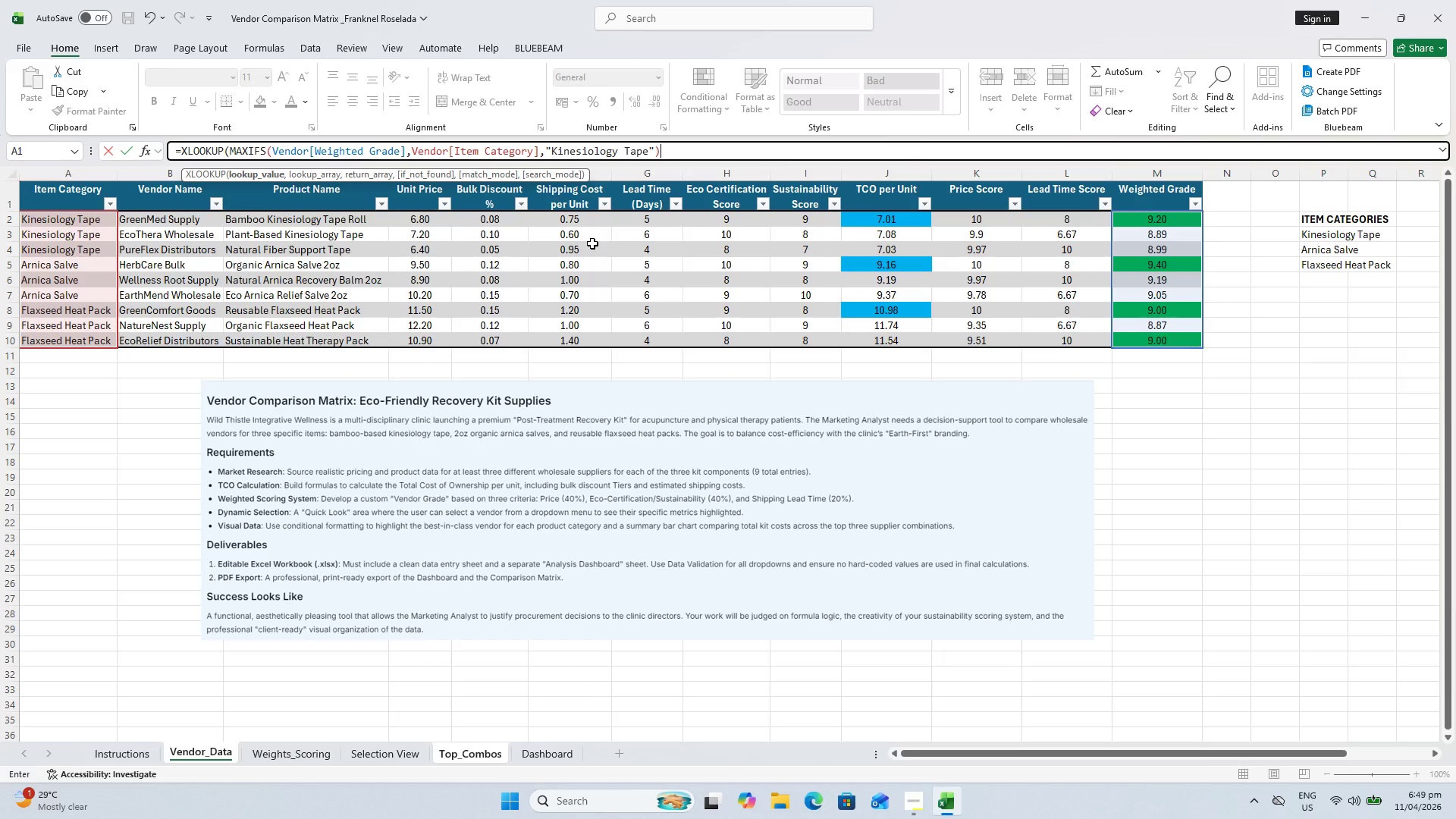 
key(Comma)
 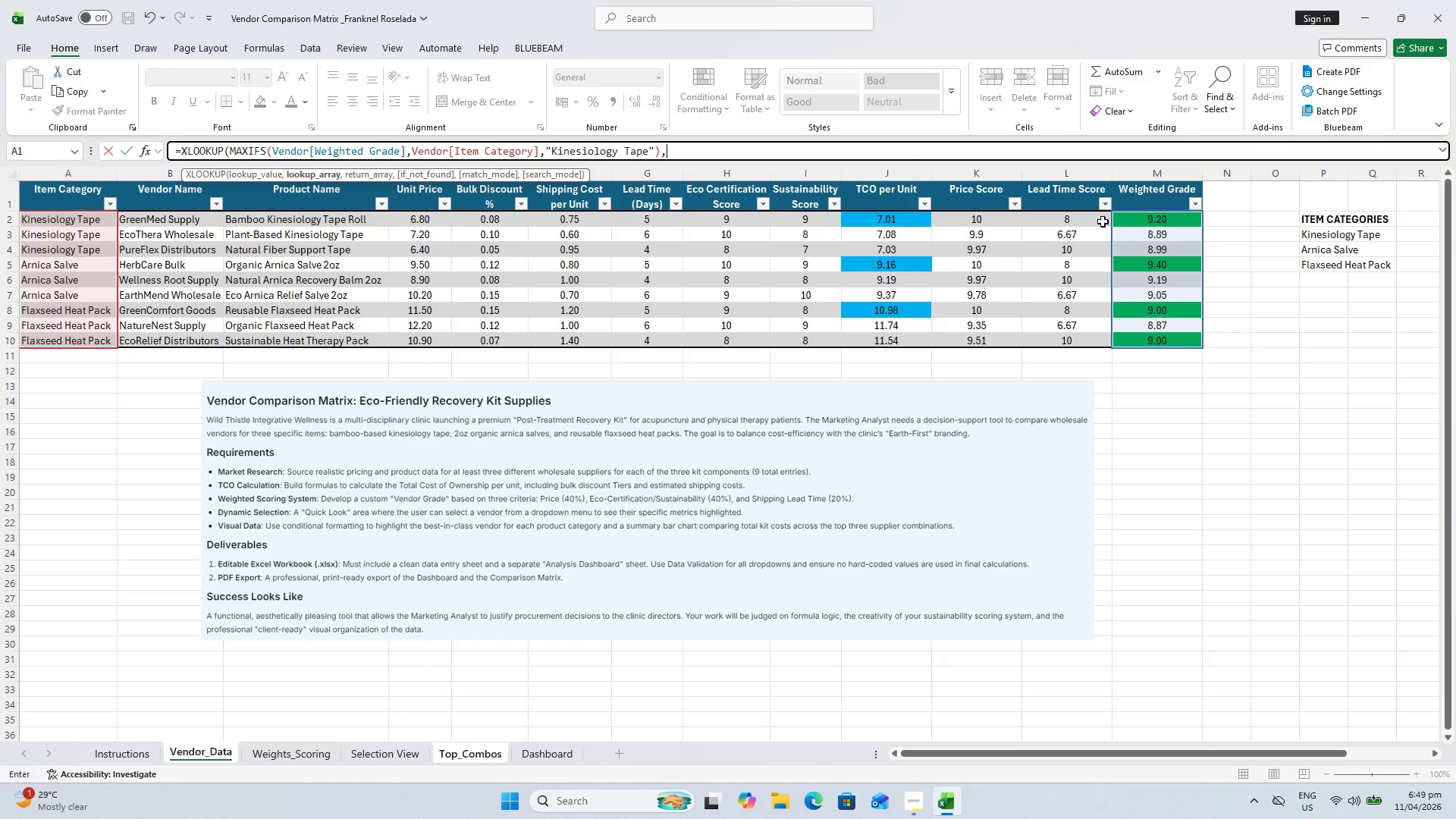 
wait(5.33)
 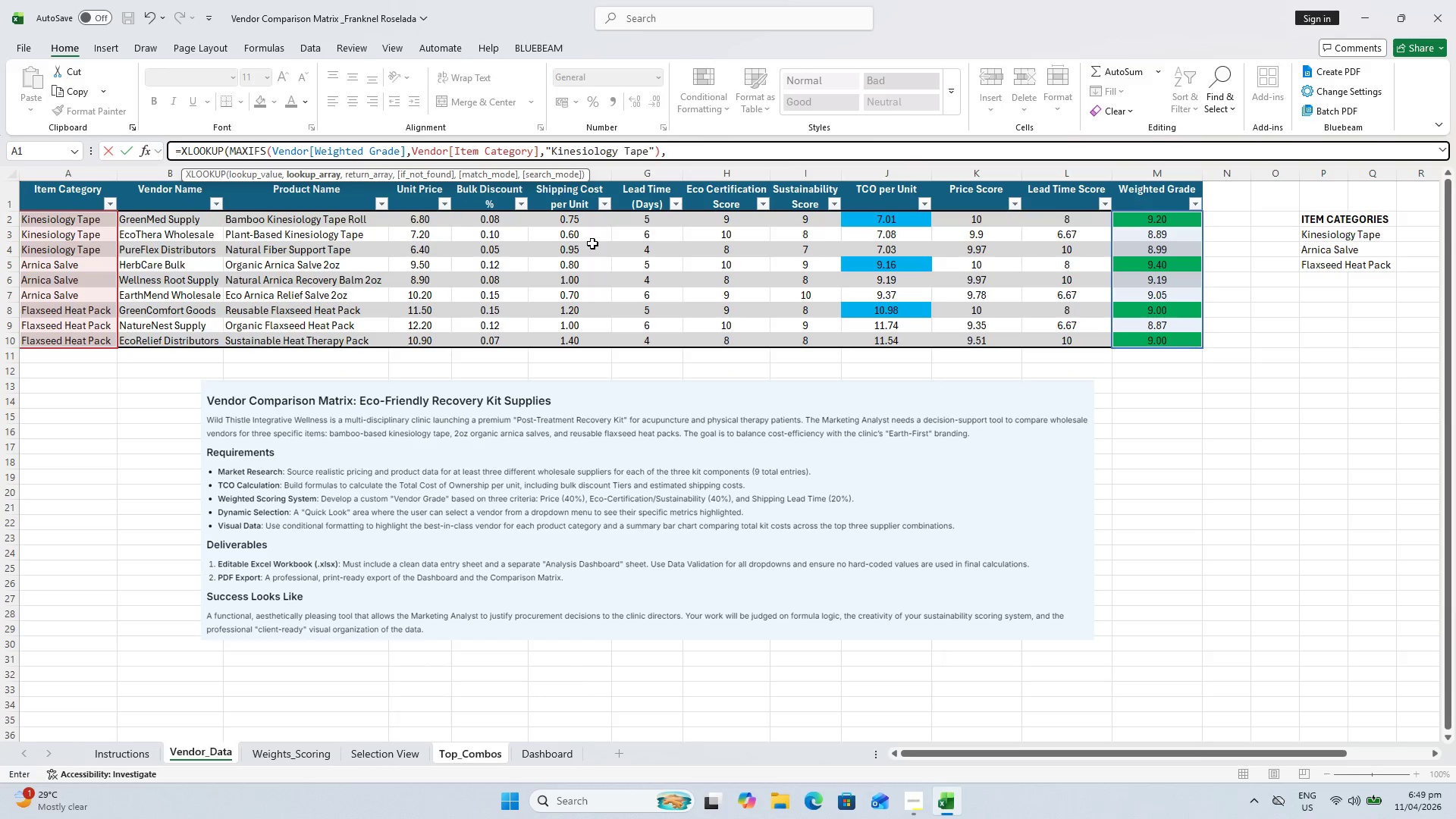 
left_click_drag(start_coordinate=[1142, 221], to_coordinate=[1156, 346])
 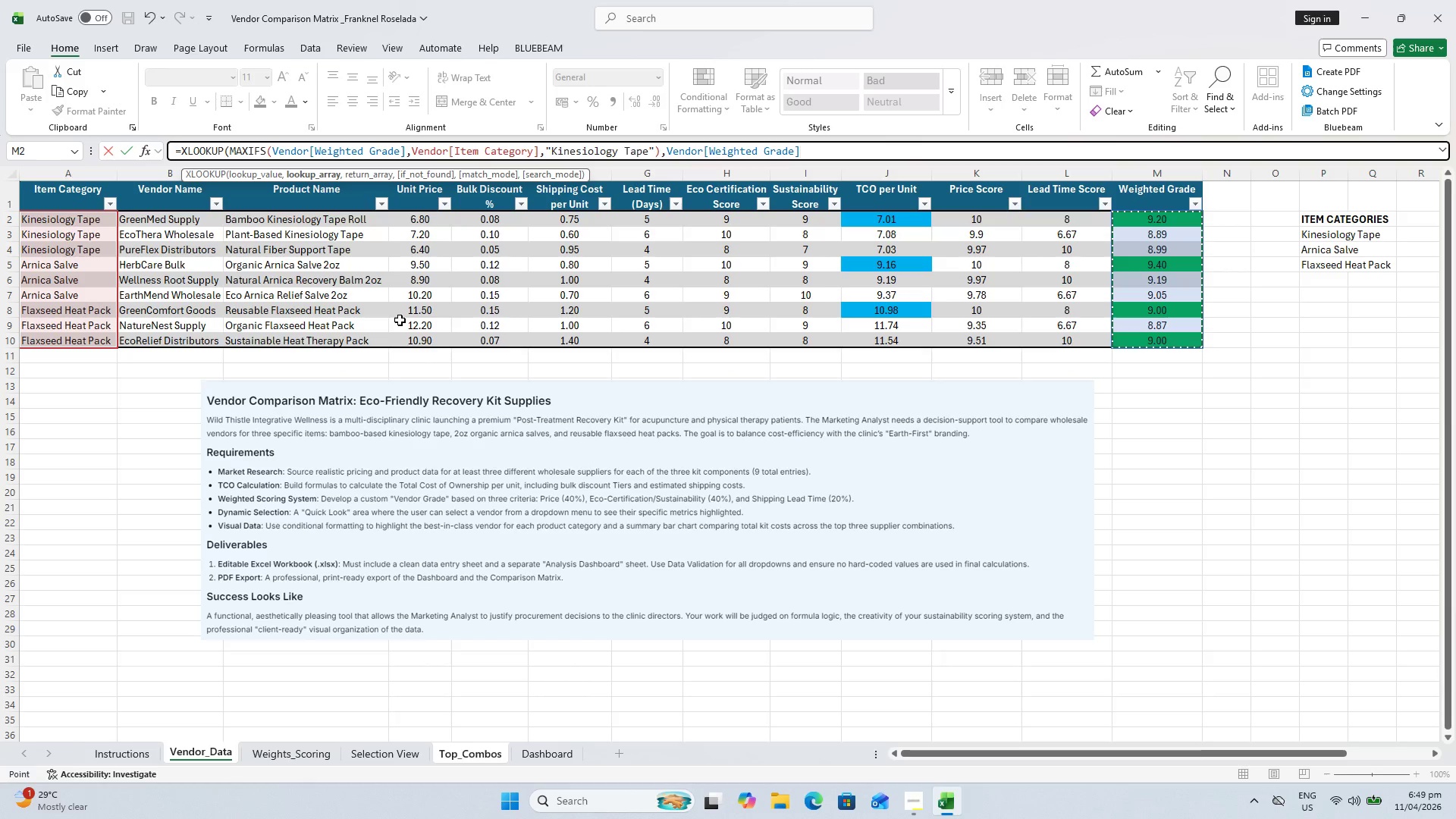 
key(Comma)
 